 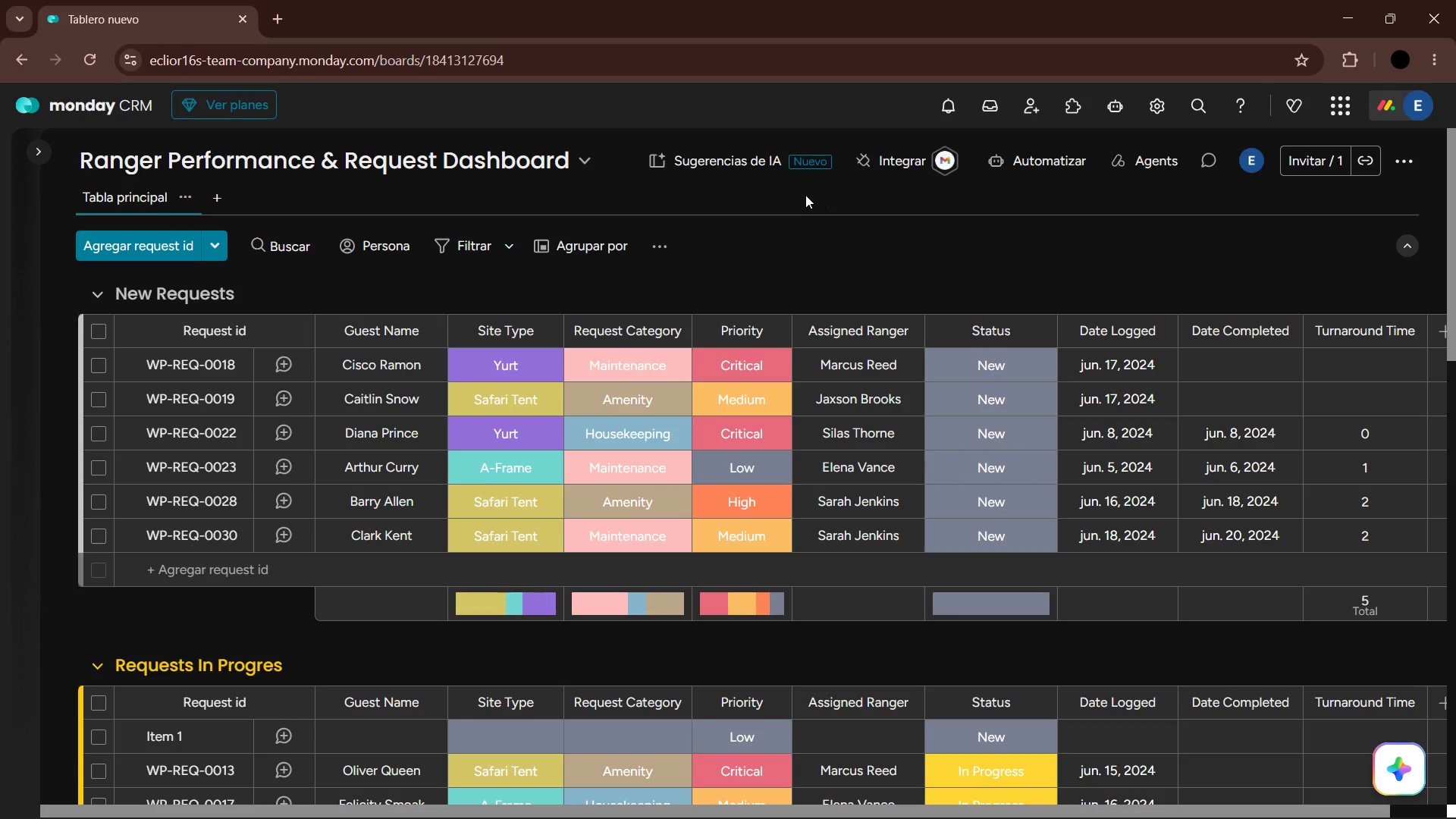 
left_click([1046, 160])
 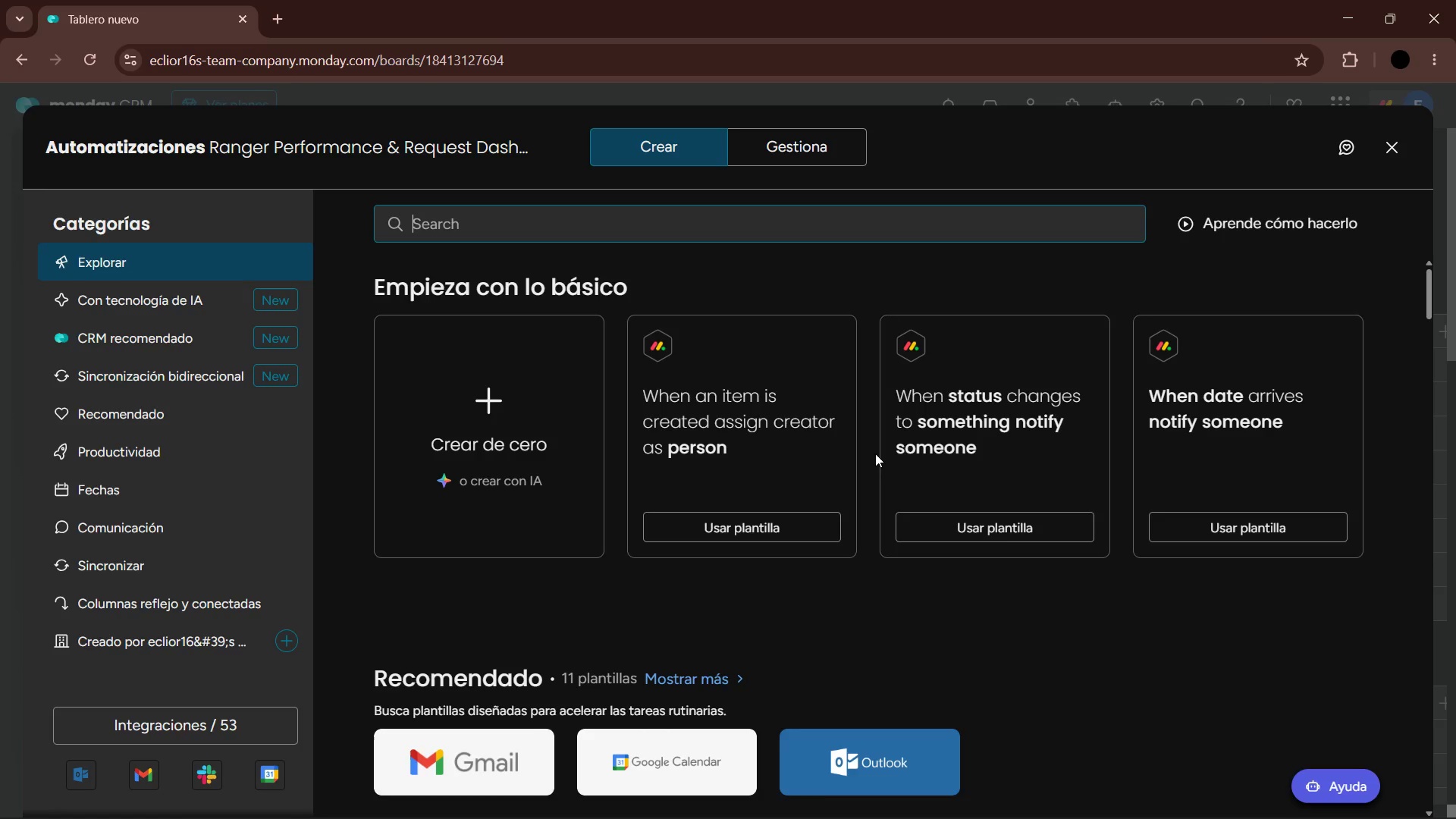 
wait(20.51)
 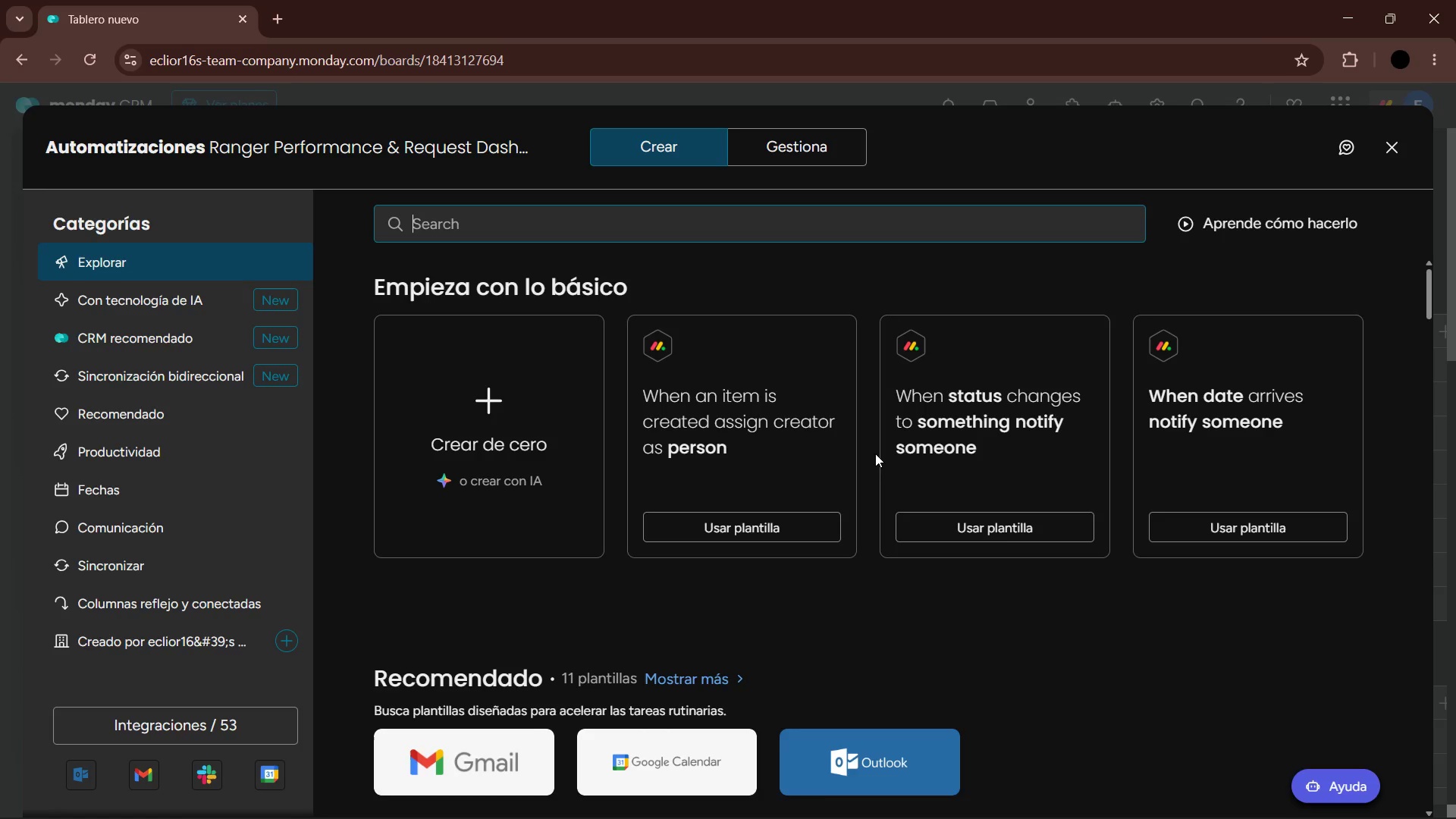 
left_click([833, 146])
 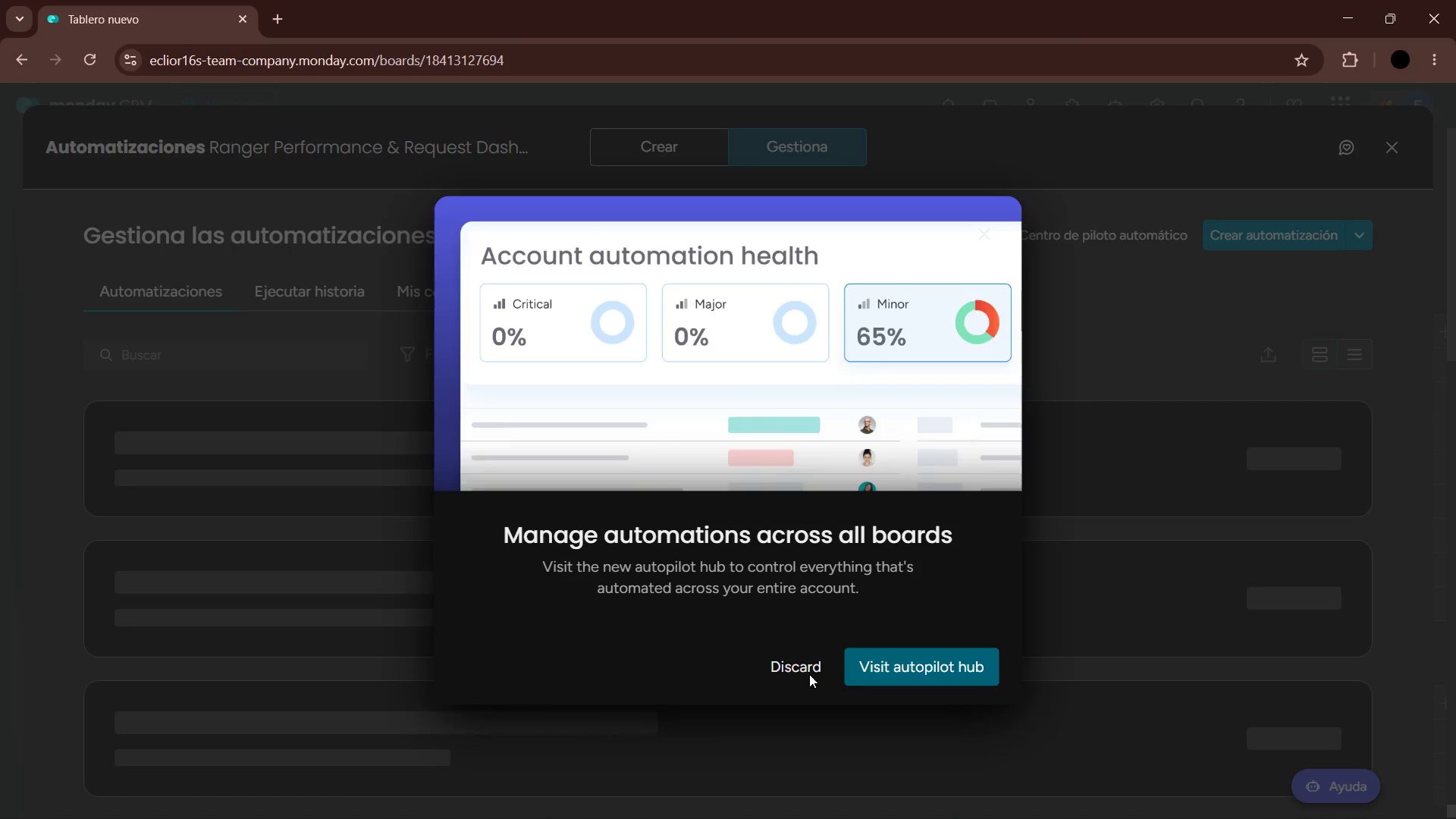 
left_click([809, 673])
 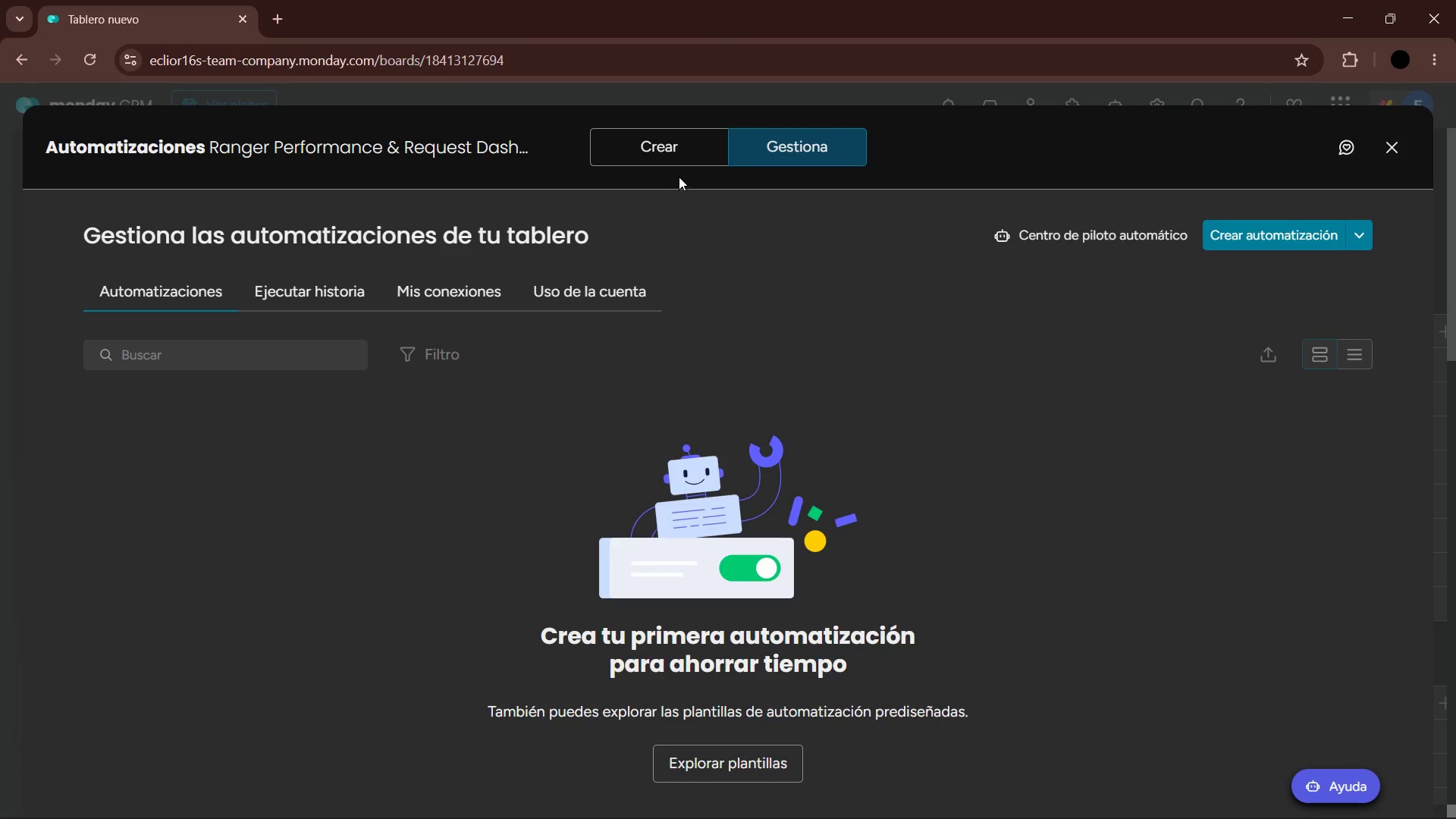 
left_click([680, 143])
 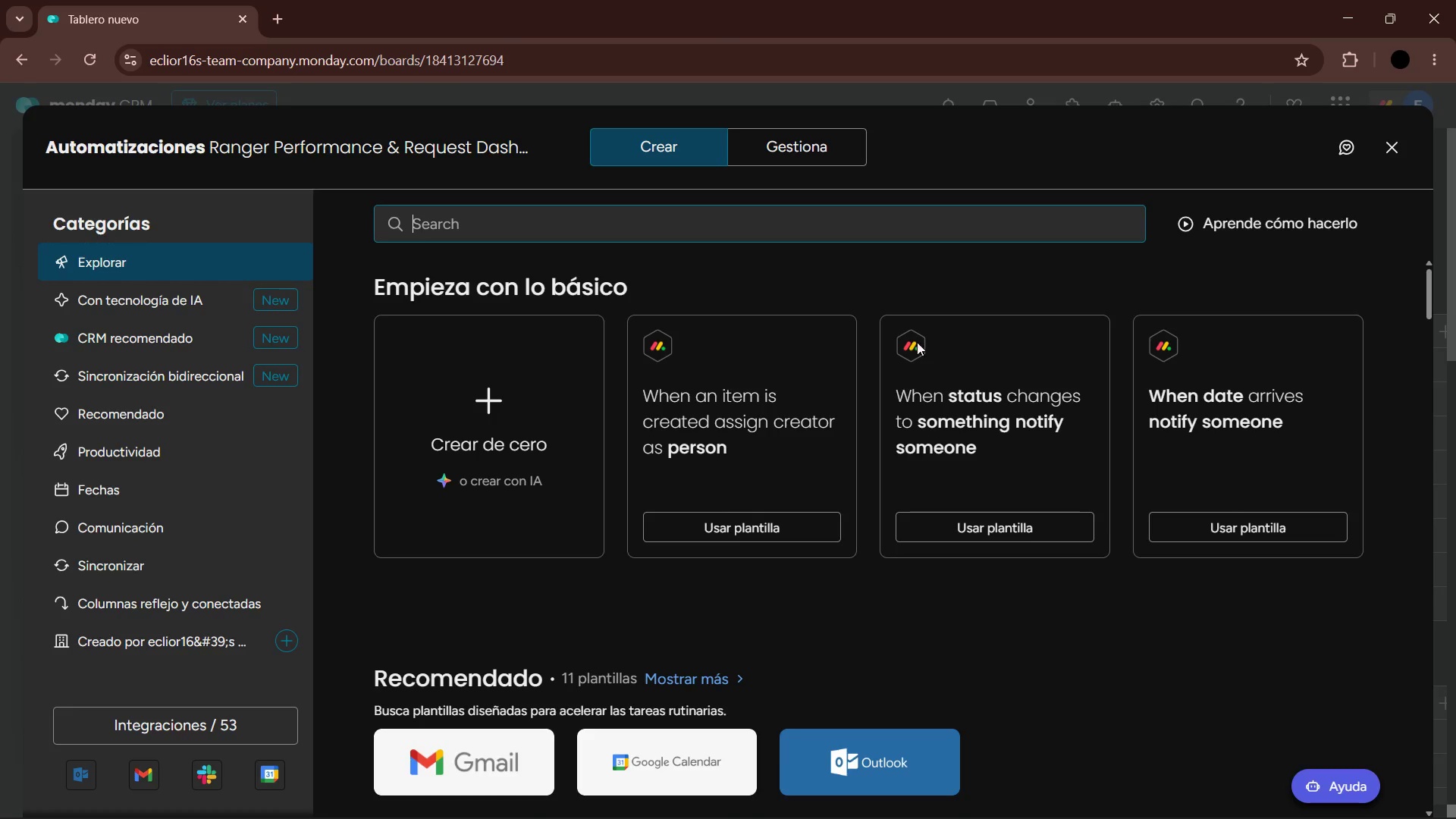 
left_click([504, 408])
 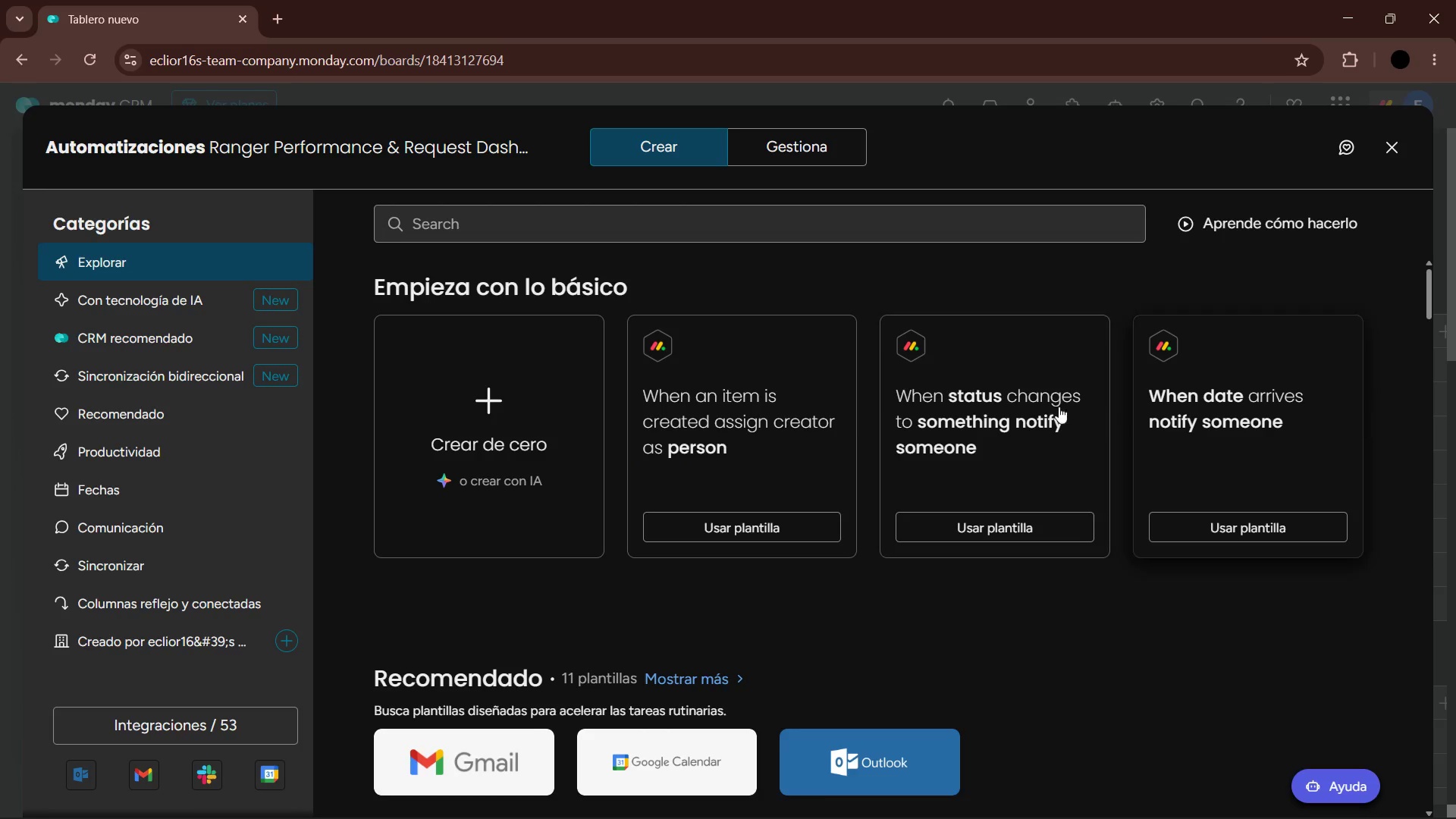 
left_click([503, 431])
 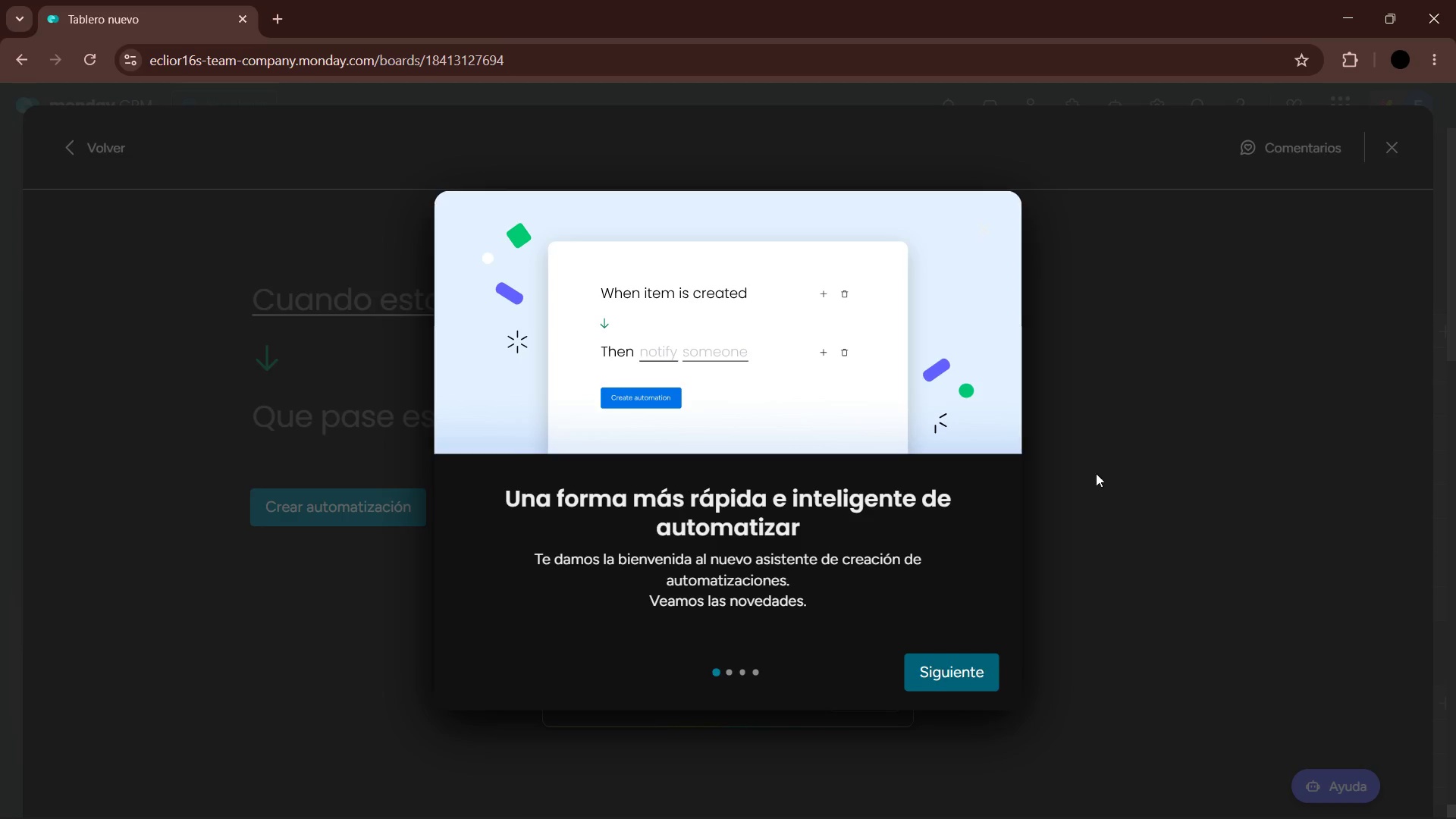 
double_click([959, 673])
 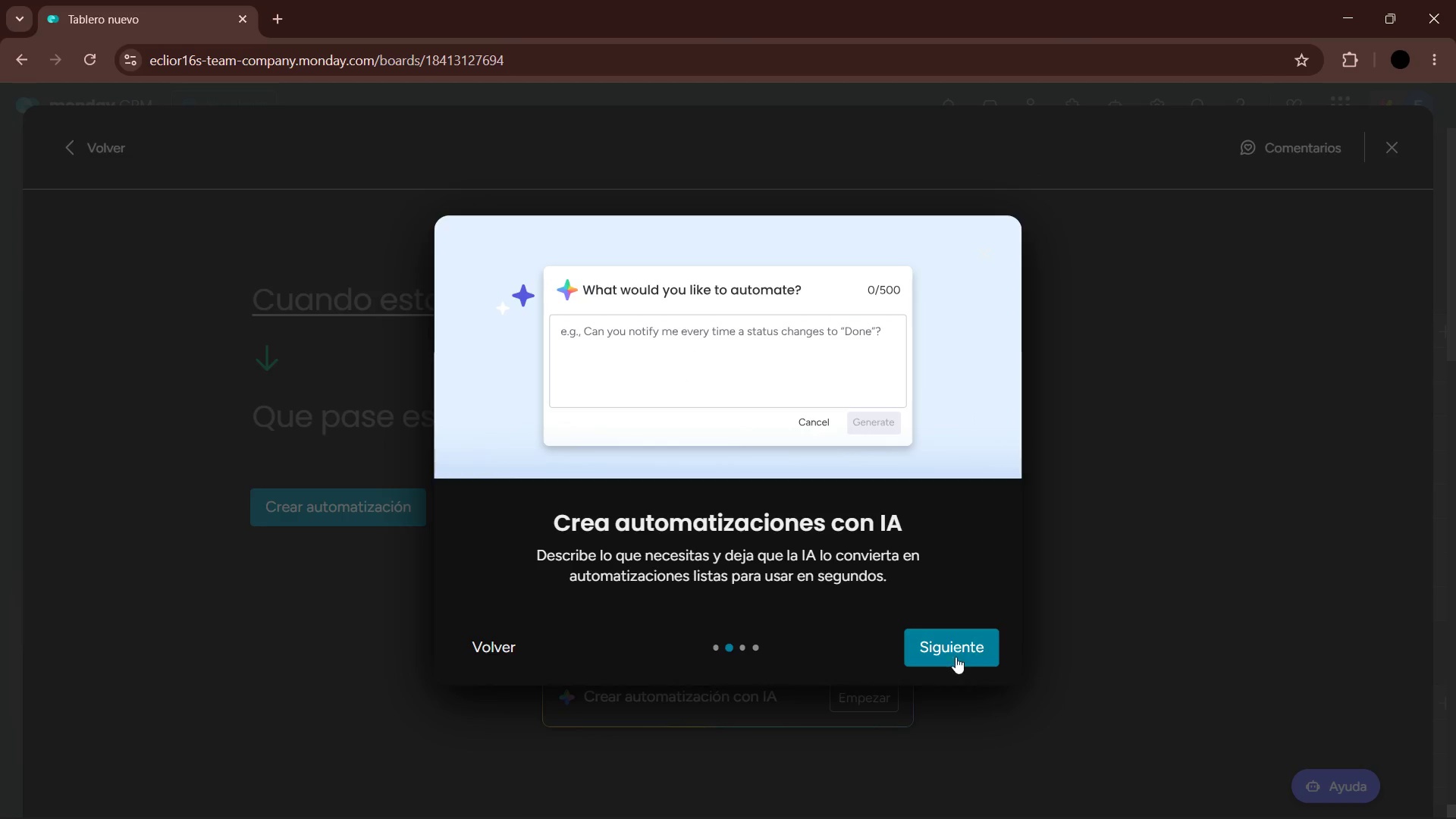 
triple_click([959, 648])
 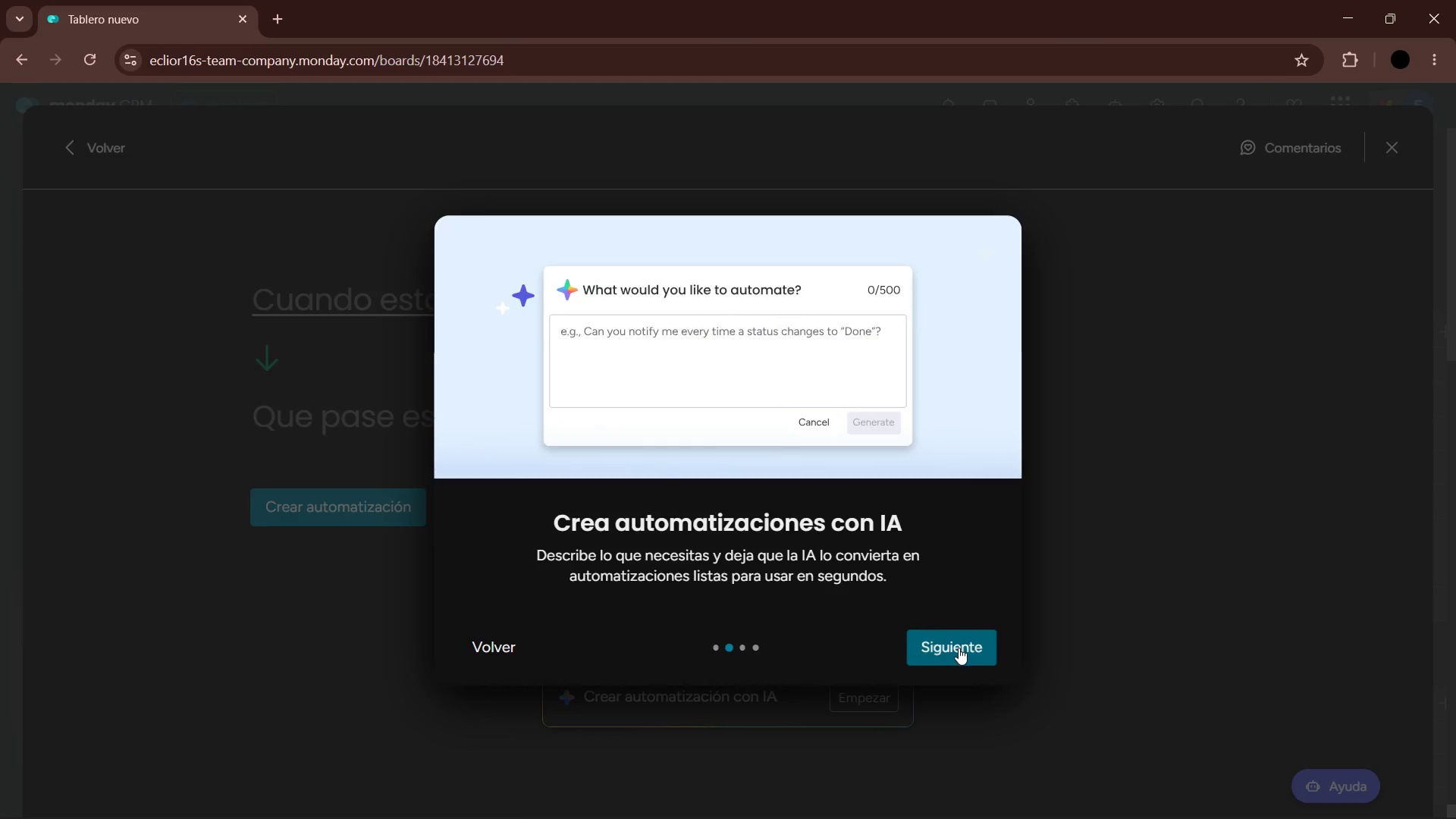 
triple_click([959, 648])
 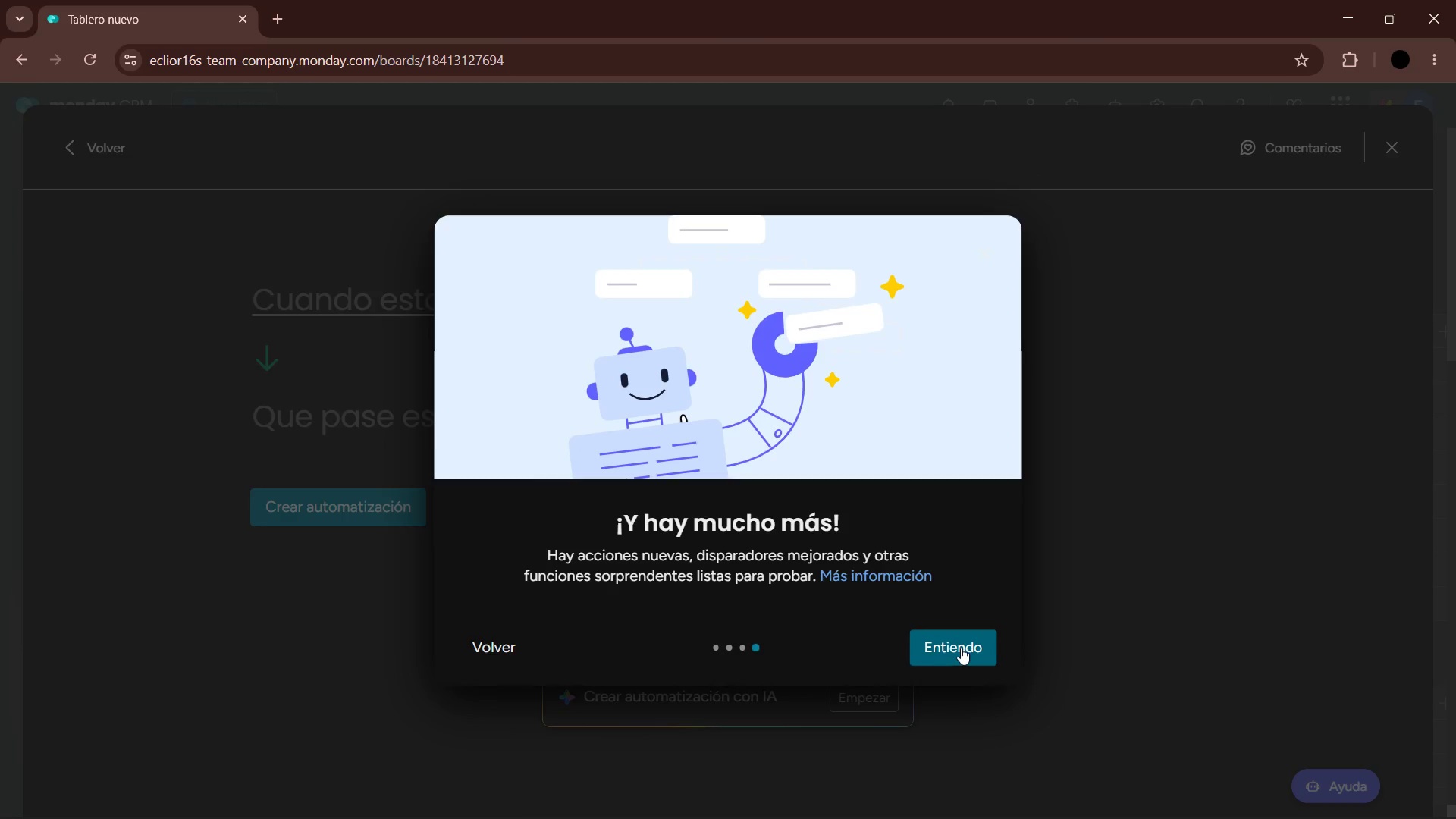 
triple_click([961, 648])
 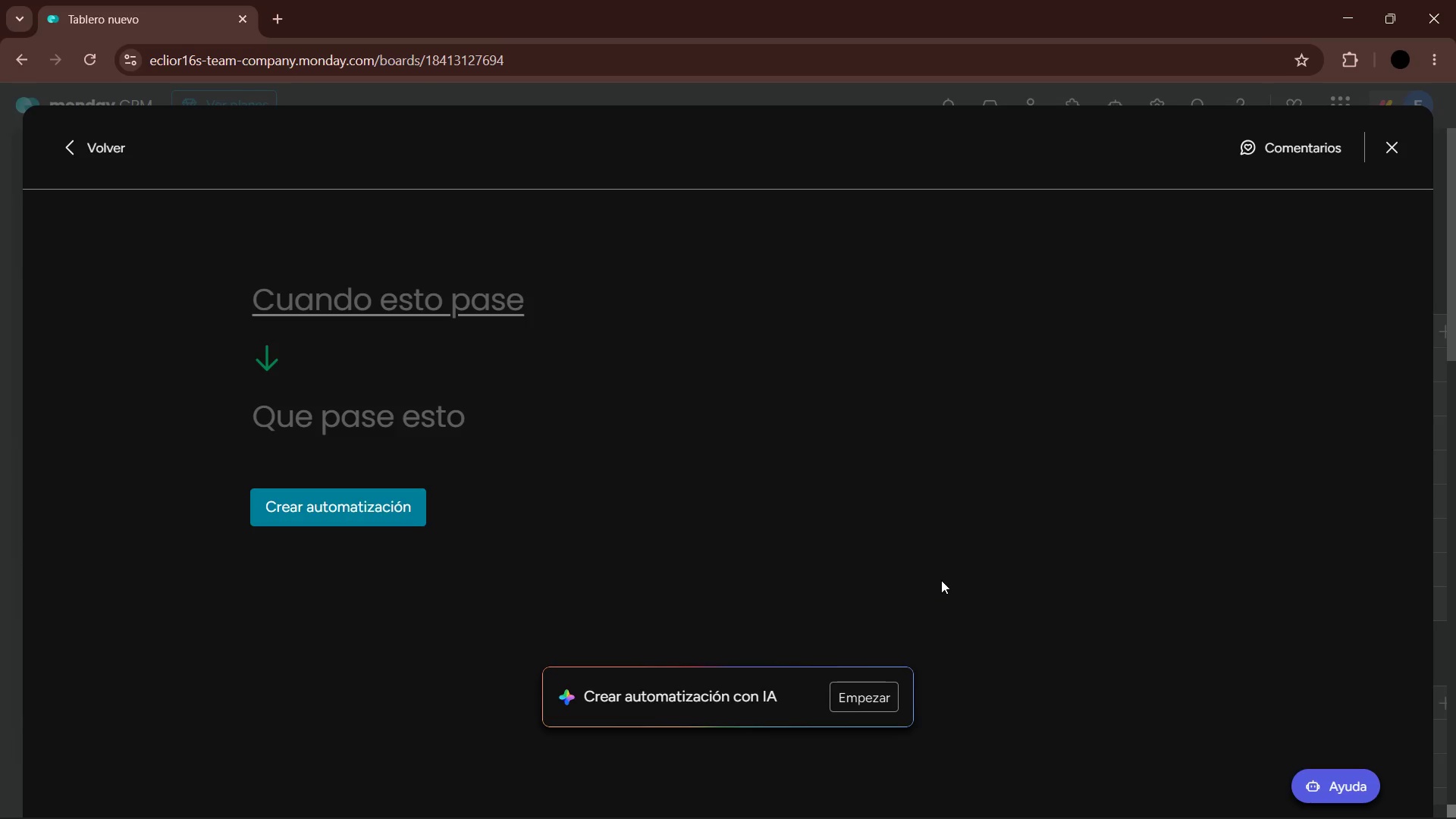 
wait(5.28)
 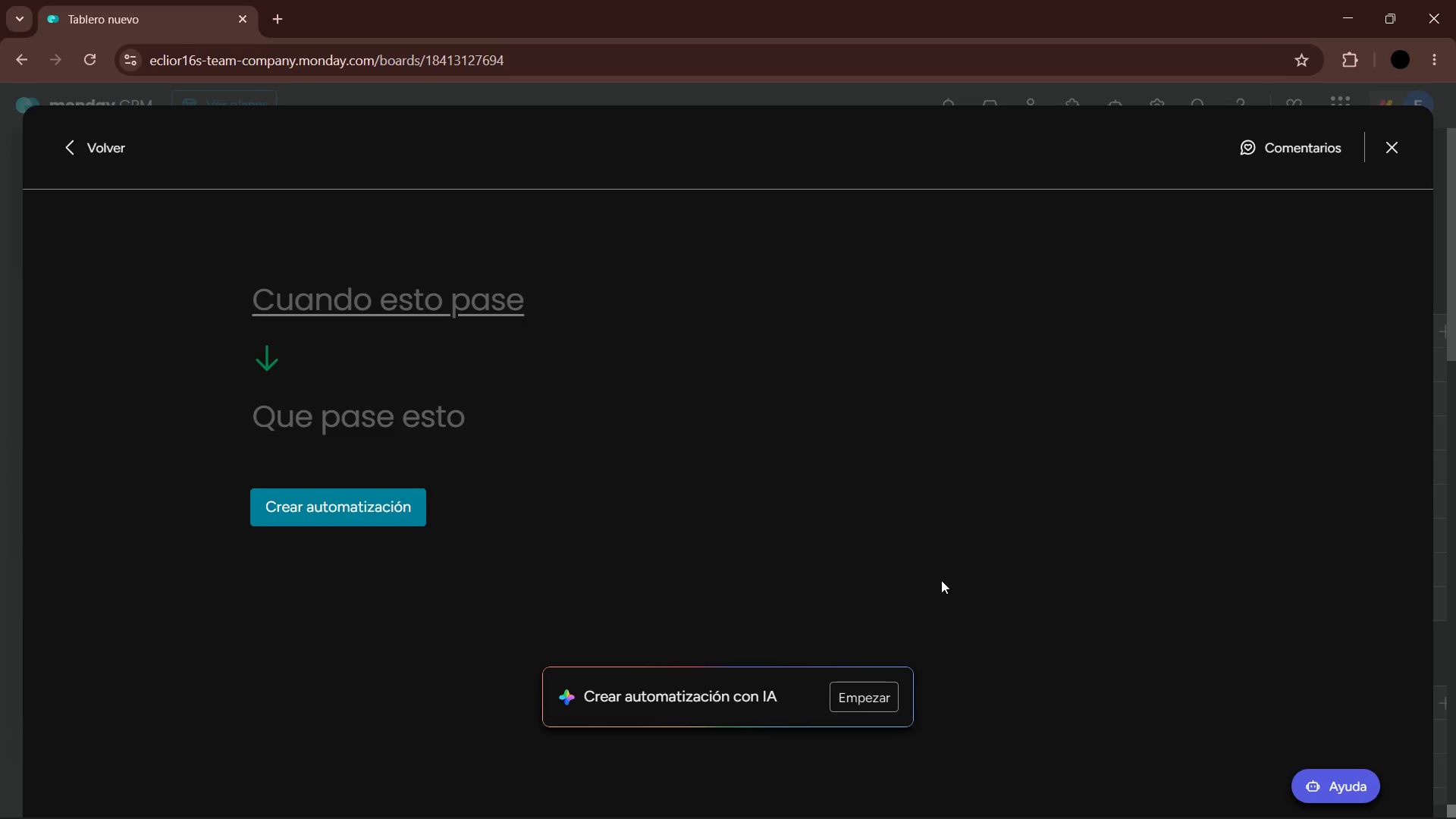 
left_click([405, 326])
 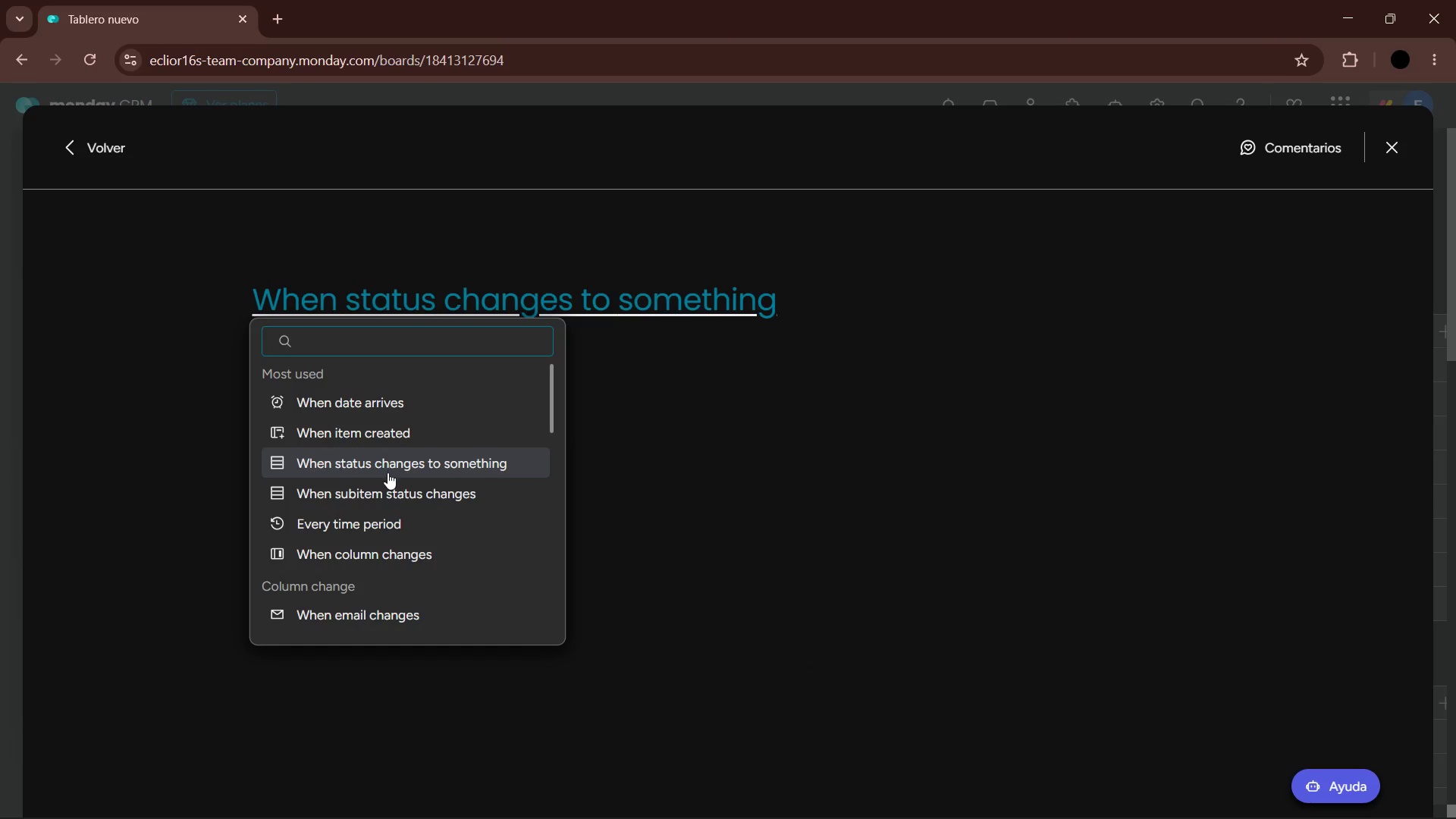 
left_click([388, 467])
 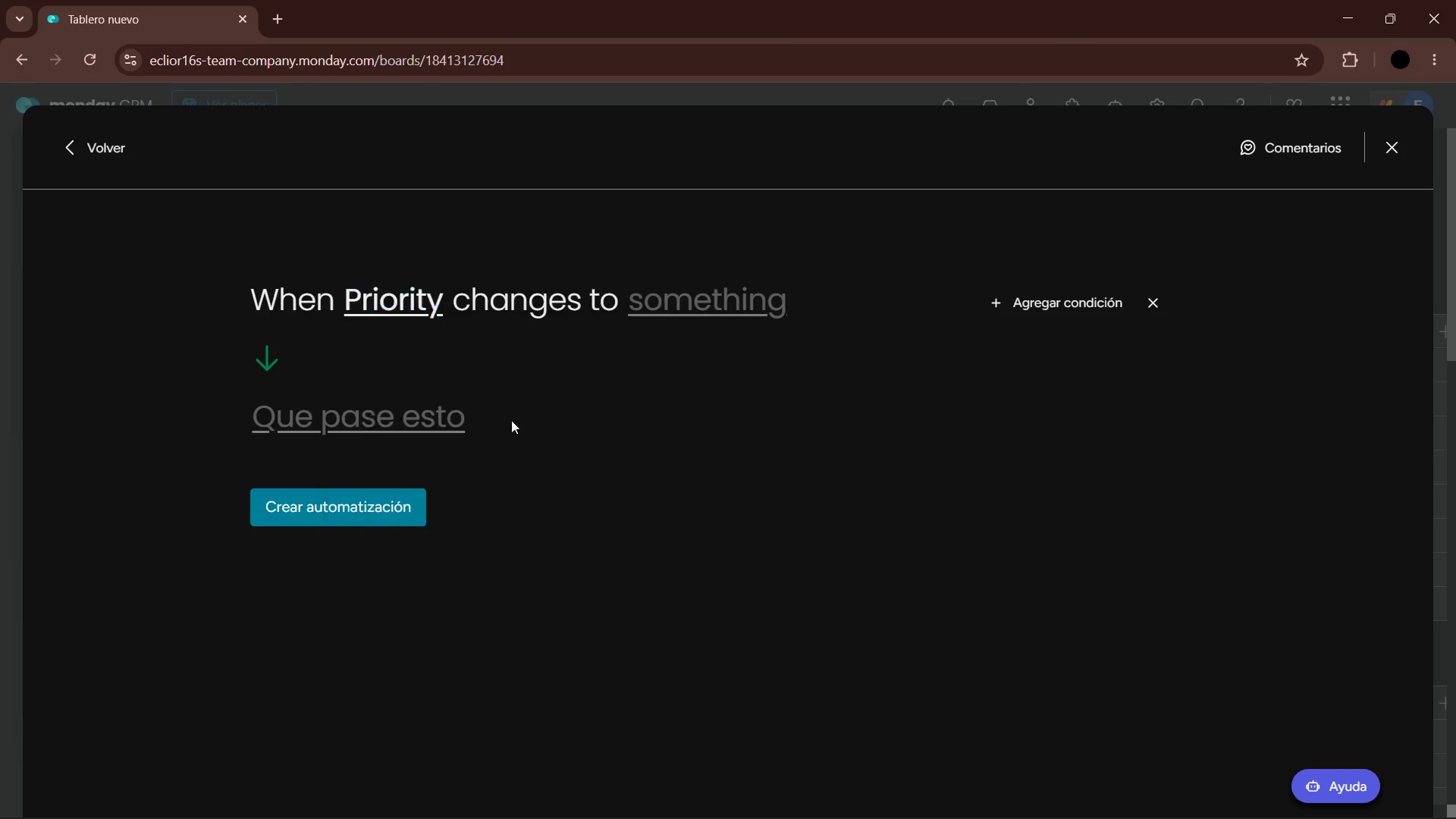 
left_click([748, 294])
 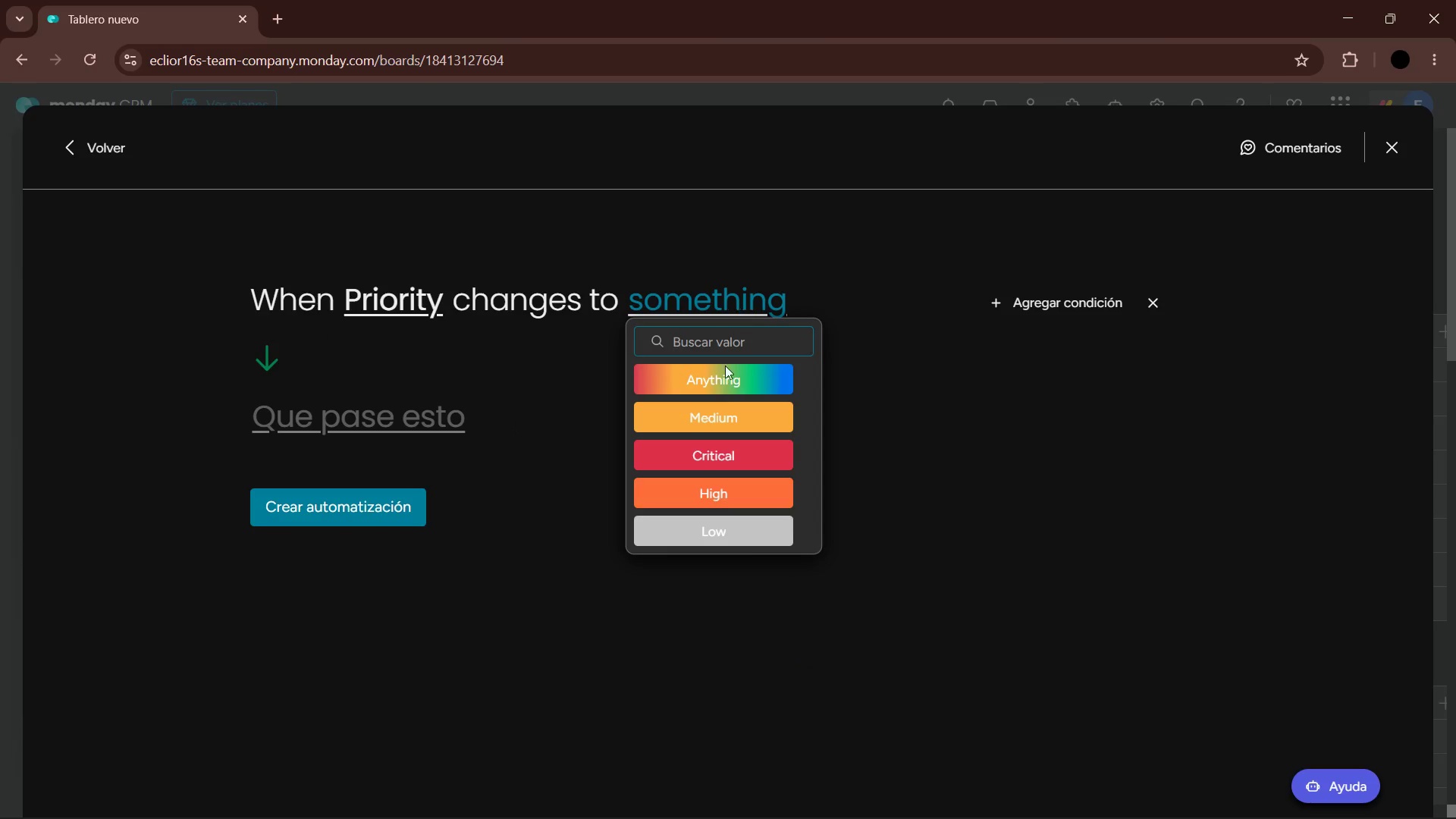 
wait(6.76)
 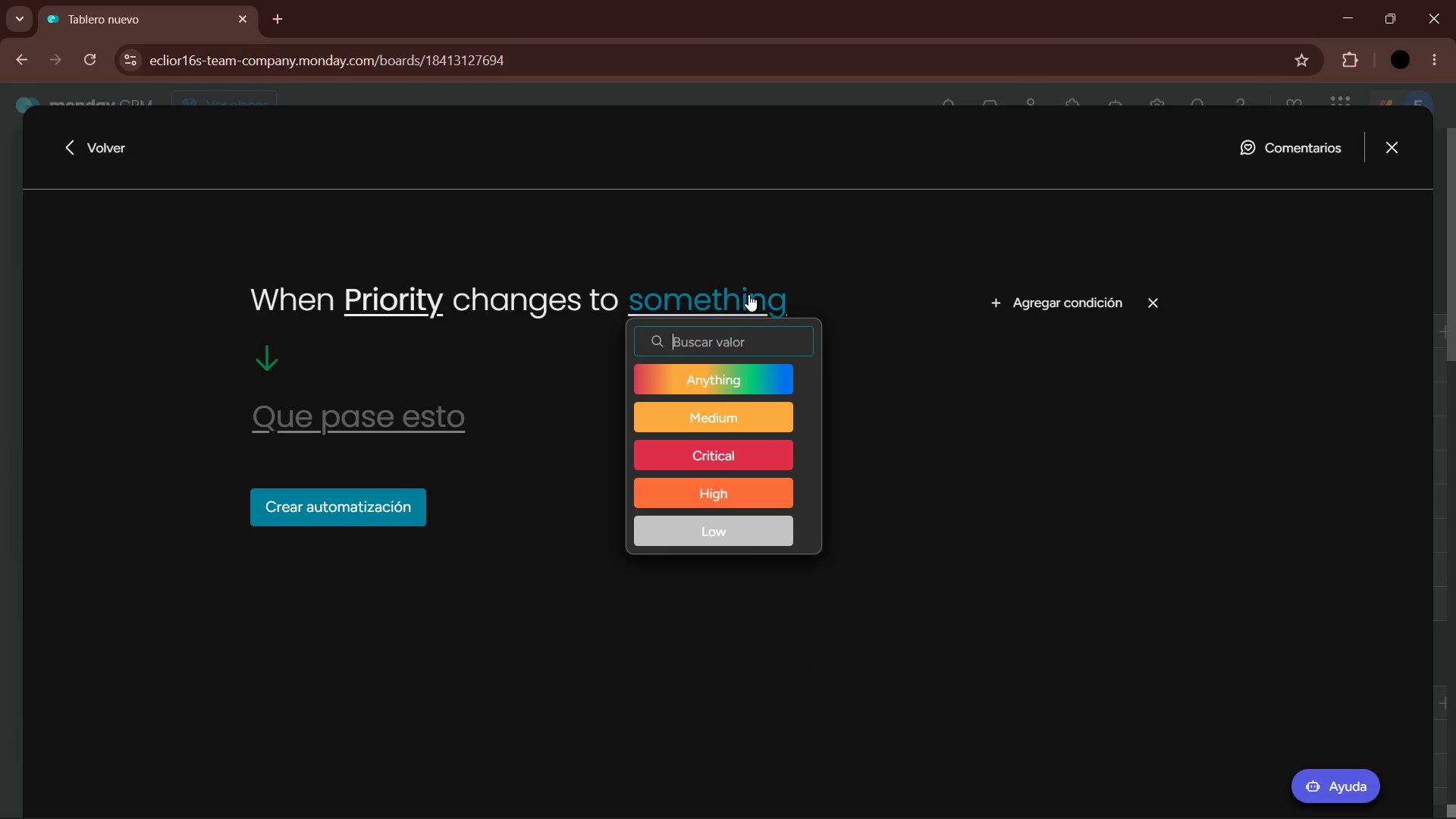 
left_click([403, 416])
 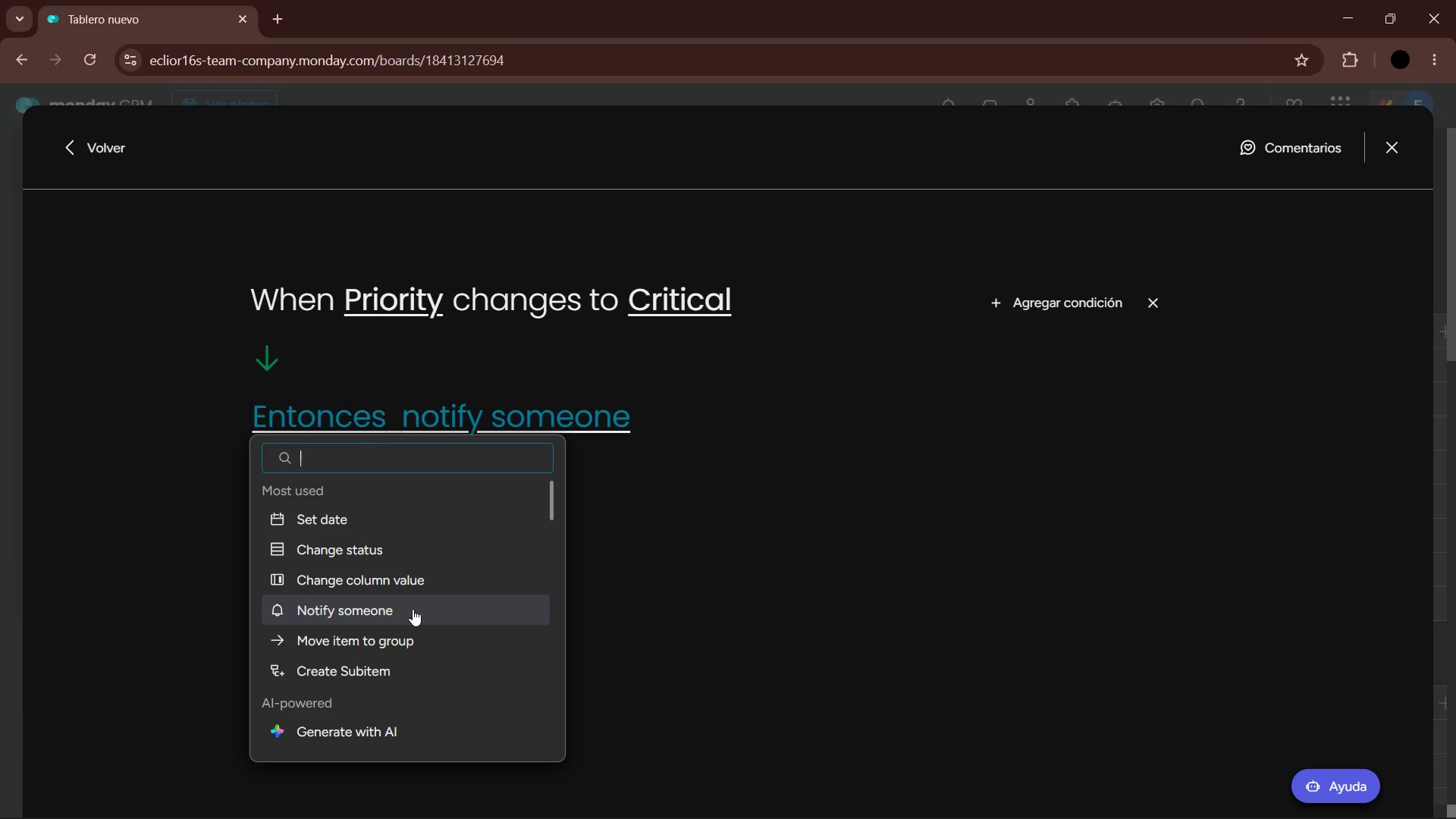 
left_click([413, 609])
 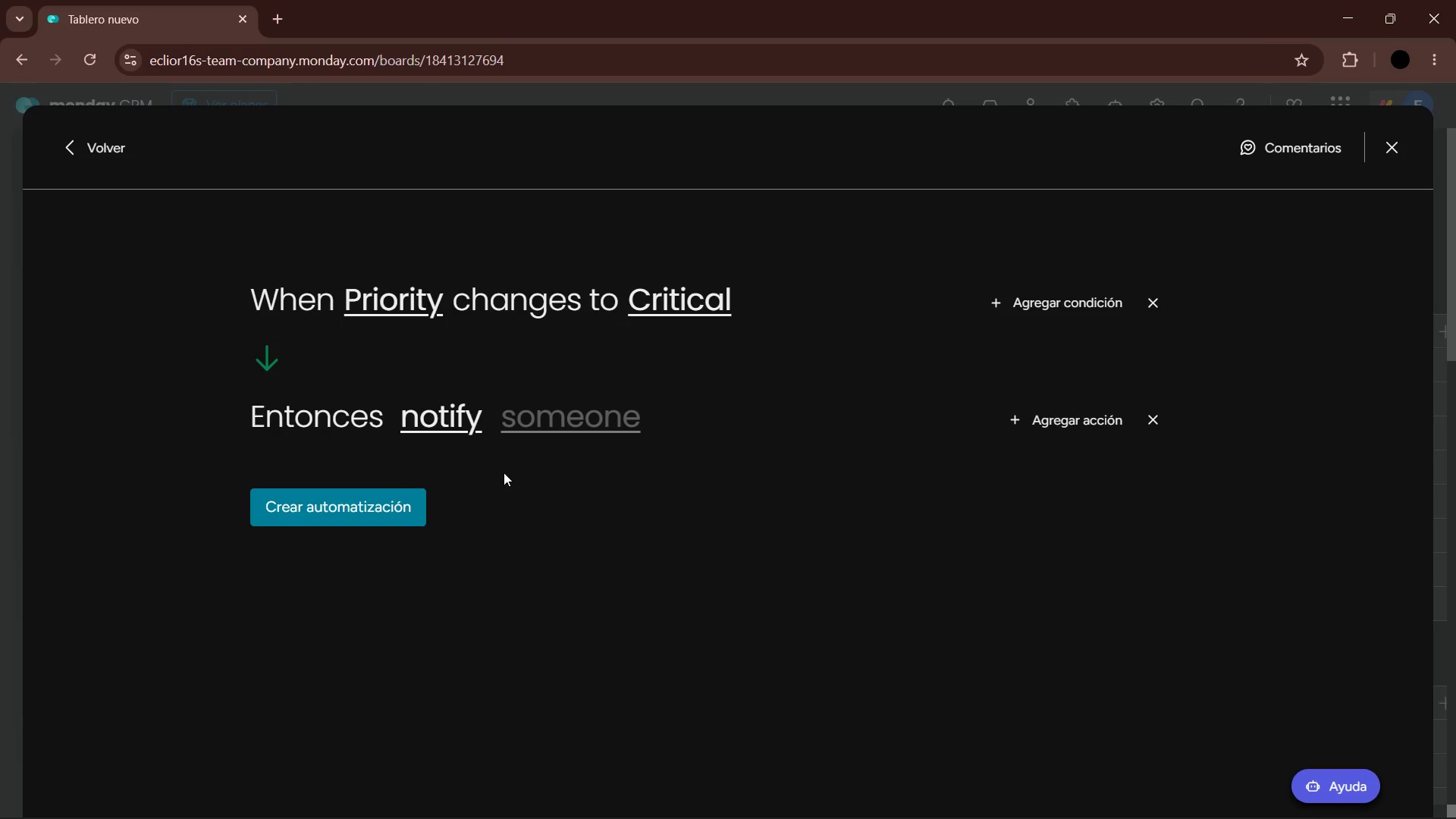 
left_click([574, 422])
 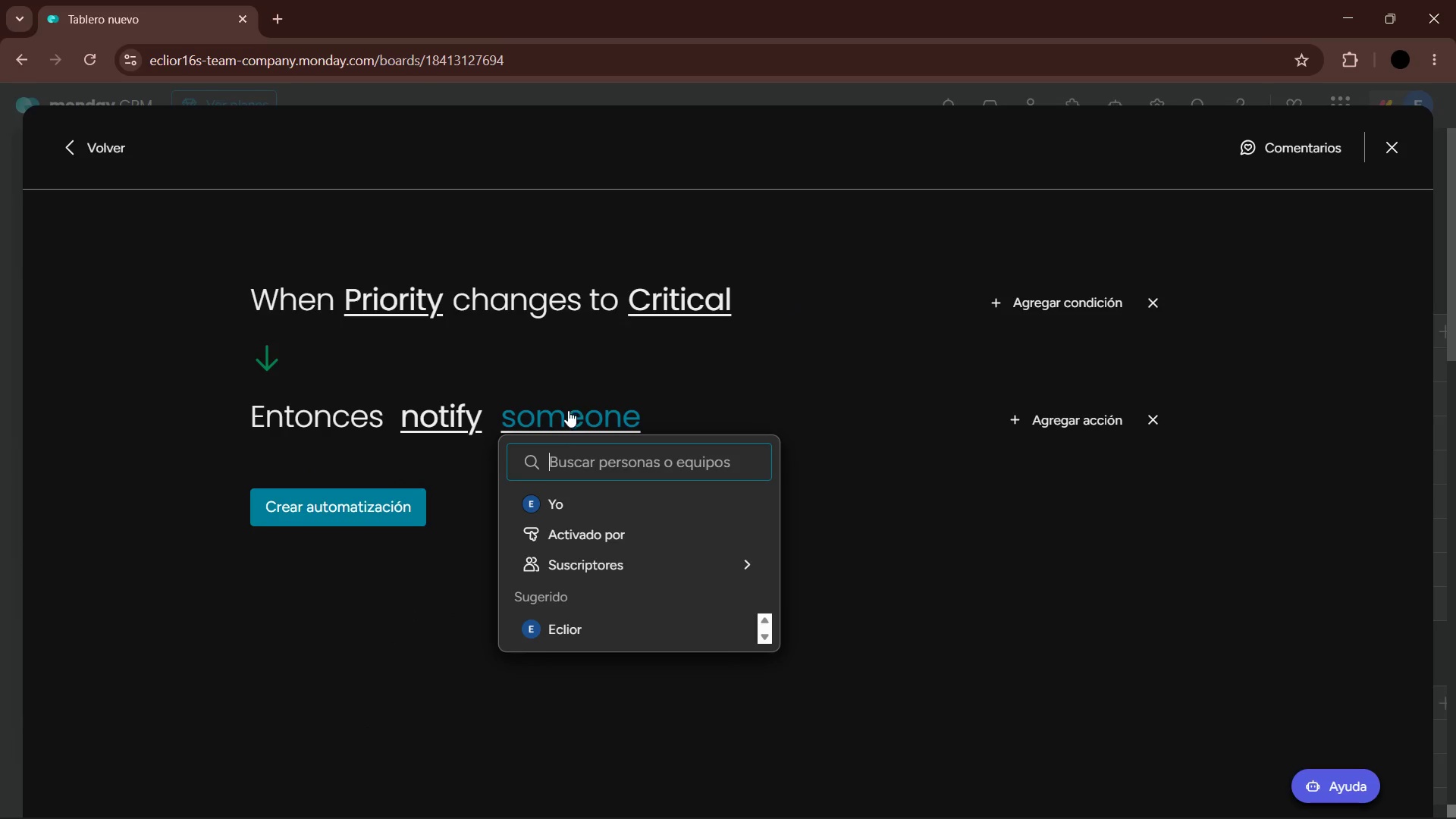 
left_click([591, 514])
 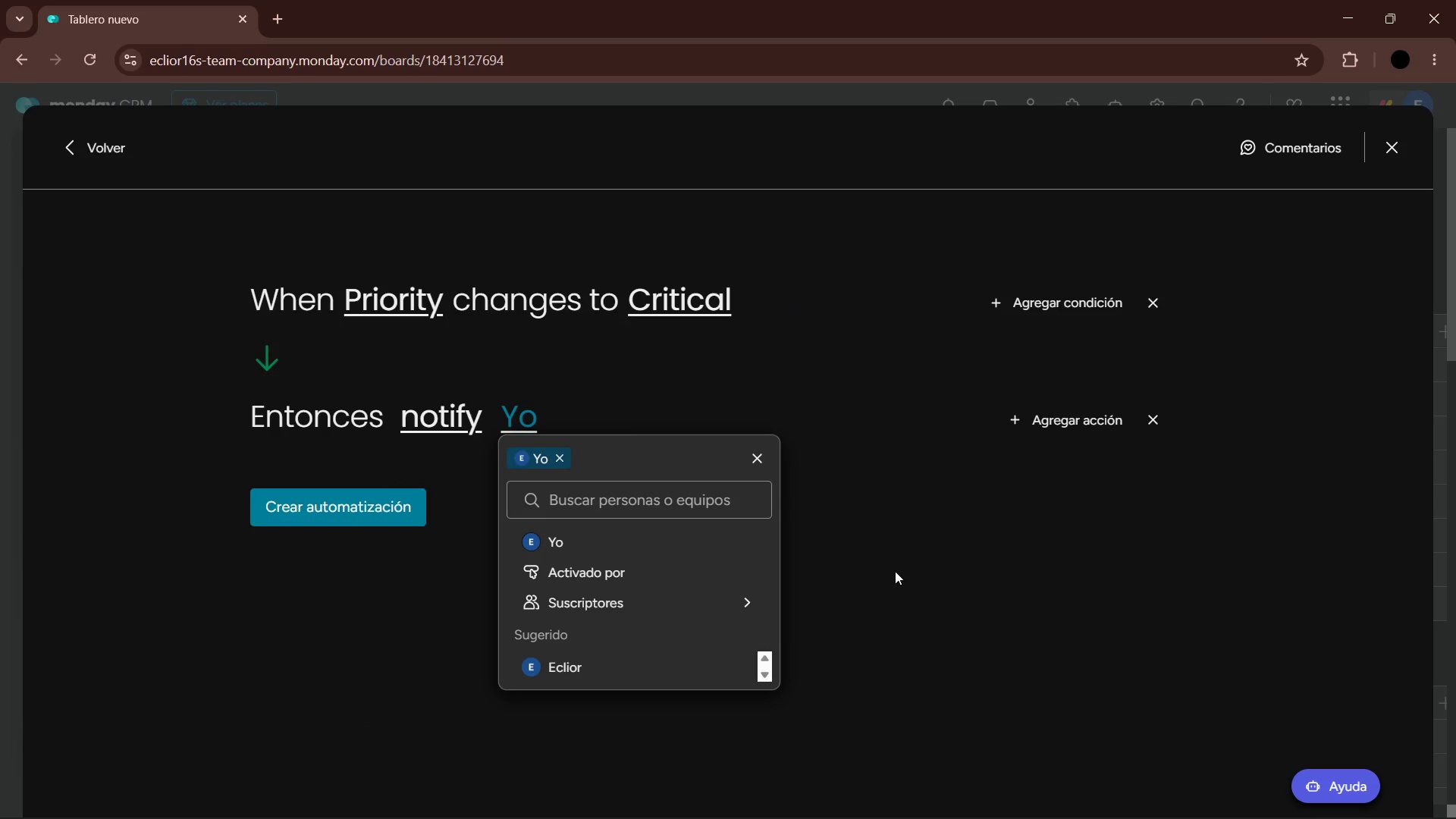 
left_click([896, 571])
 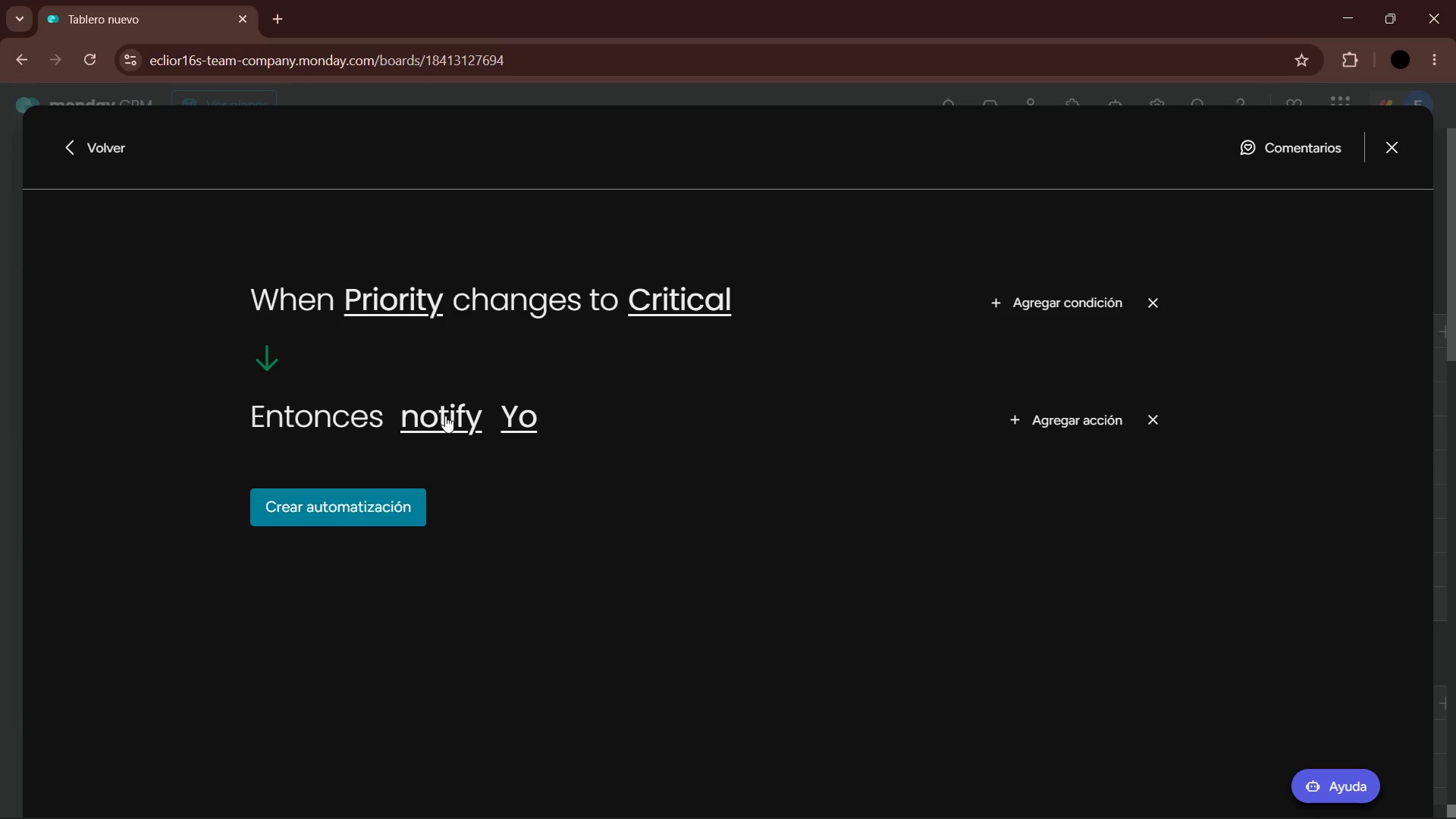 
wait(12.12)
 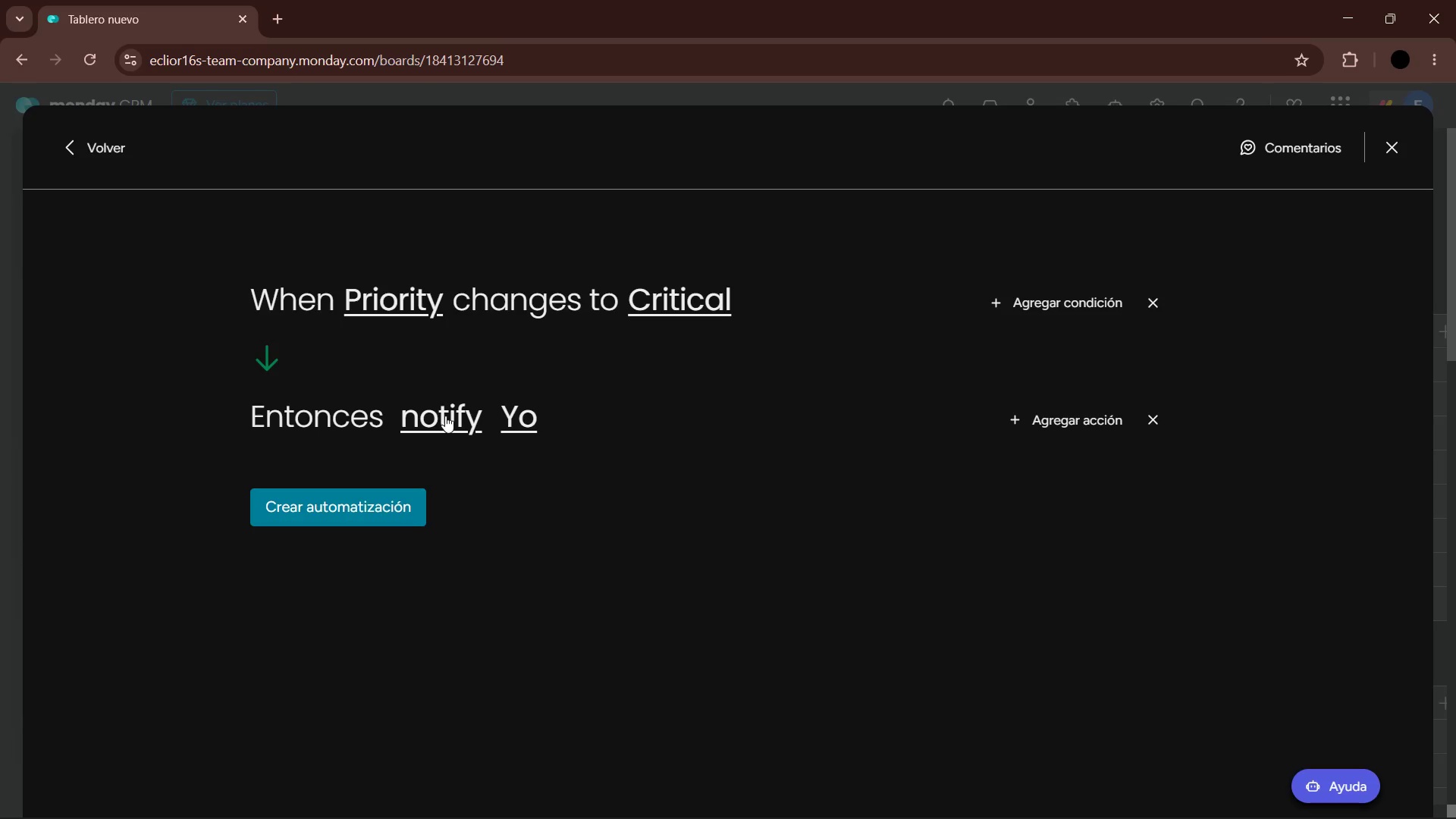 
left_click([445, 416])
 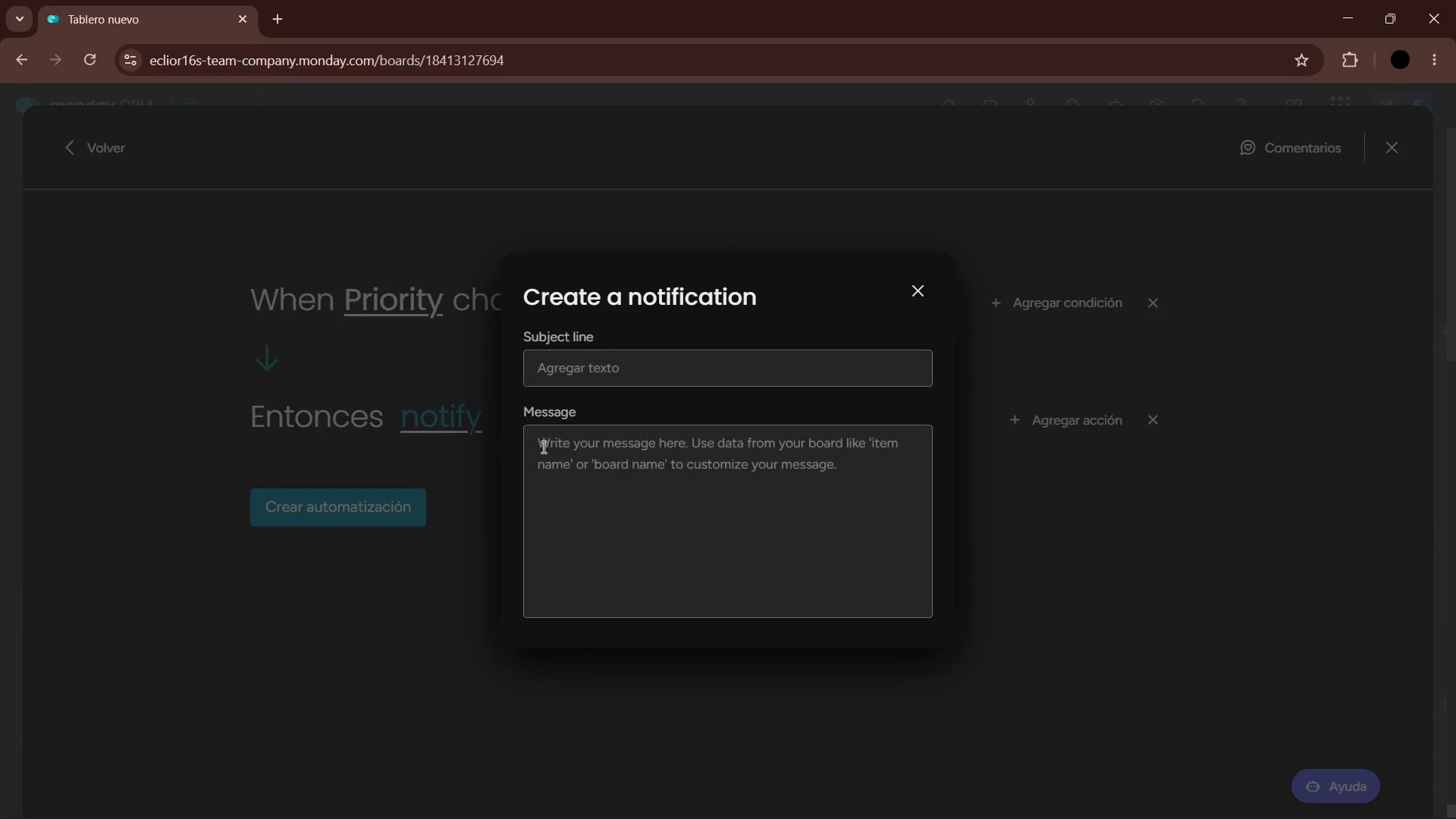 
left_click([697, 469])
 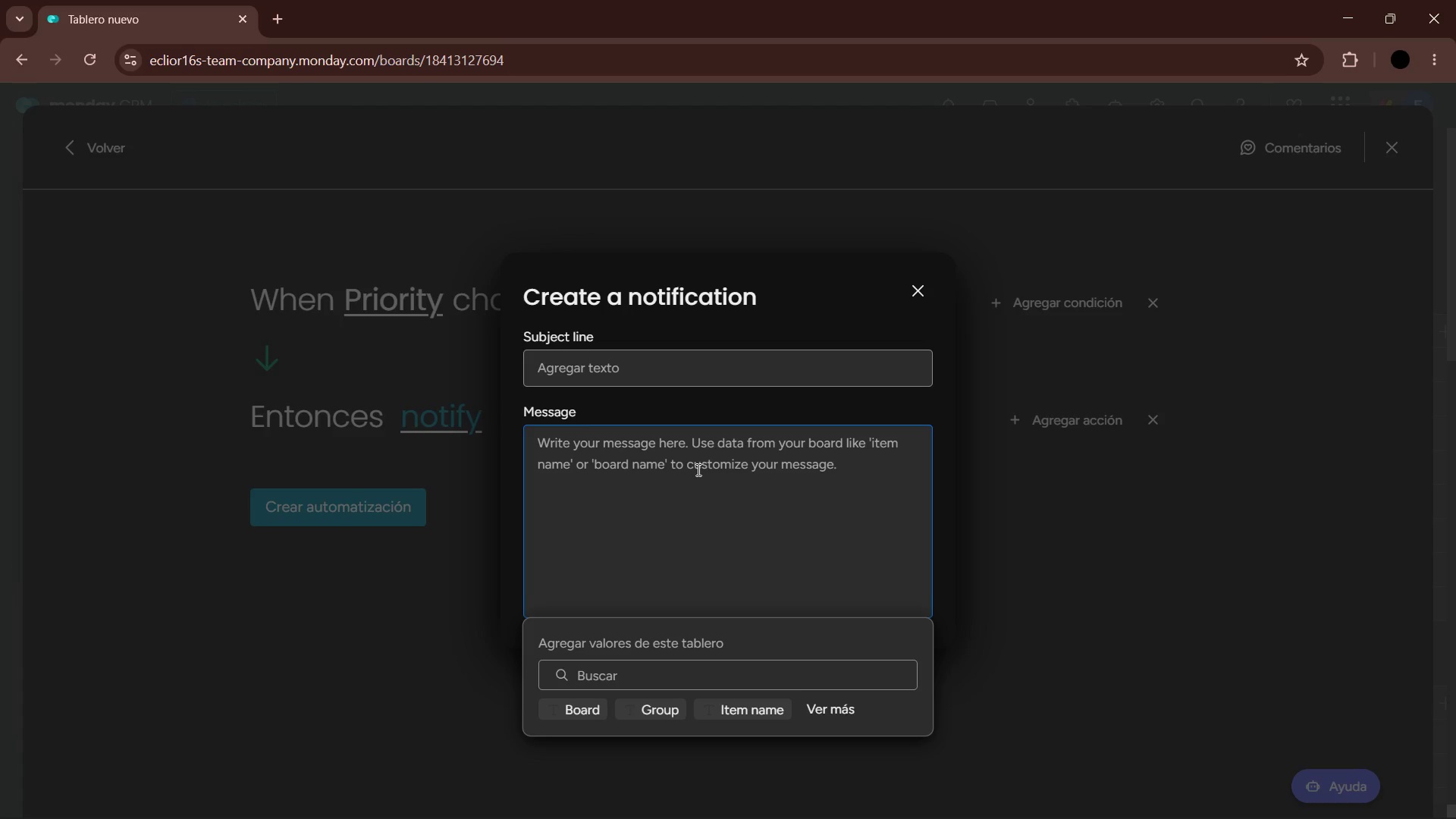 
wait(33.77)
 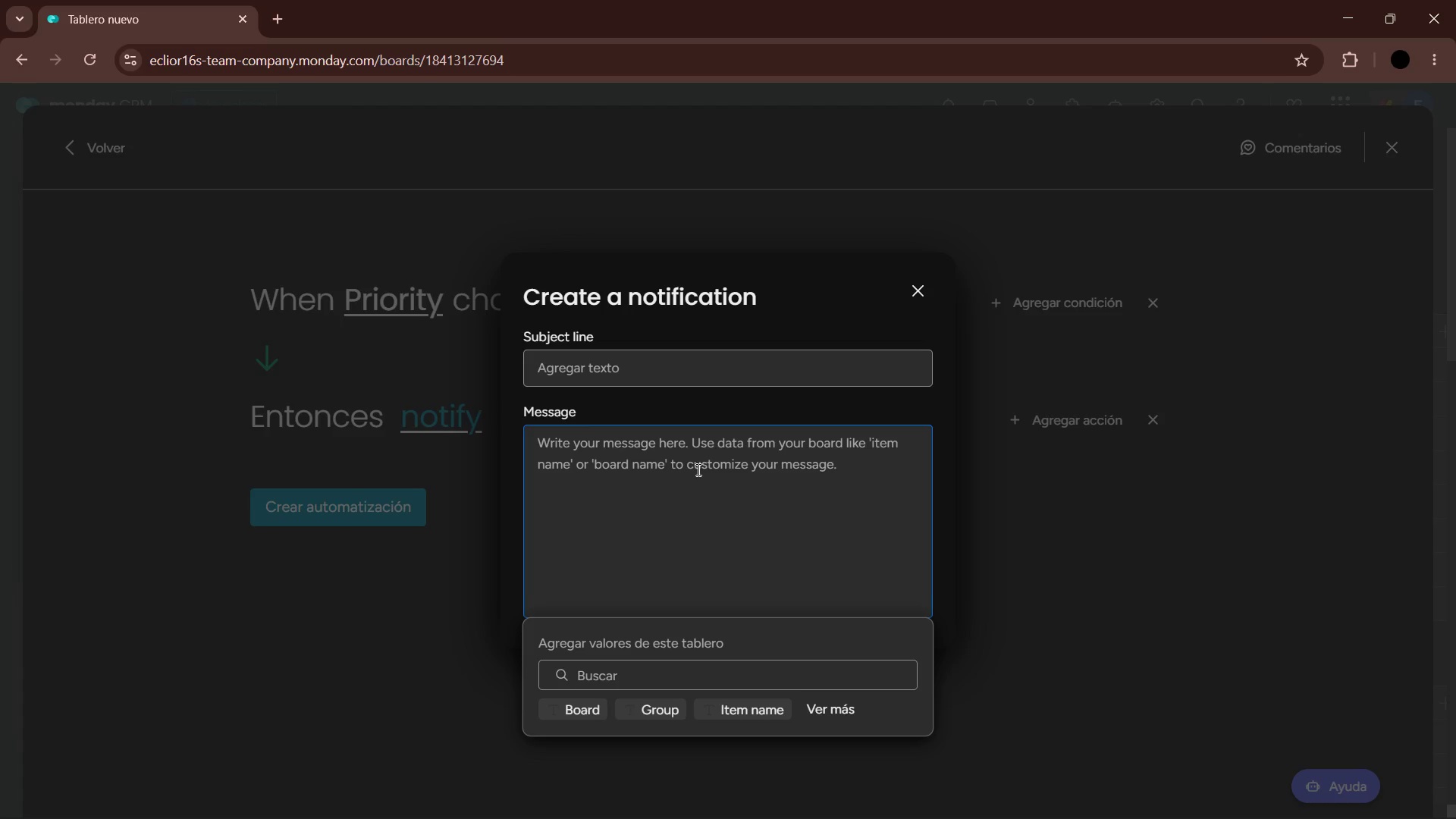 
type(The R)
key(Backspace)
type(request )
 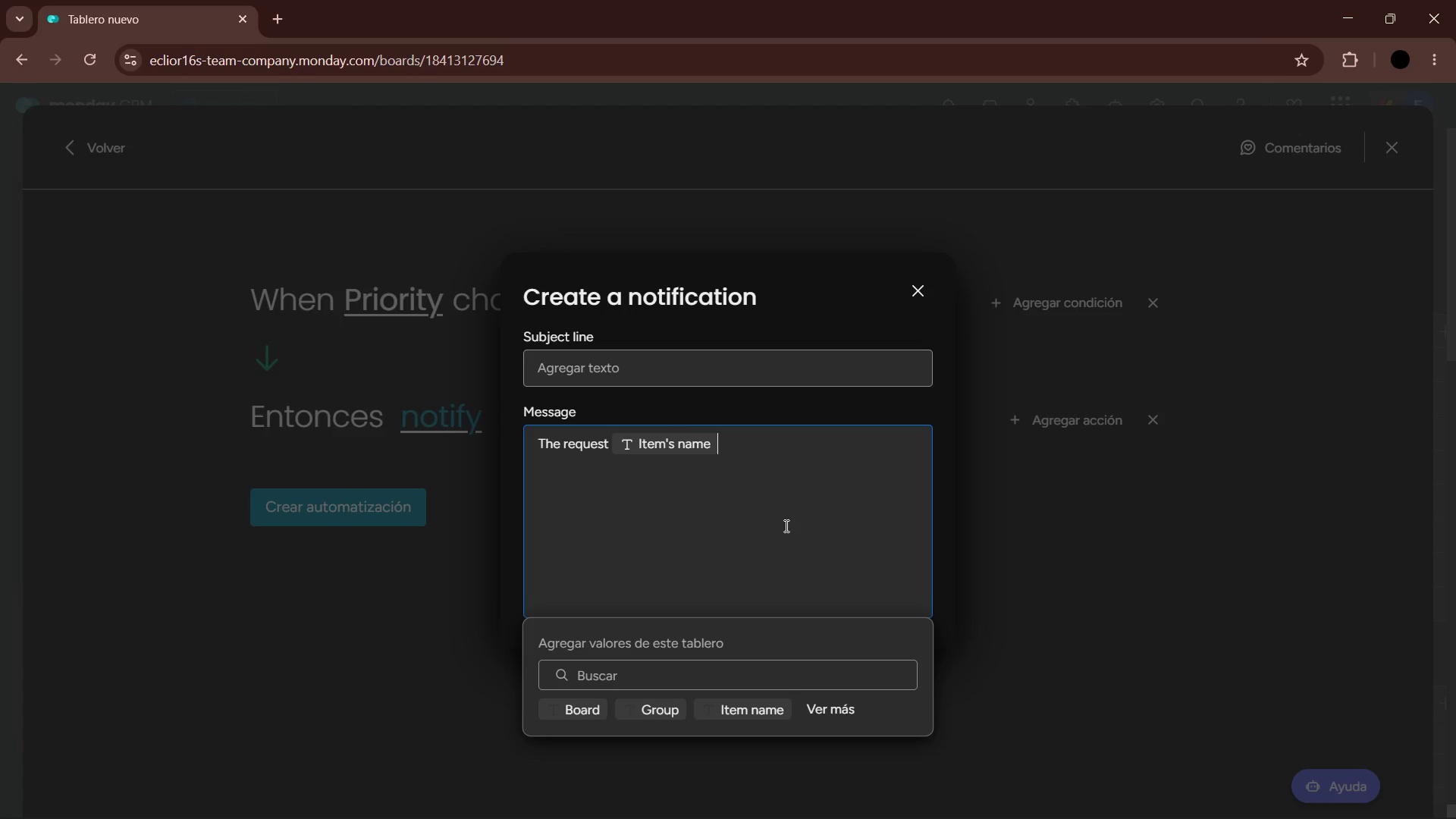 
type( for guest )
 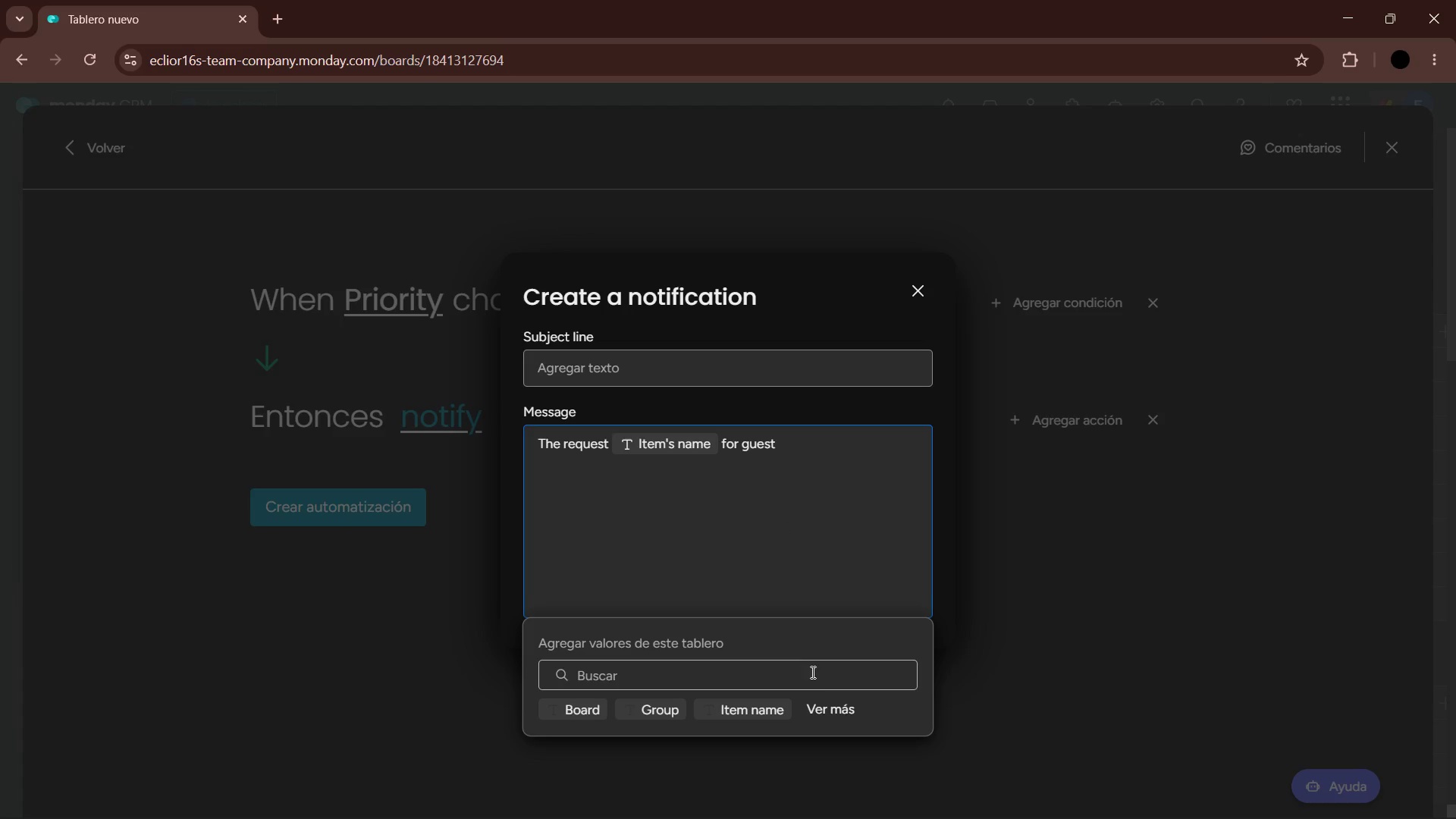 
left_click([842, 713])
 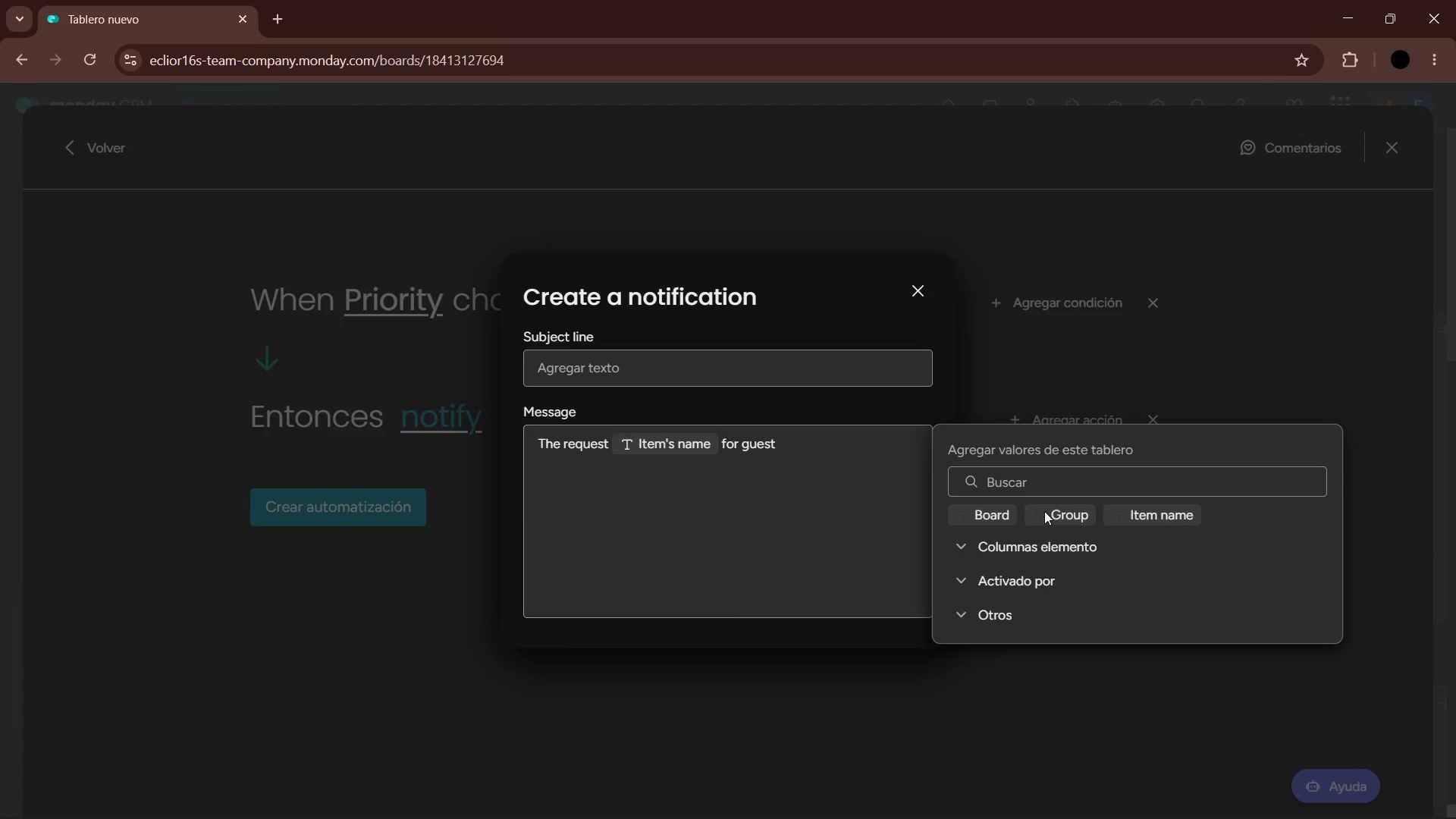 
left_click([1057, 547])
 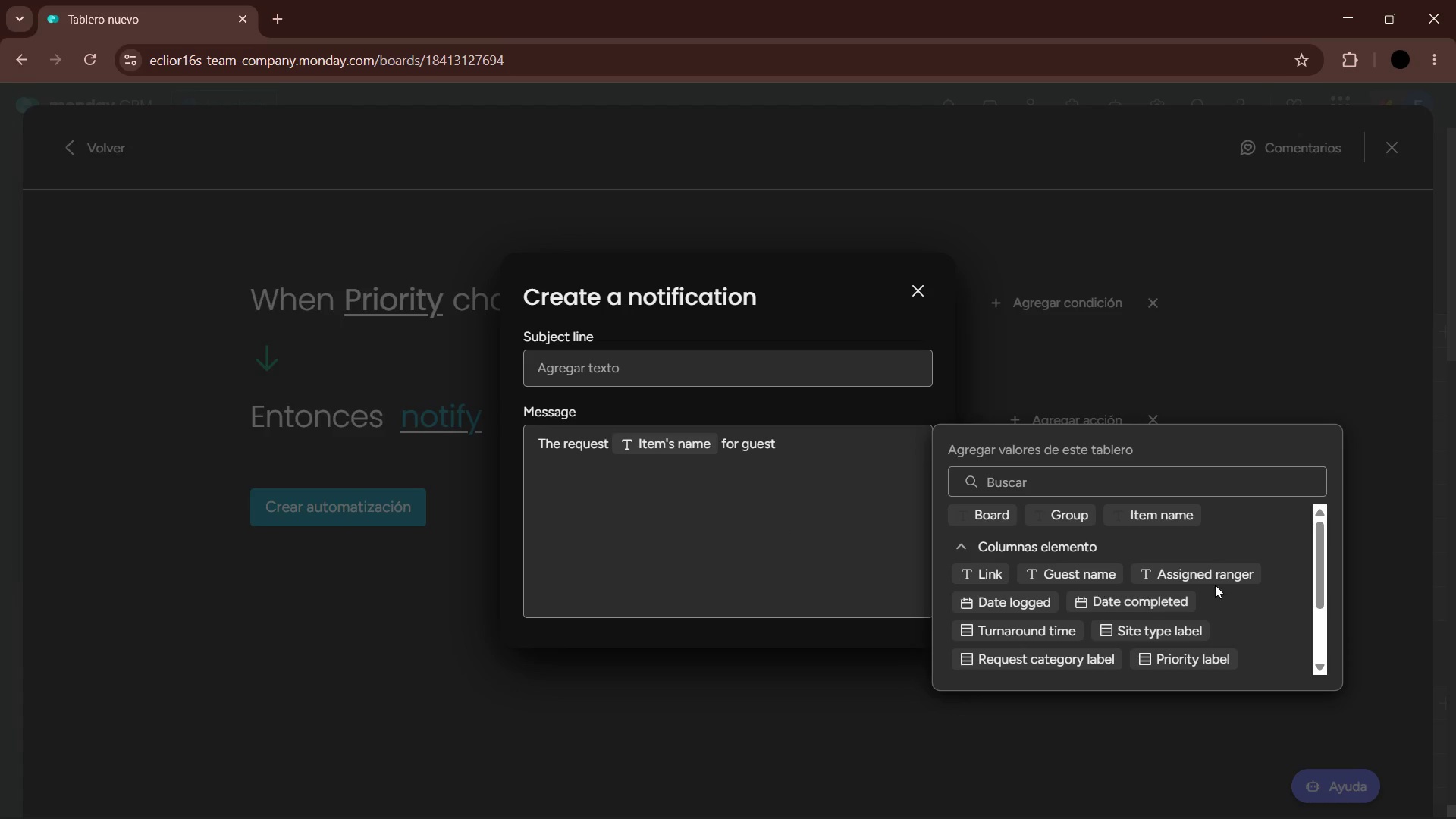 
left_click([1092, 573])
 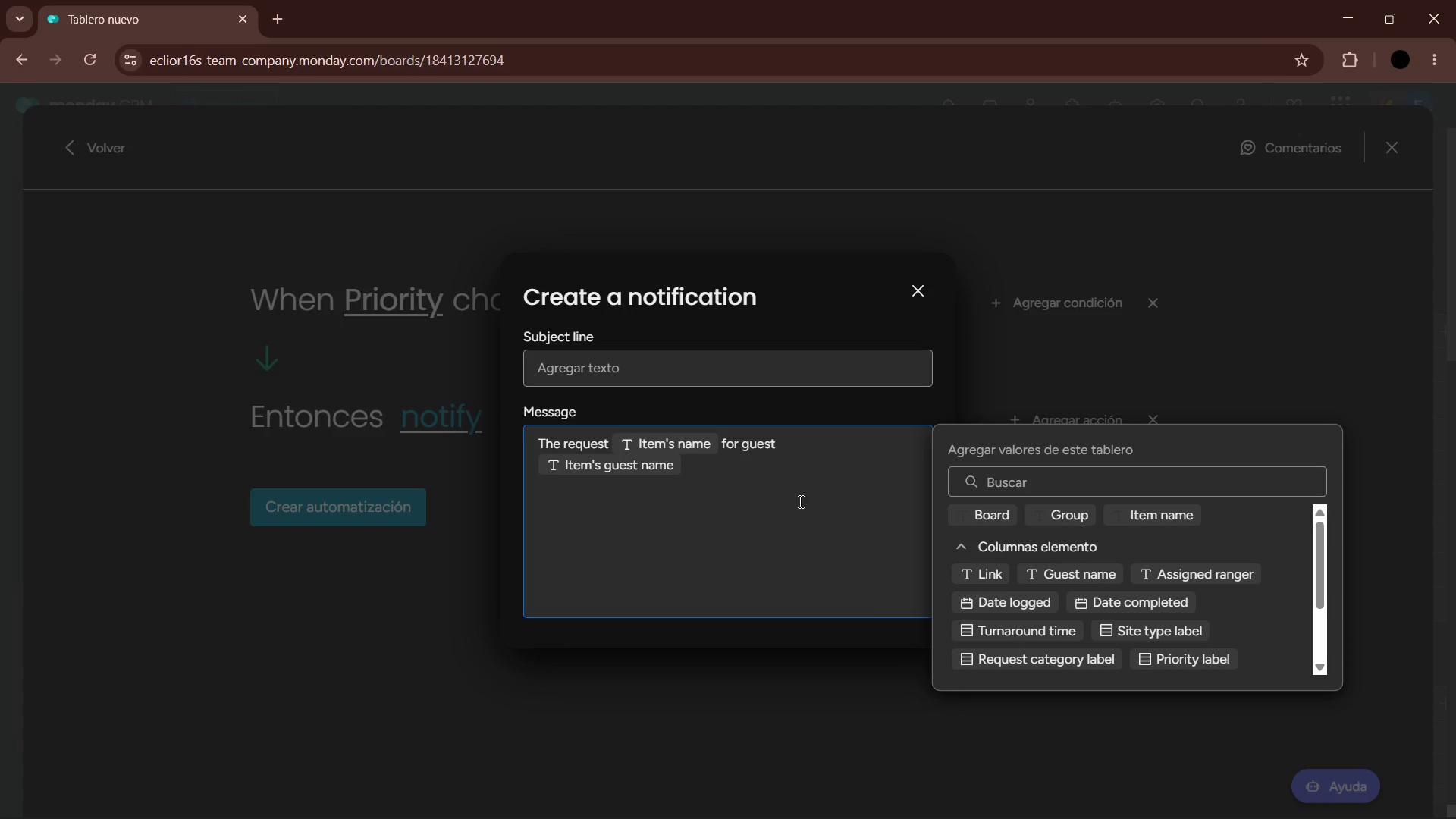 
key(Space)
 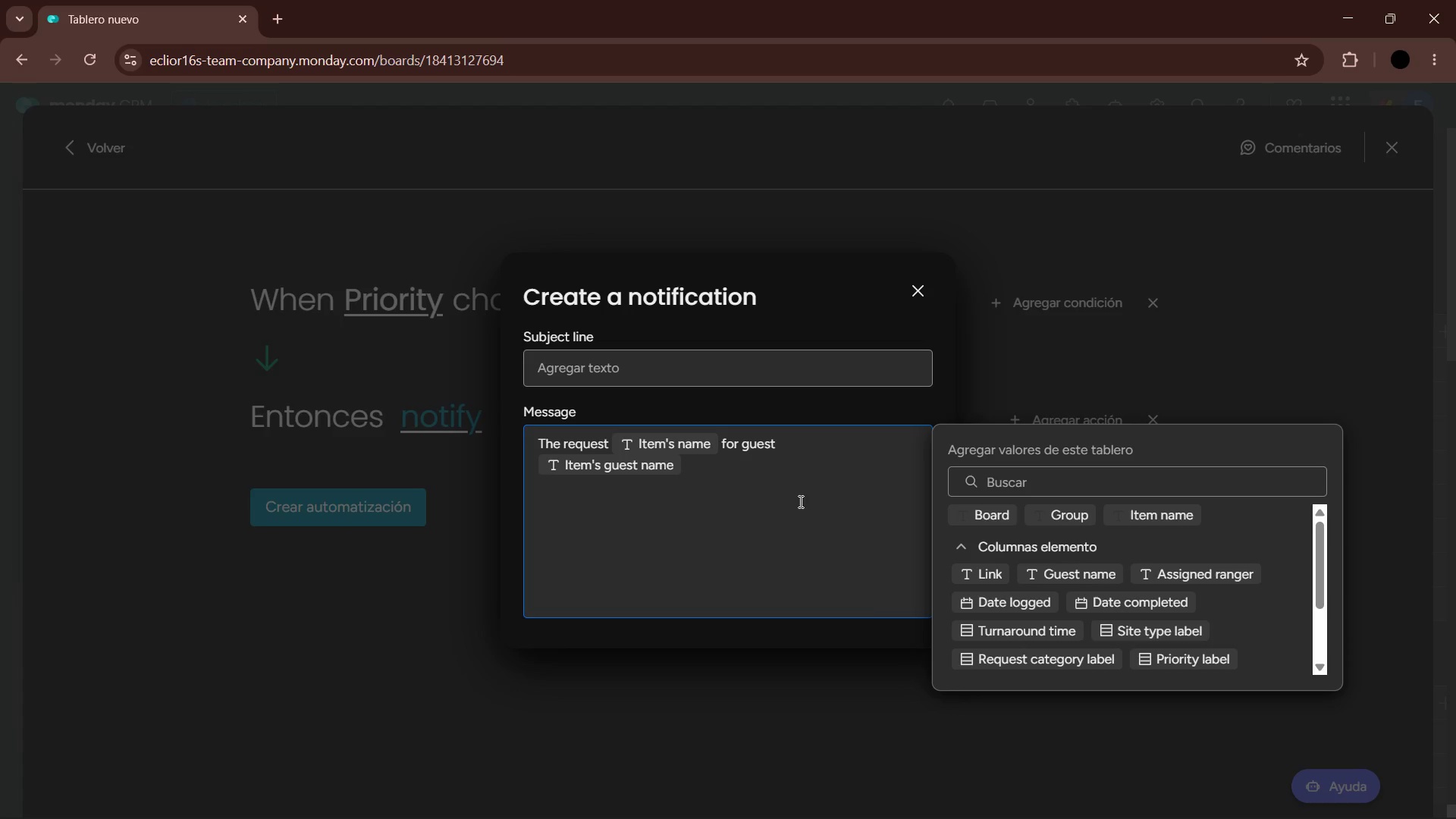 
type(is currenb)
key(Backspace)
type(tly marked as )
 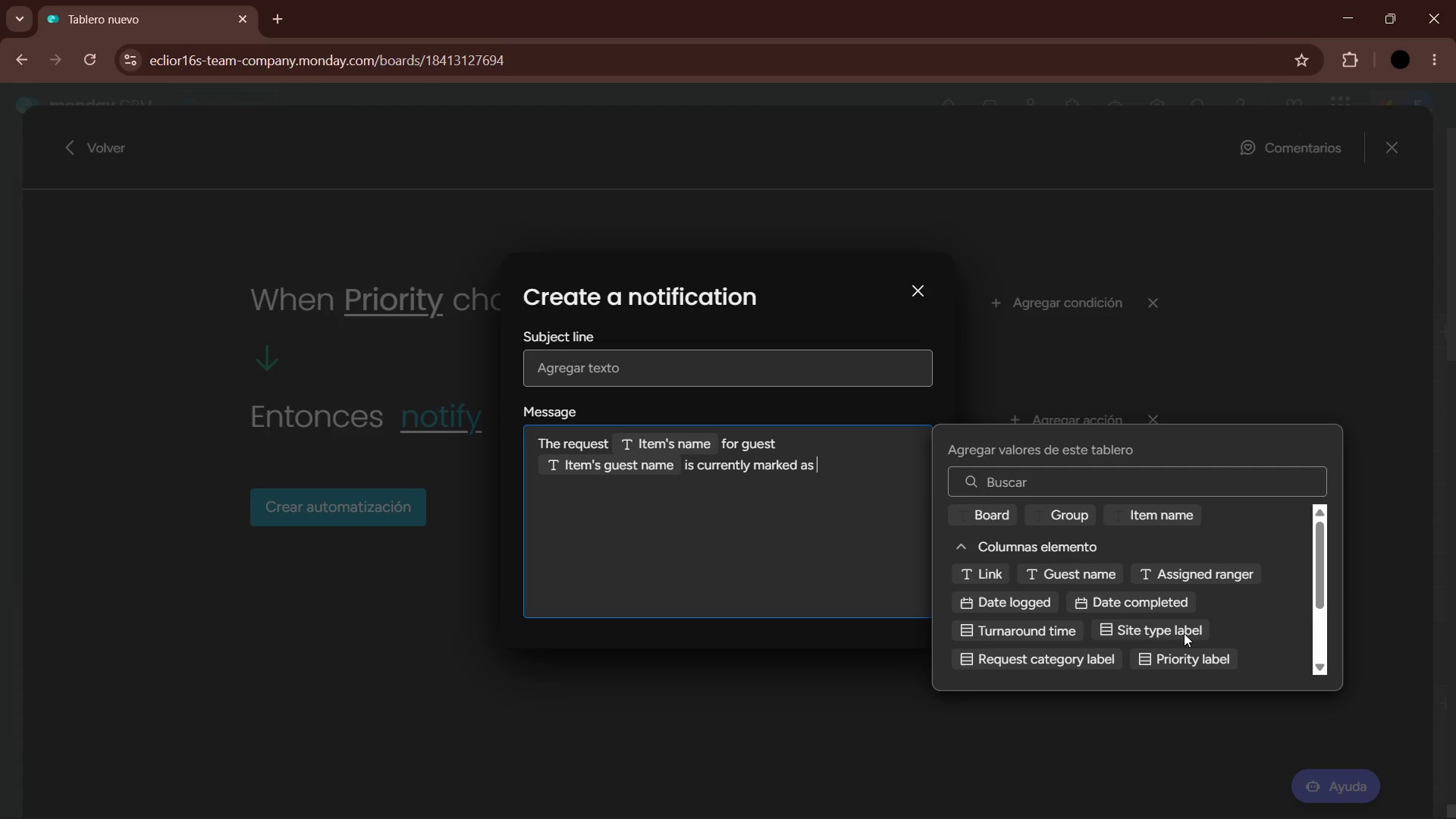 
scroll: coordinate [1185, 607], scroll_direction: down, amount: 2.0
 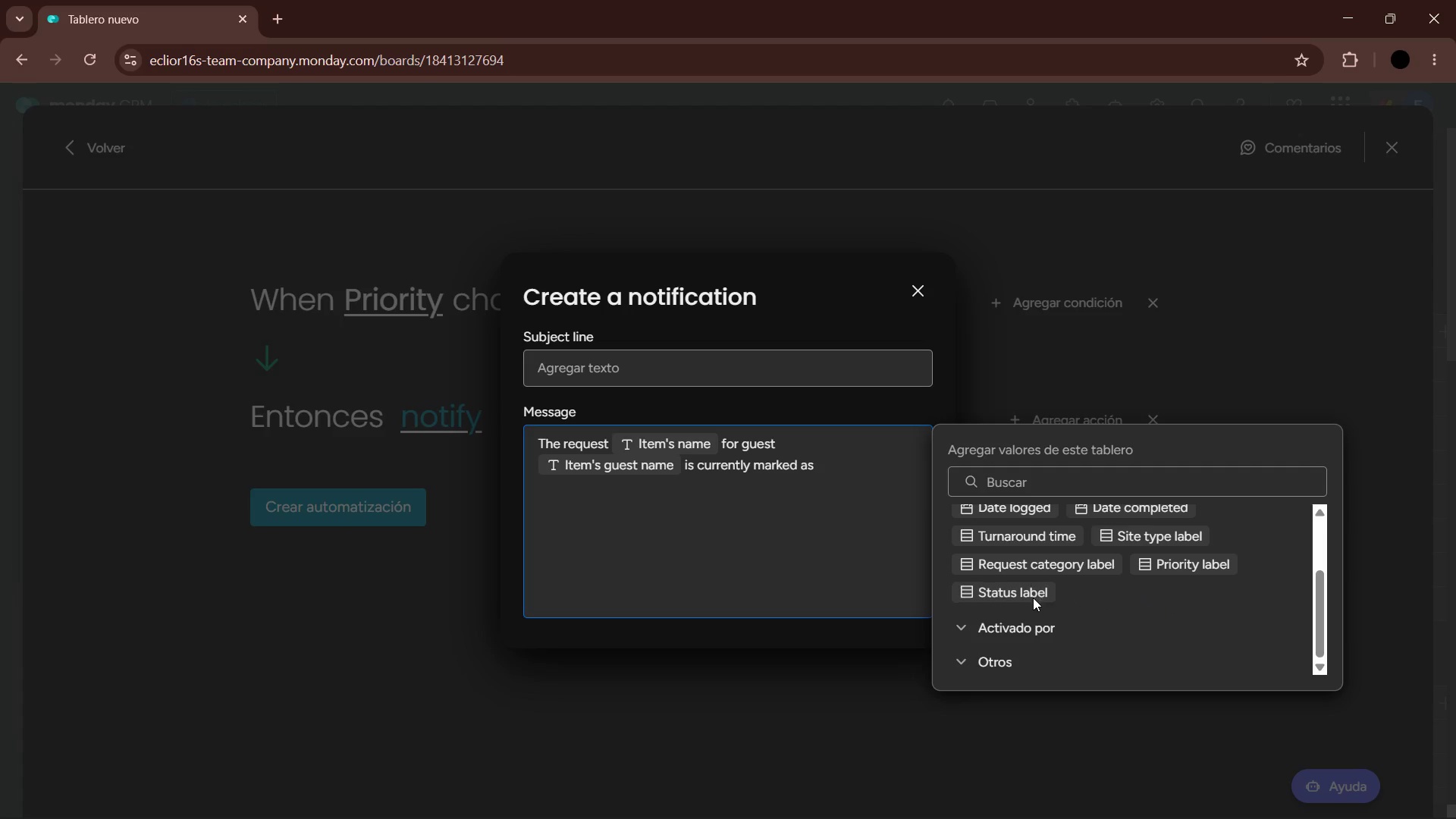 
left_click([1025, 595])
 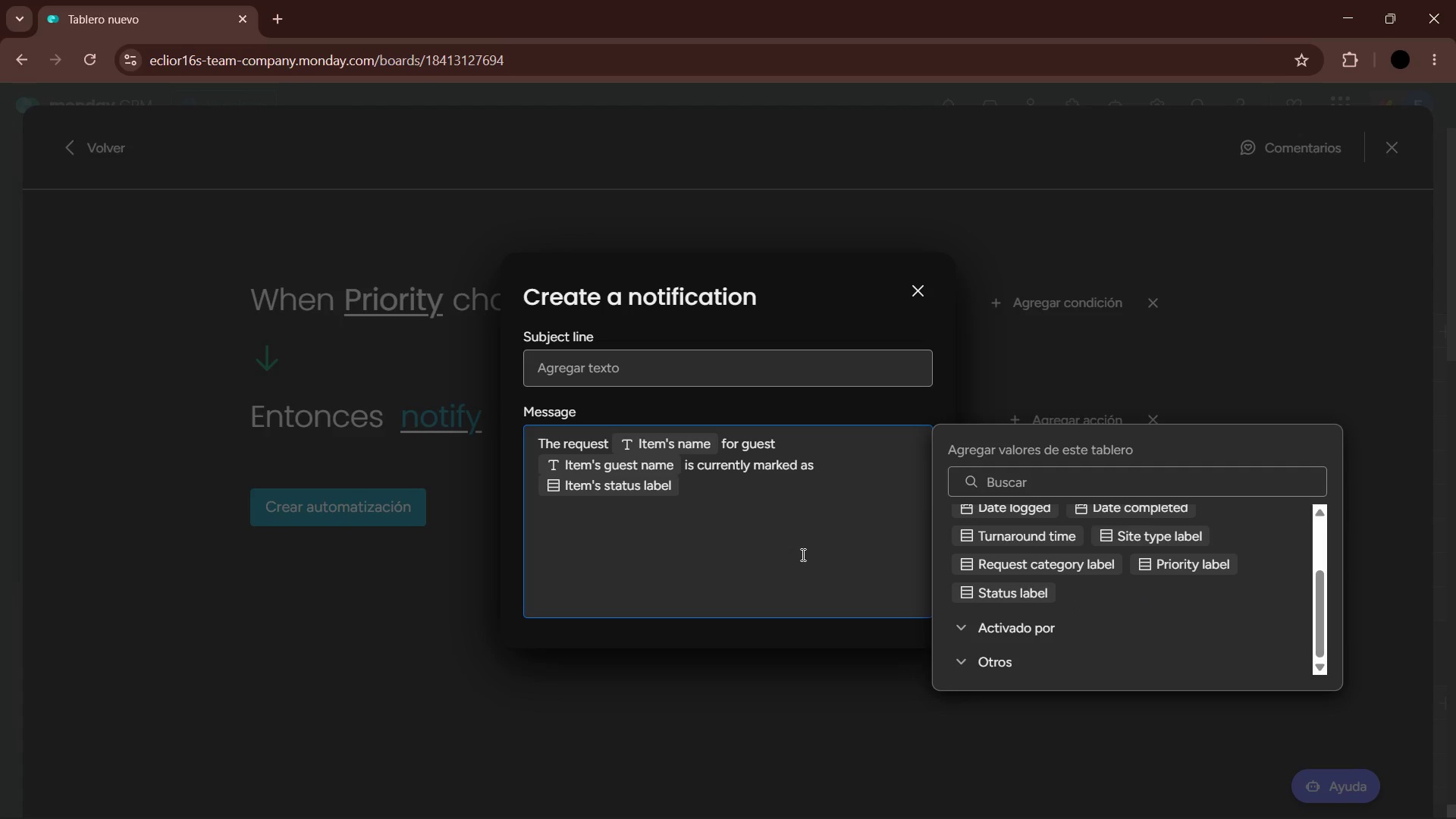 
wait(5.69)
 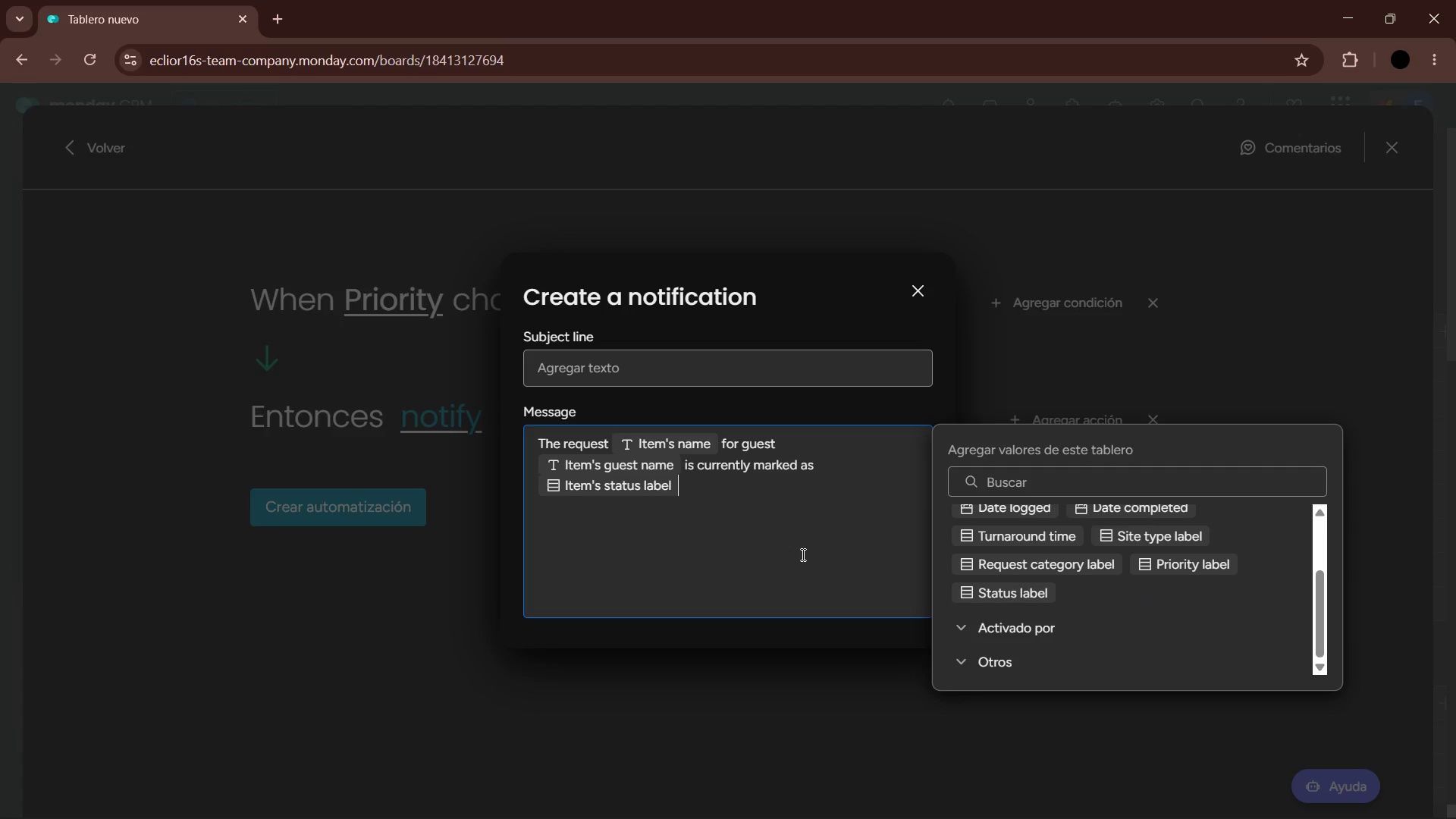 
key(Space)
 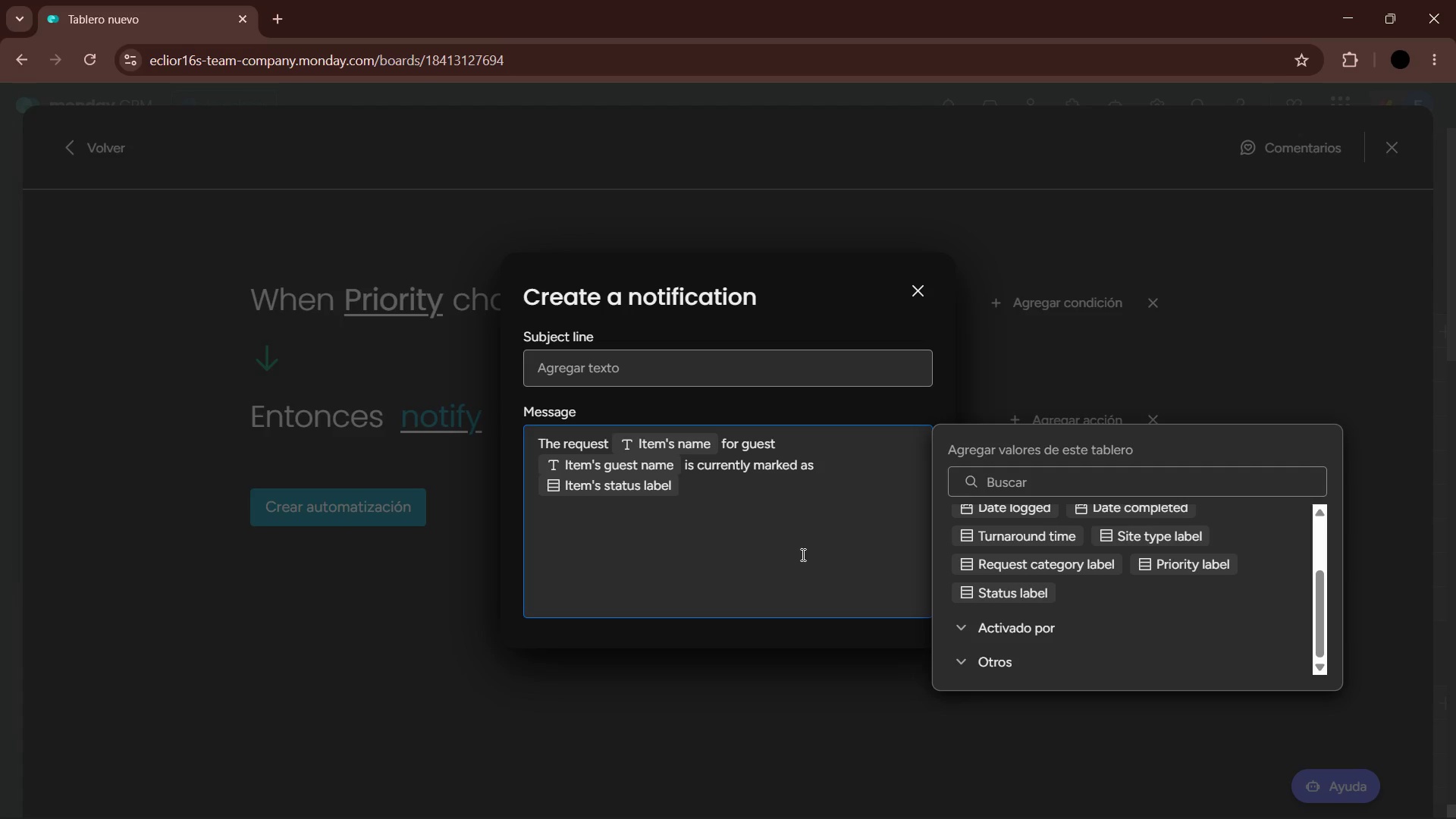 
type(with )
 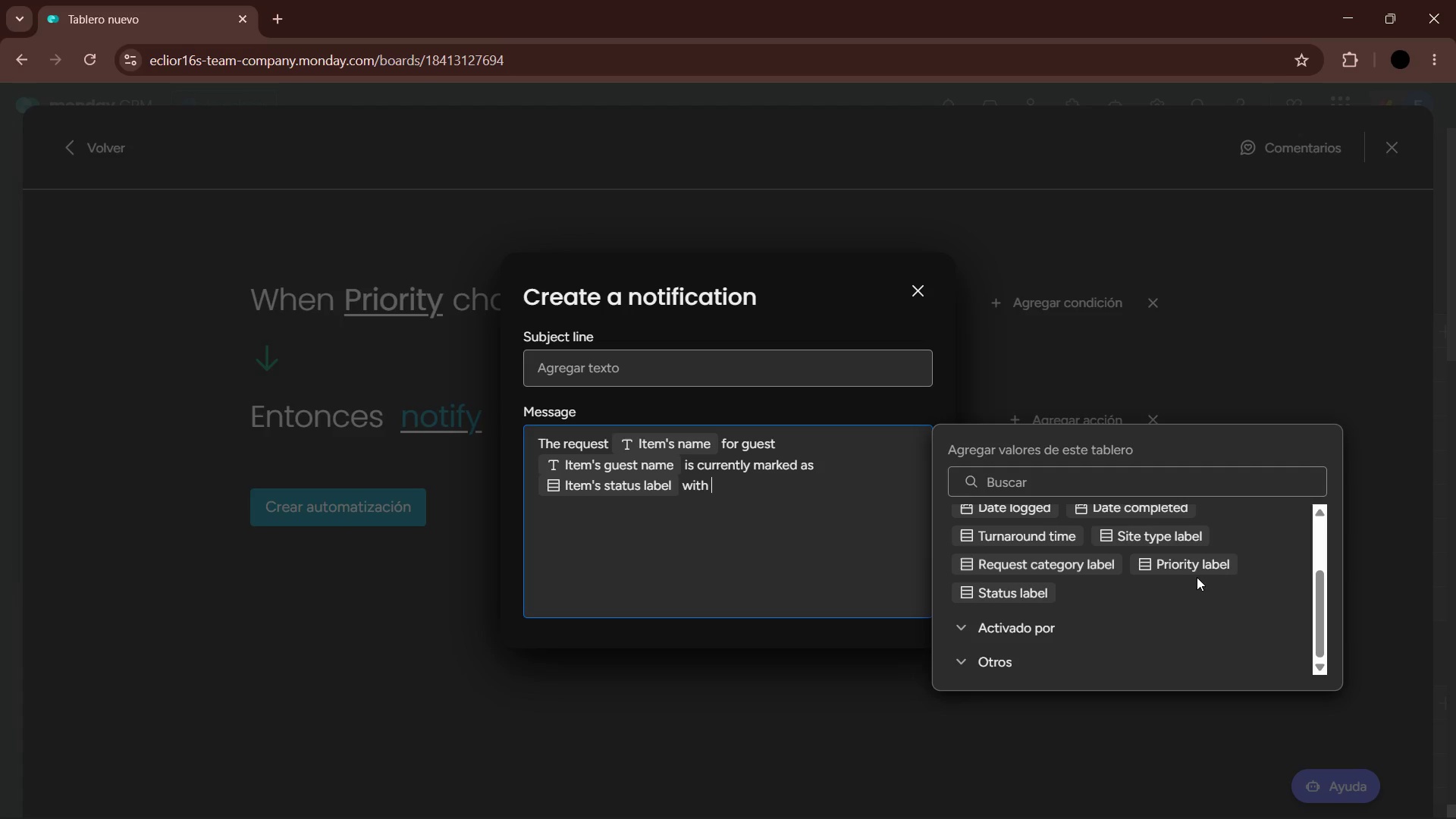 
left_click([1200, 565])
 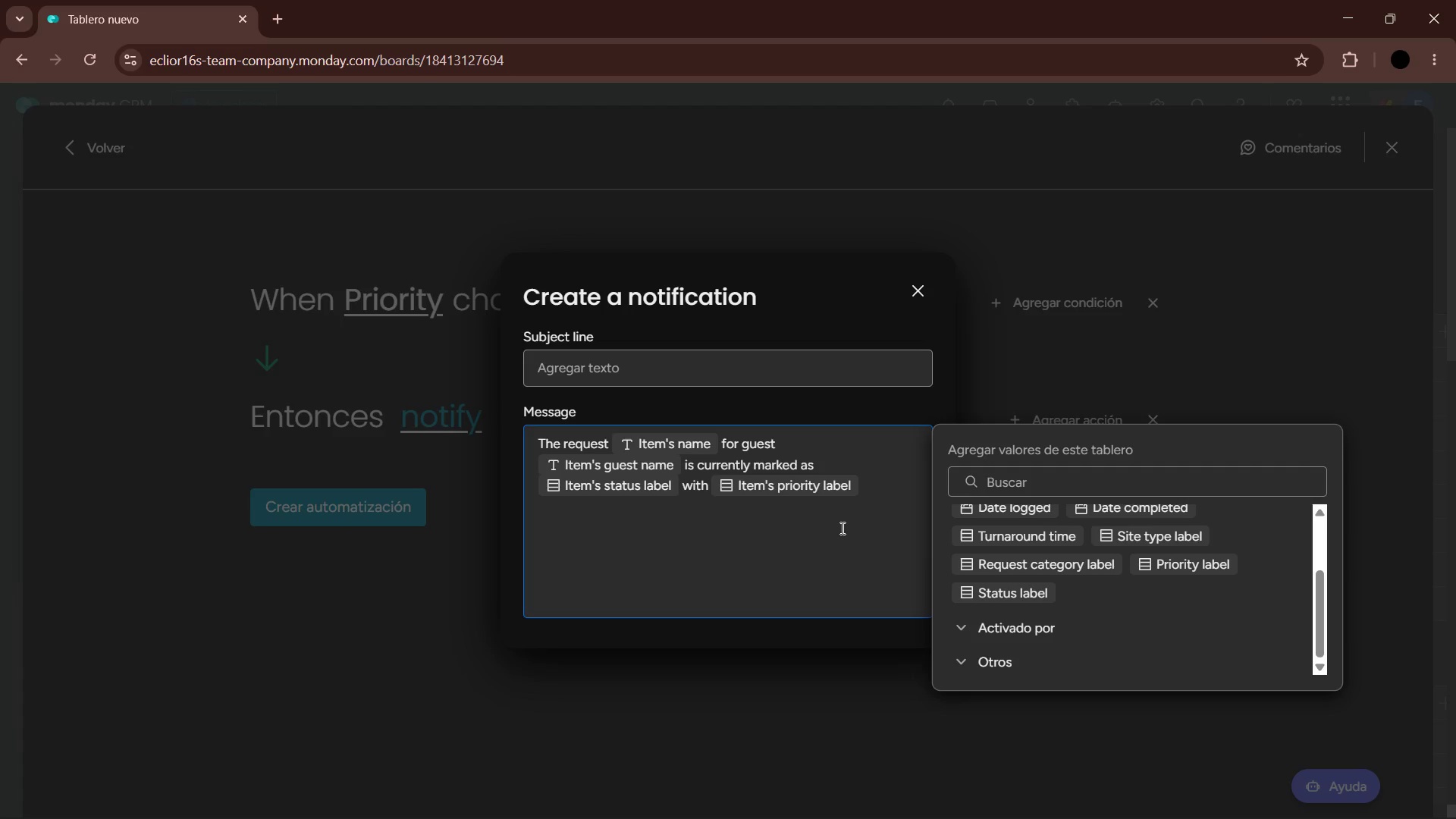 
type( priority. It has b)
key(Backspace)
type(exceeded the rr)
key(Backspace)
type(esponde)
key(Backspace)
key(Backspace)
type(se time limit. Please check with )
 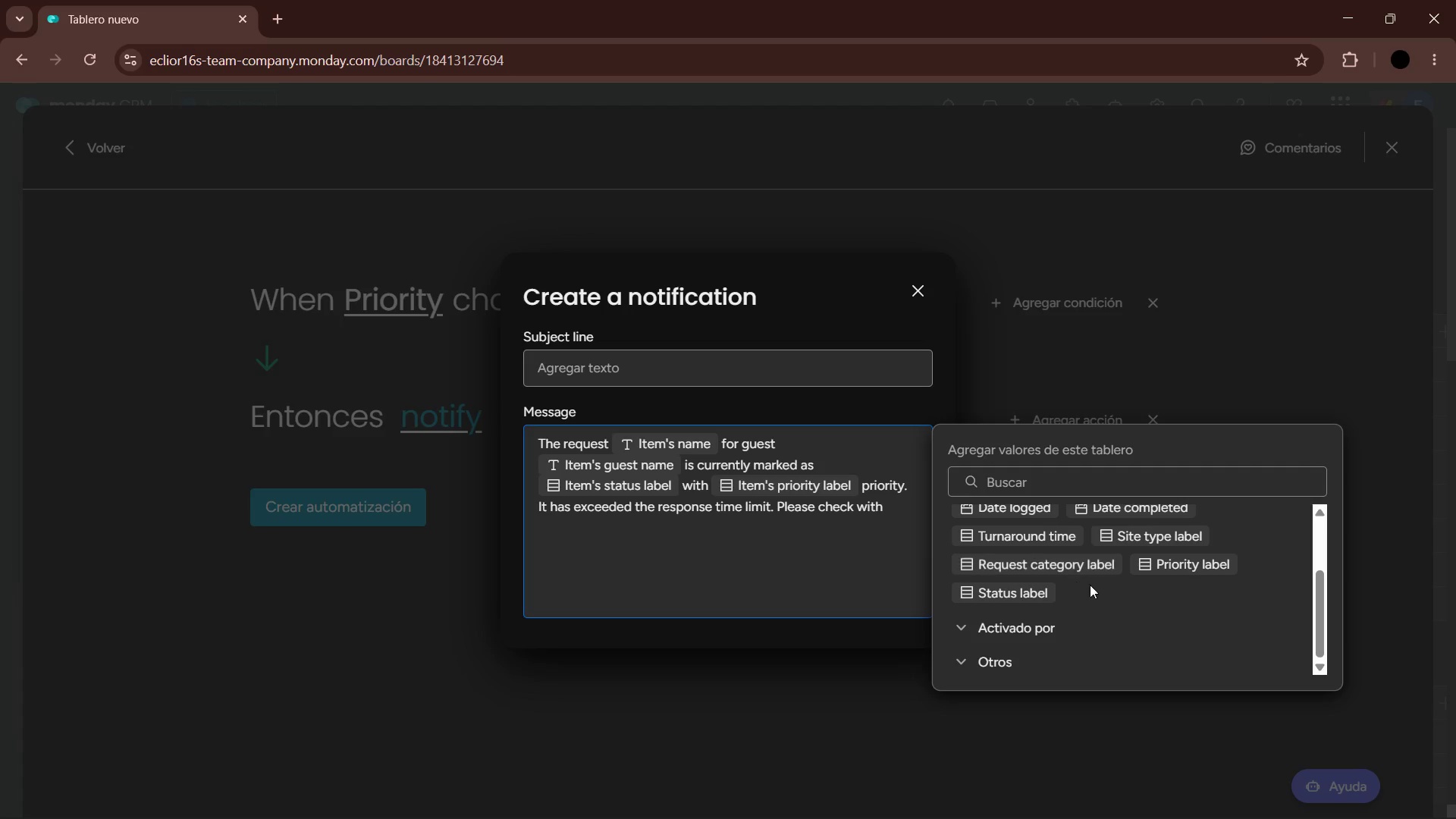 
scroll: coordinate [1054, 590], scroll_direction: up, amount: 1.0
 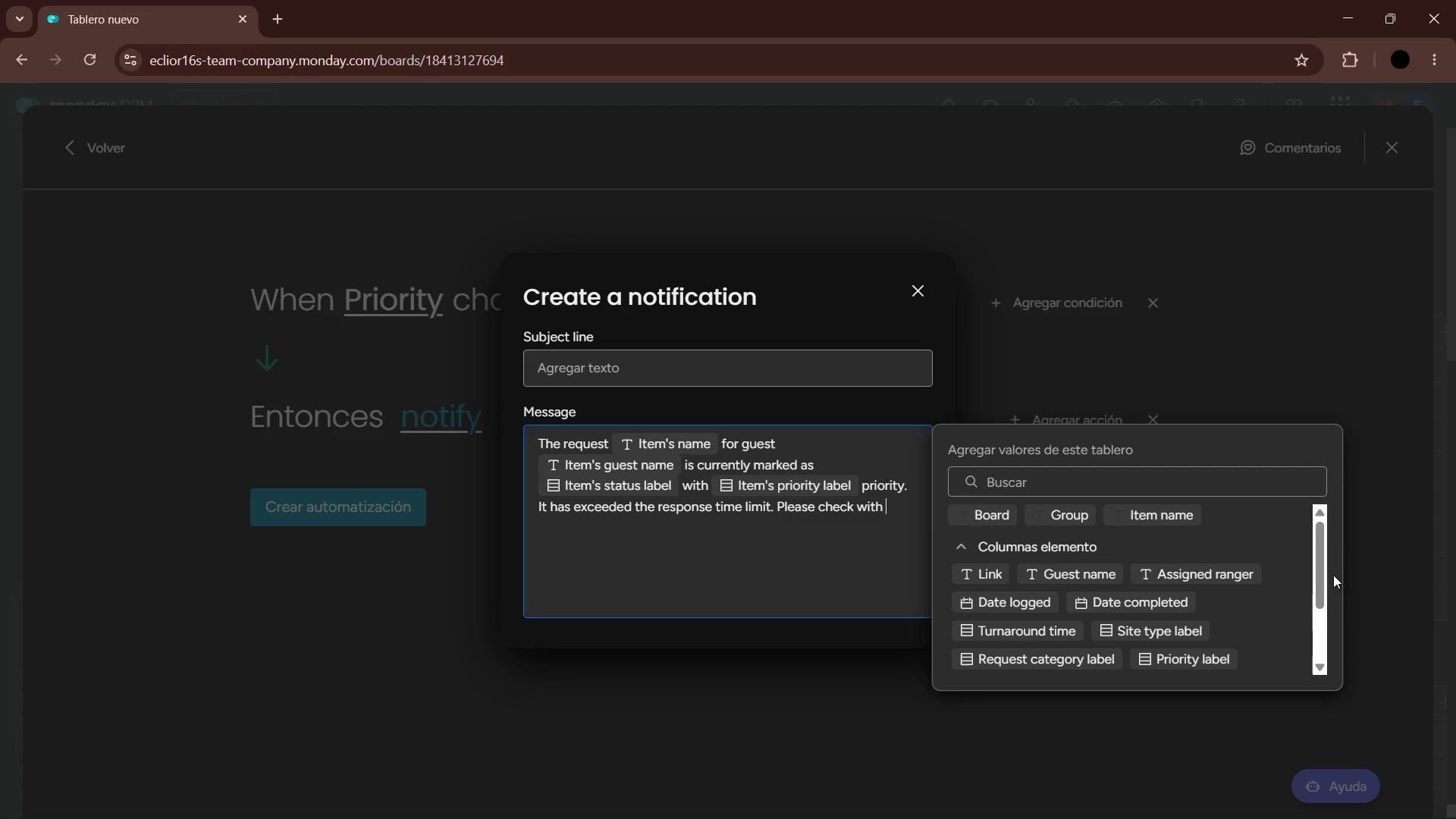 
left_click([1222, 573])
 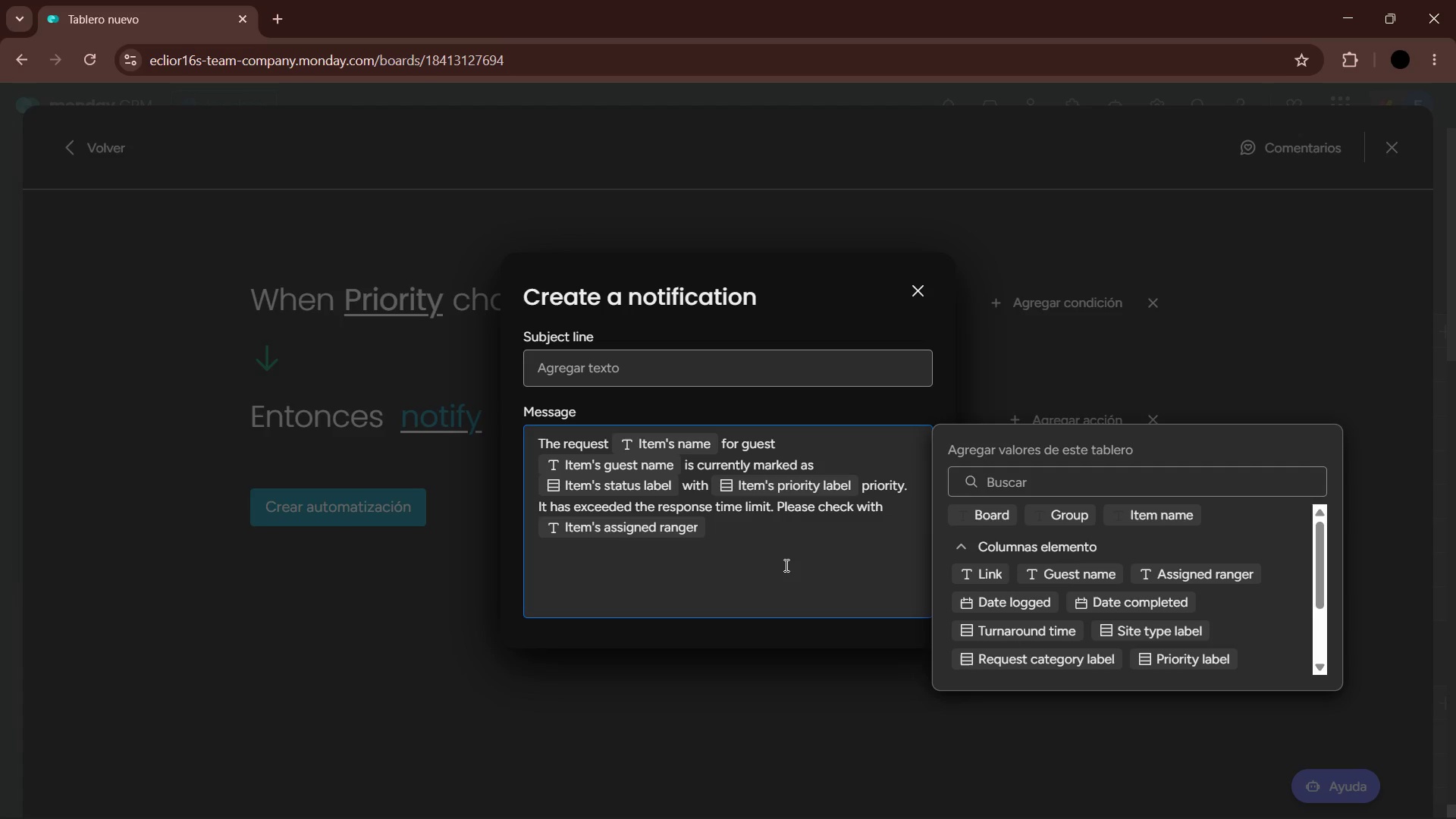 
type( ik)
key(Backspace)
type(mmediately y)
key(Backspace)
type(to ensdu)
key(Backspace)
key(Backspace)
type(su)
key(Backspace)
key(Backspace)
type(ure the gust[s )
 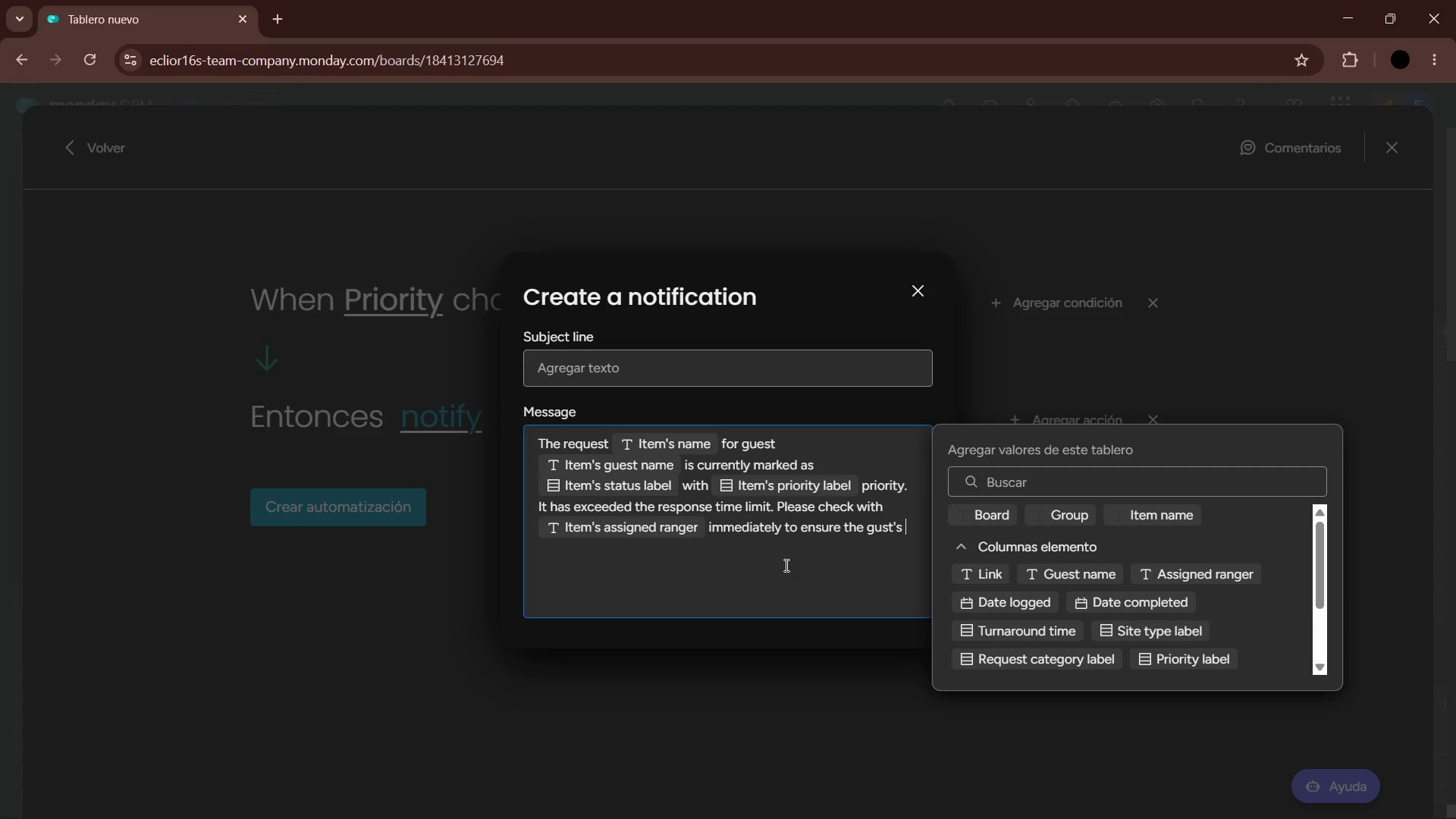 
type(needs are met.)
 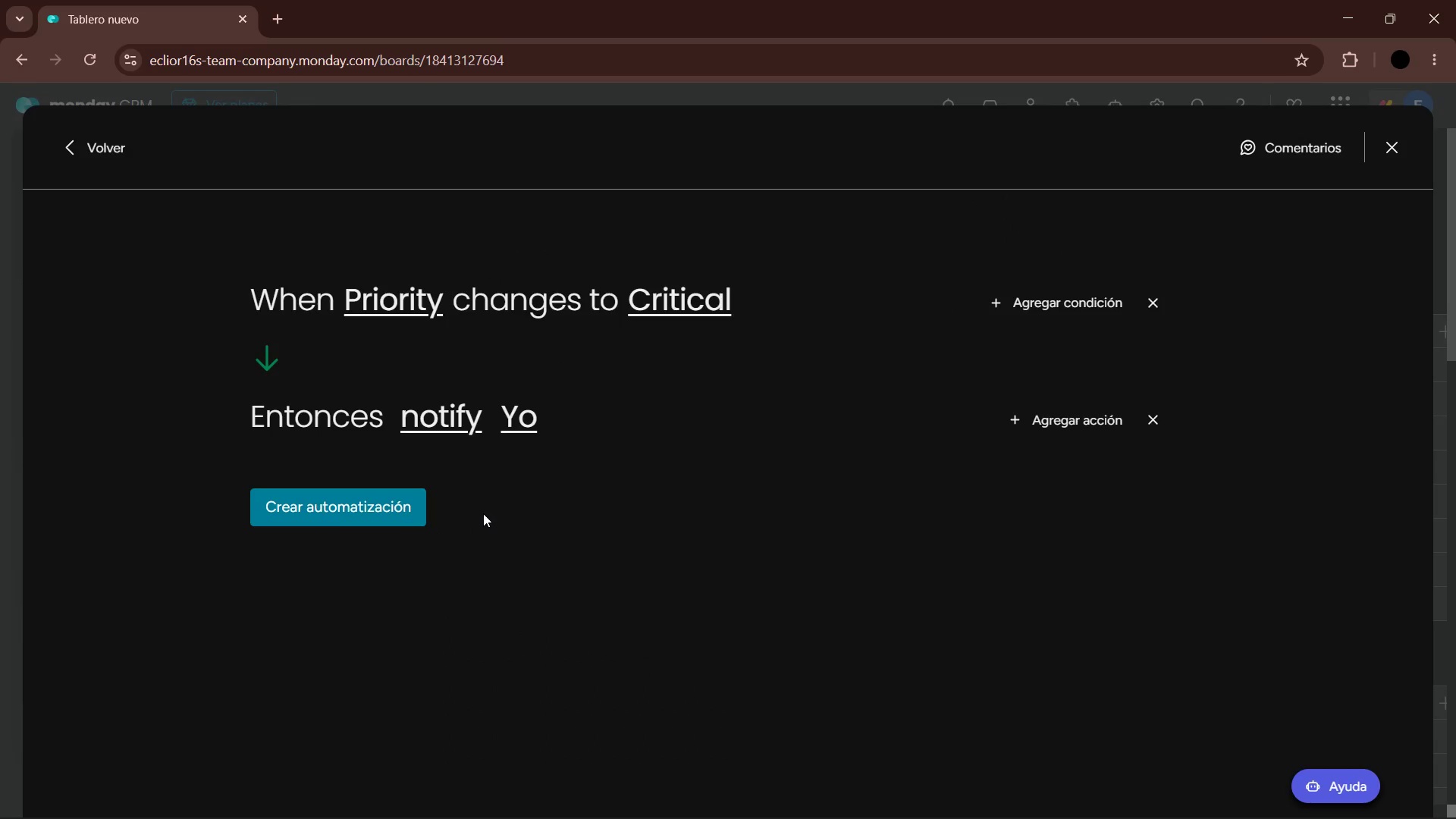 
left_click([358, 497])
 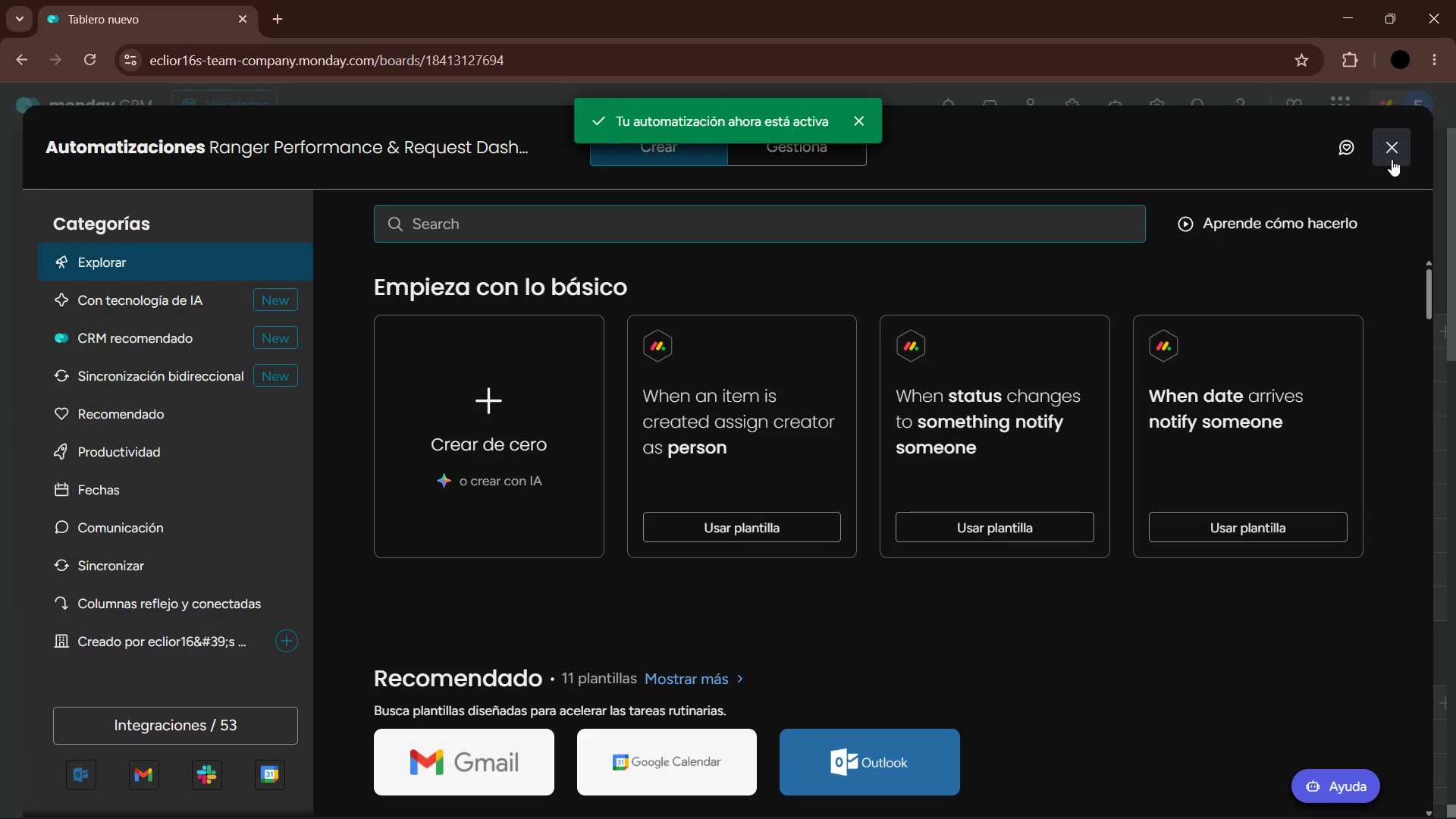 
left_click([825, 163])
 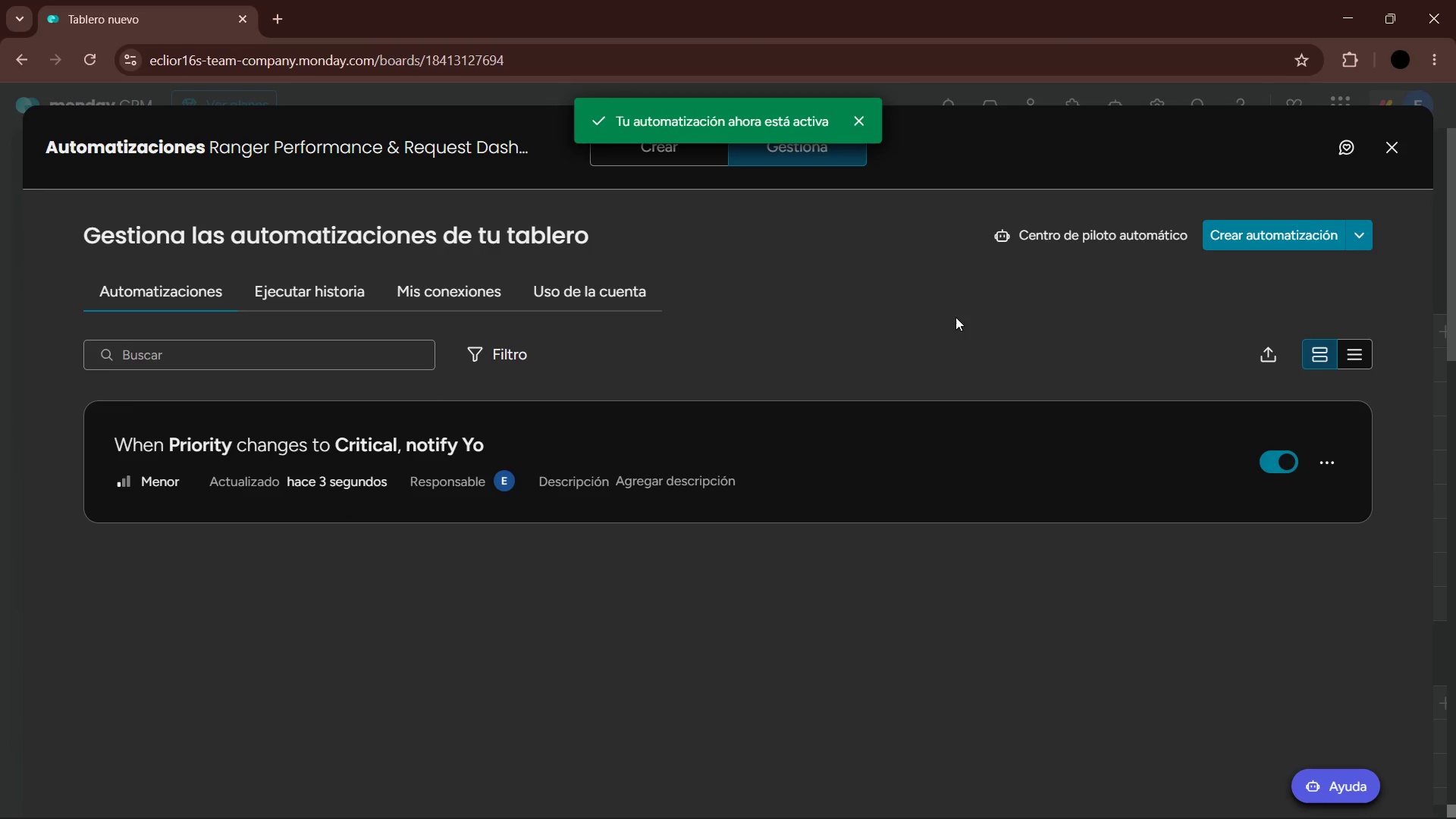 
left_click([1287, 251])
 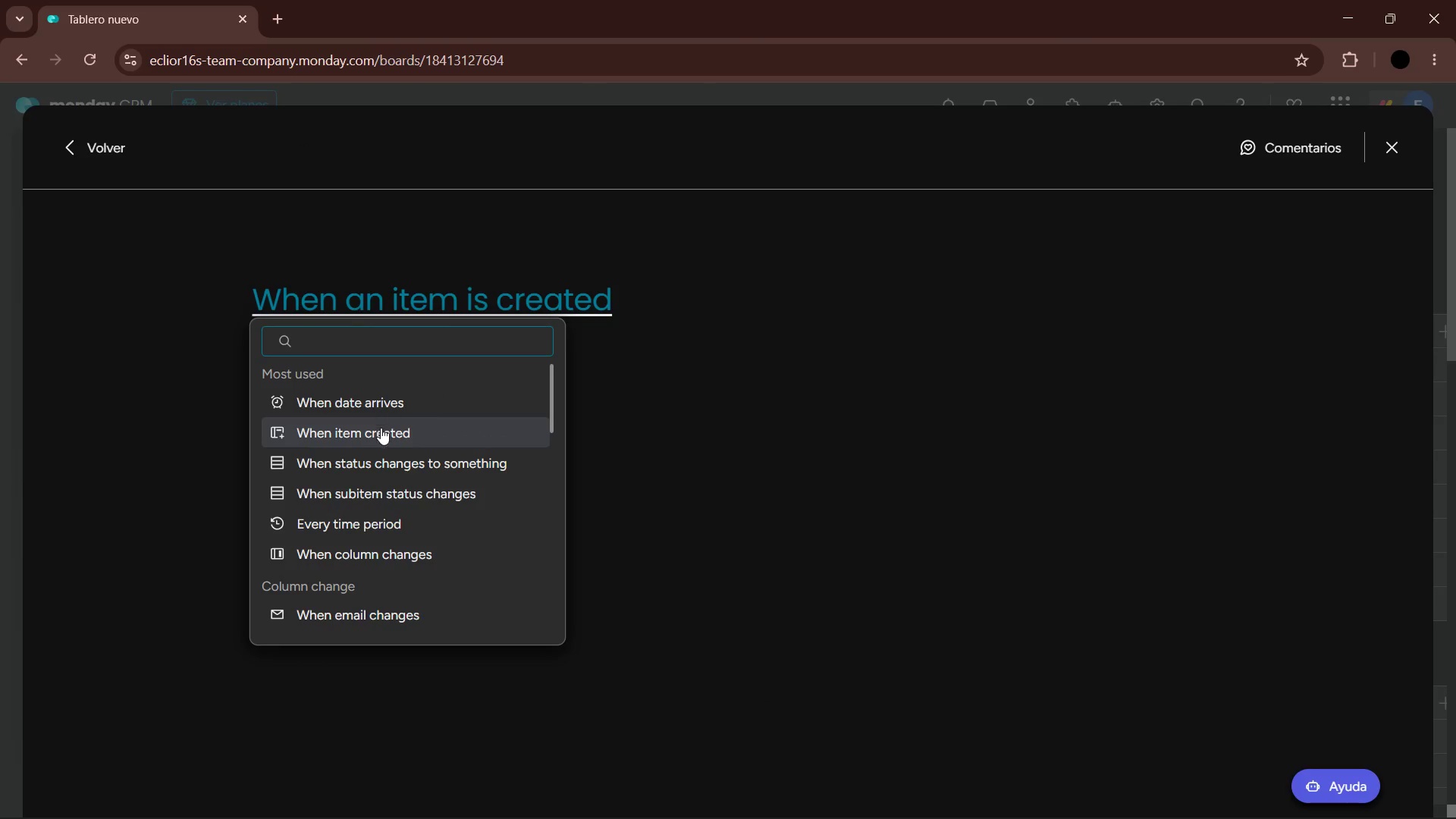 
double_click([389, 297])
 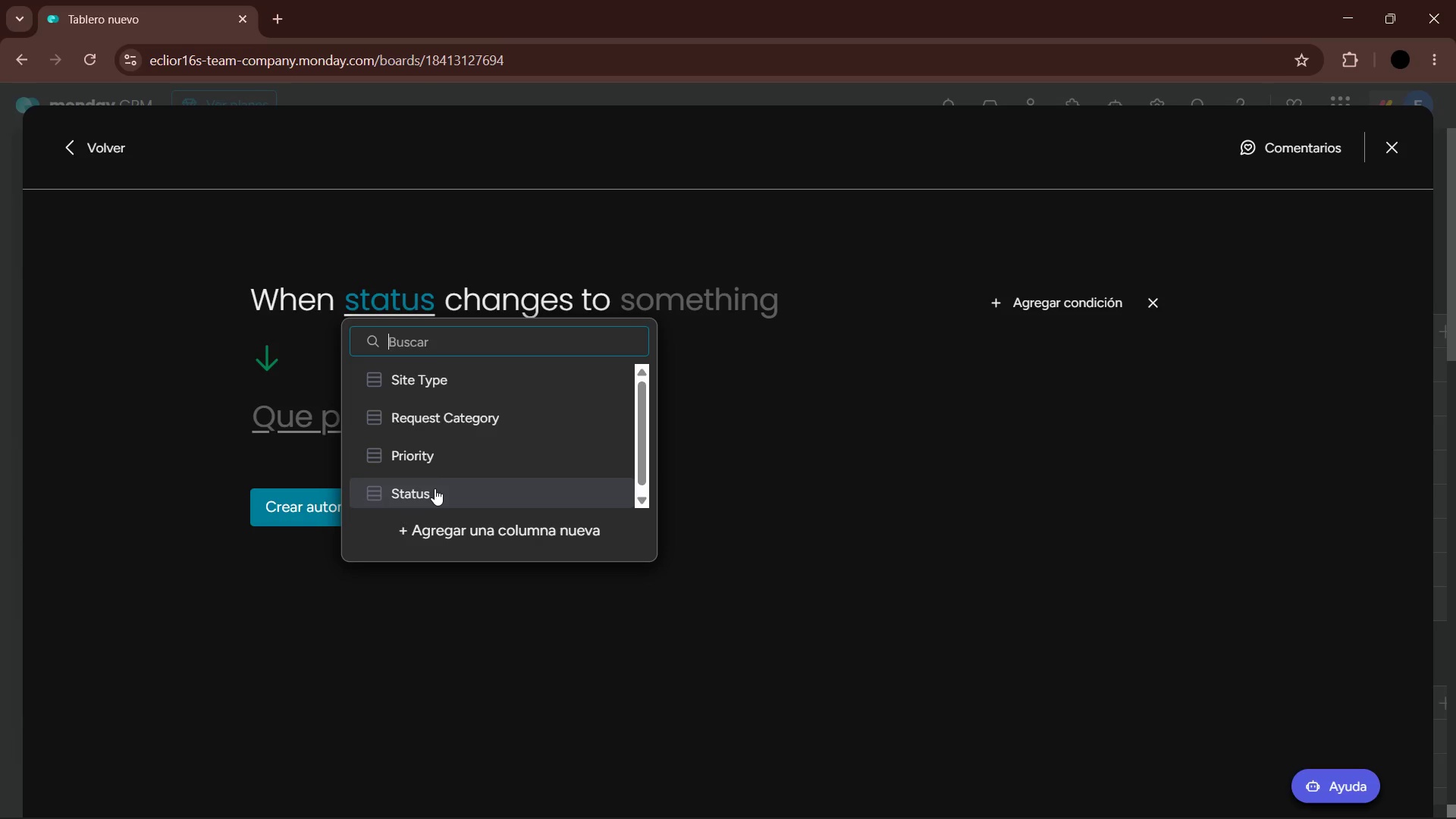 
double_click([708, 317])
 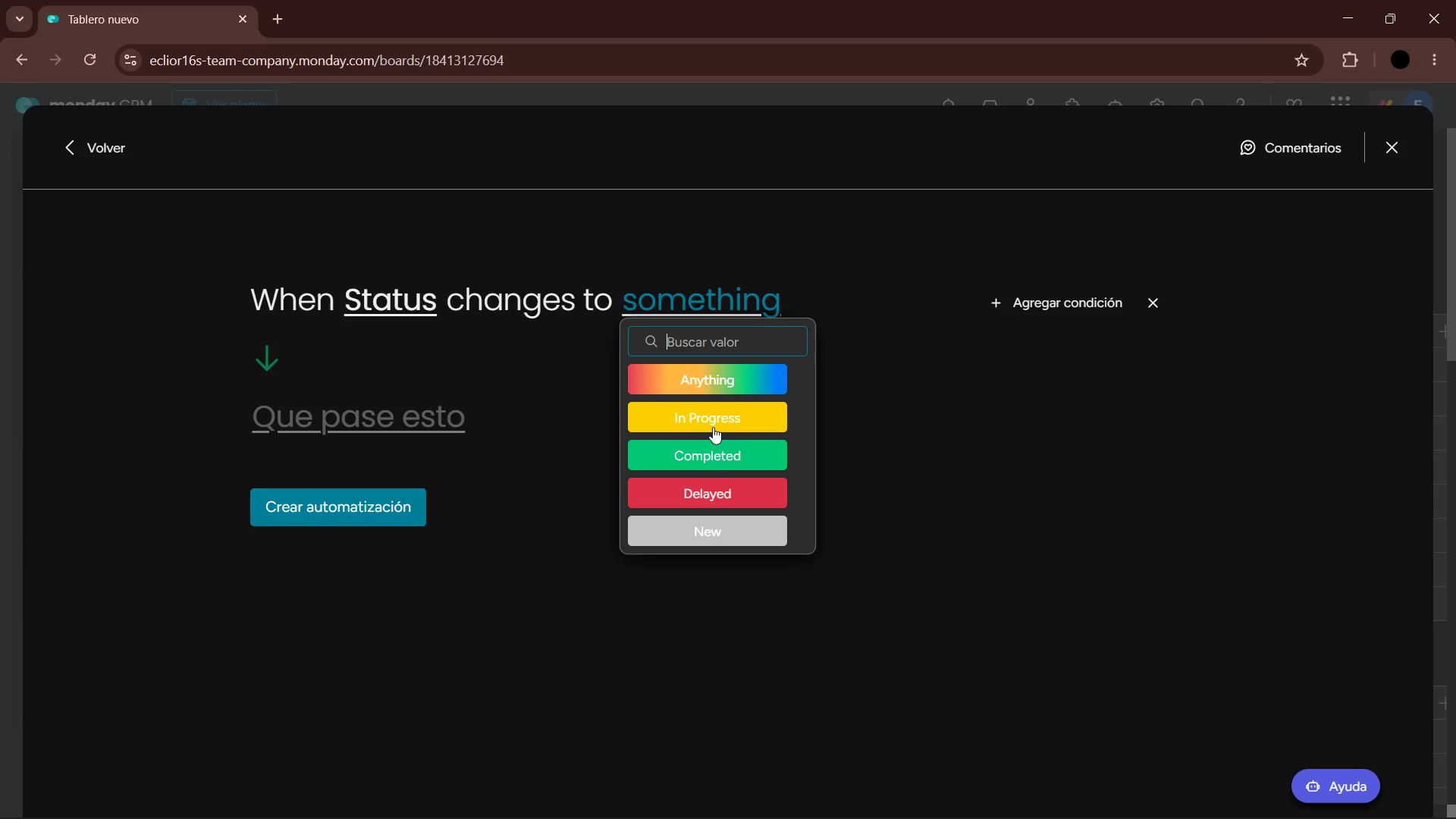 
left_click([717, 529])
 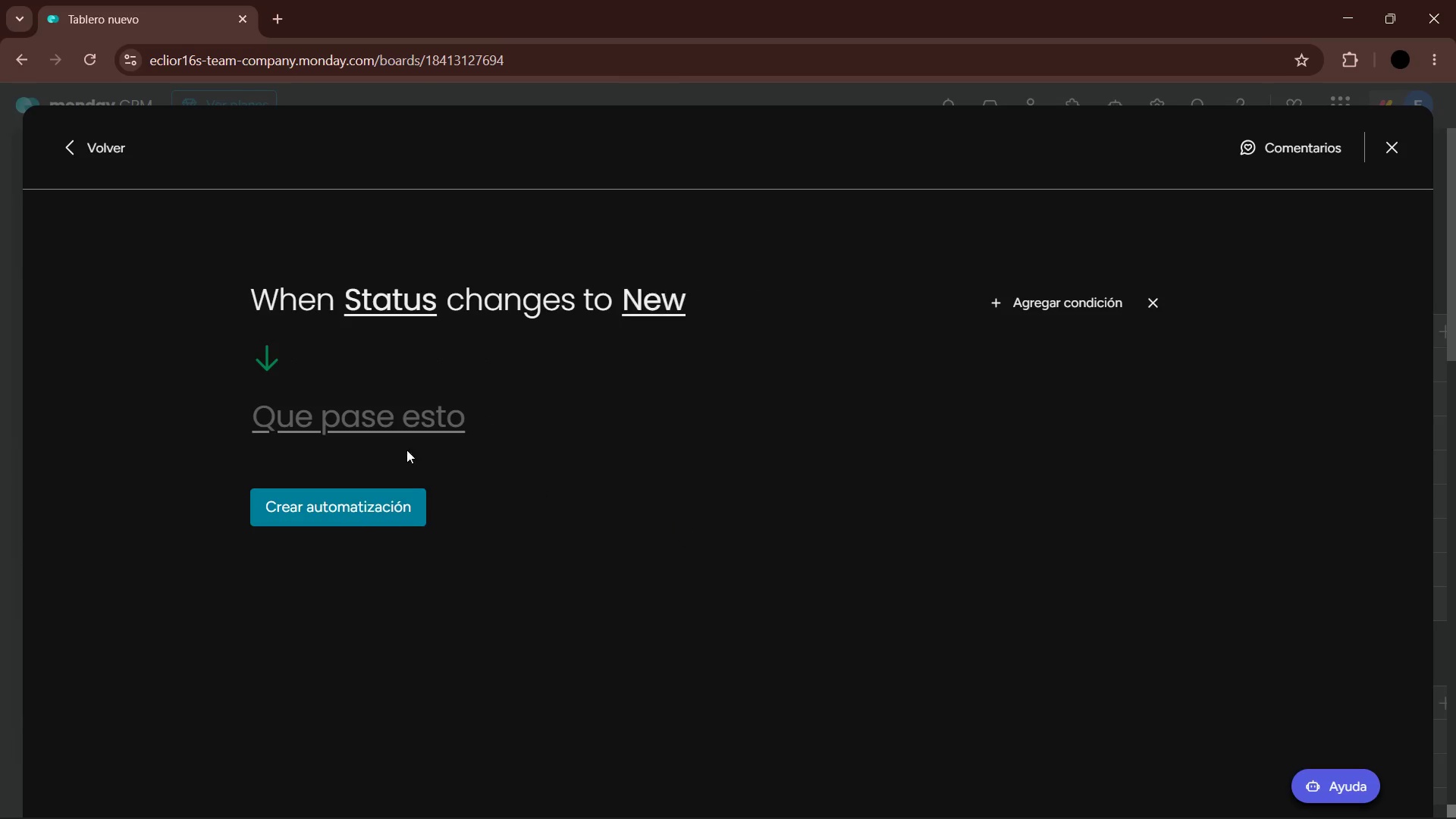 
scroll: coordinate [721, 496], scroll_direction: down, amount: 1.0
 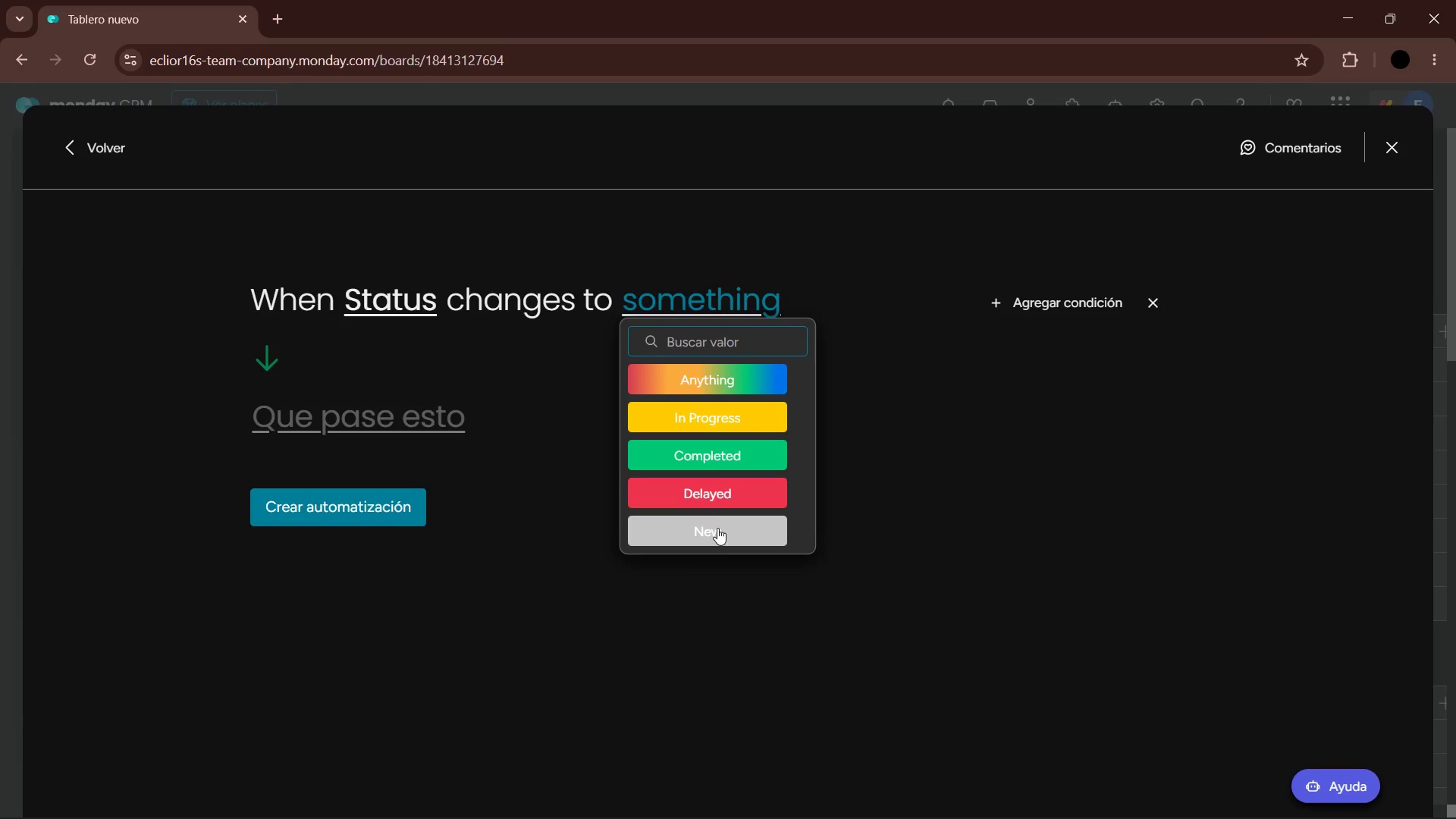 
double_click([378, 437])
 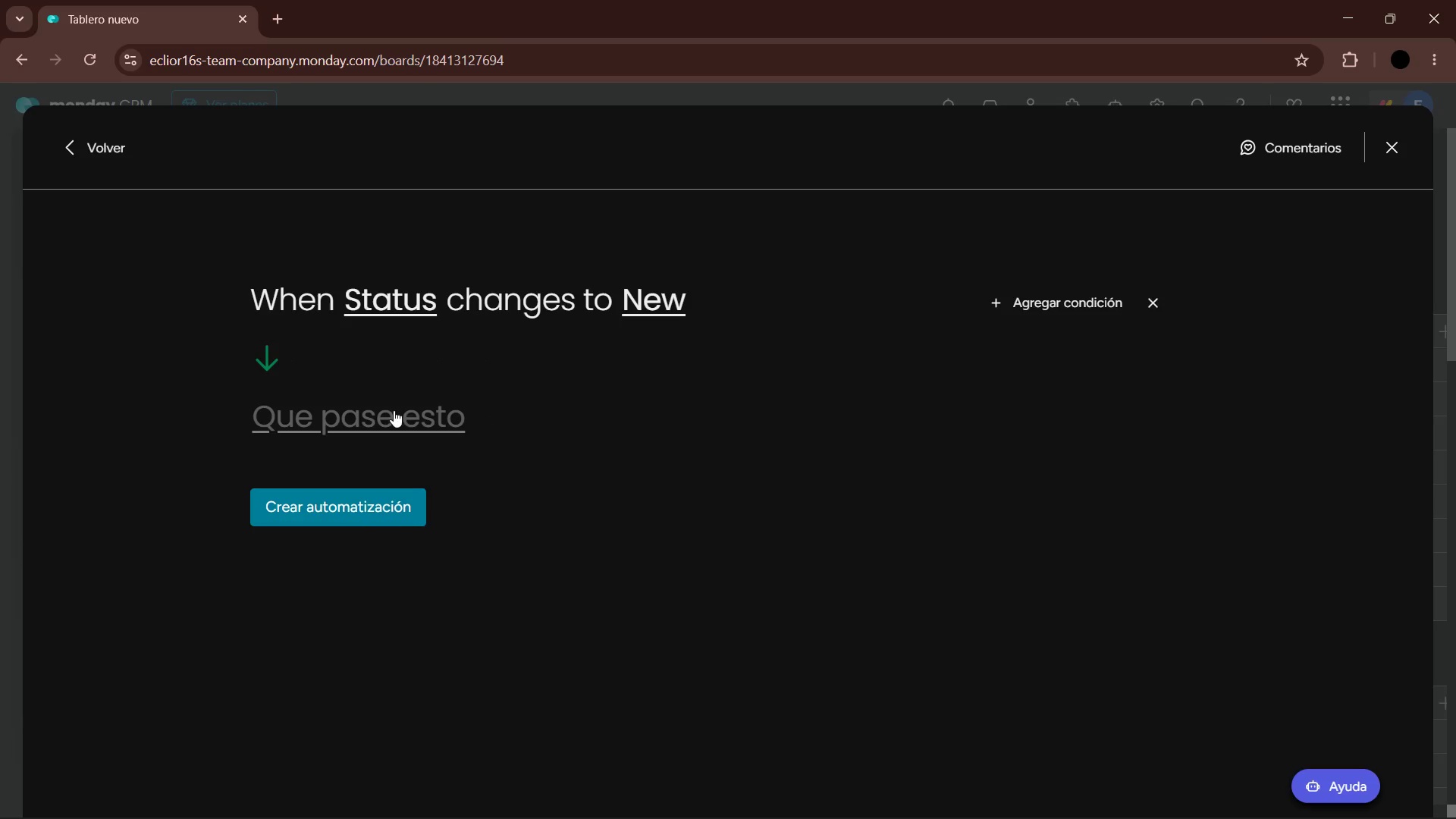 
left_click([400, 418])
 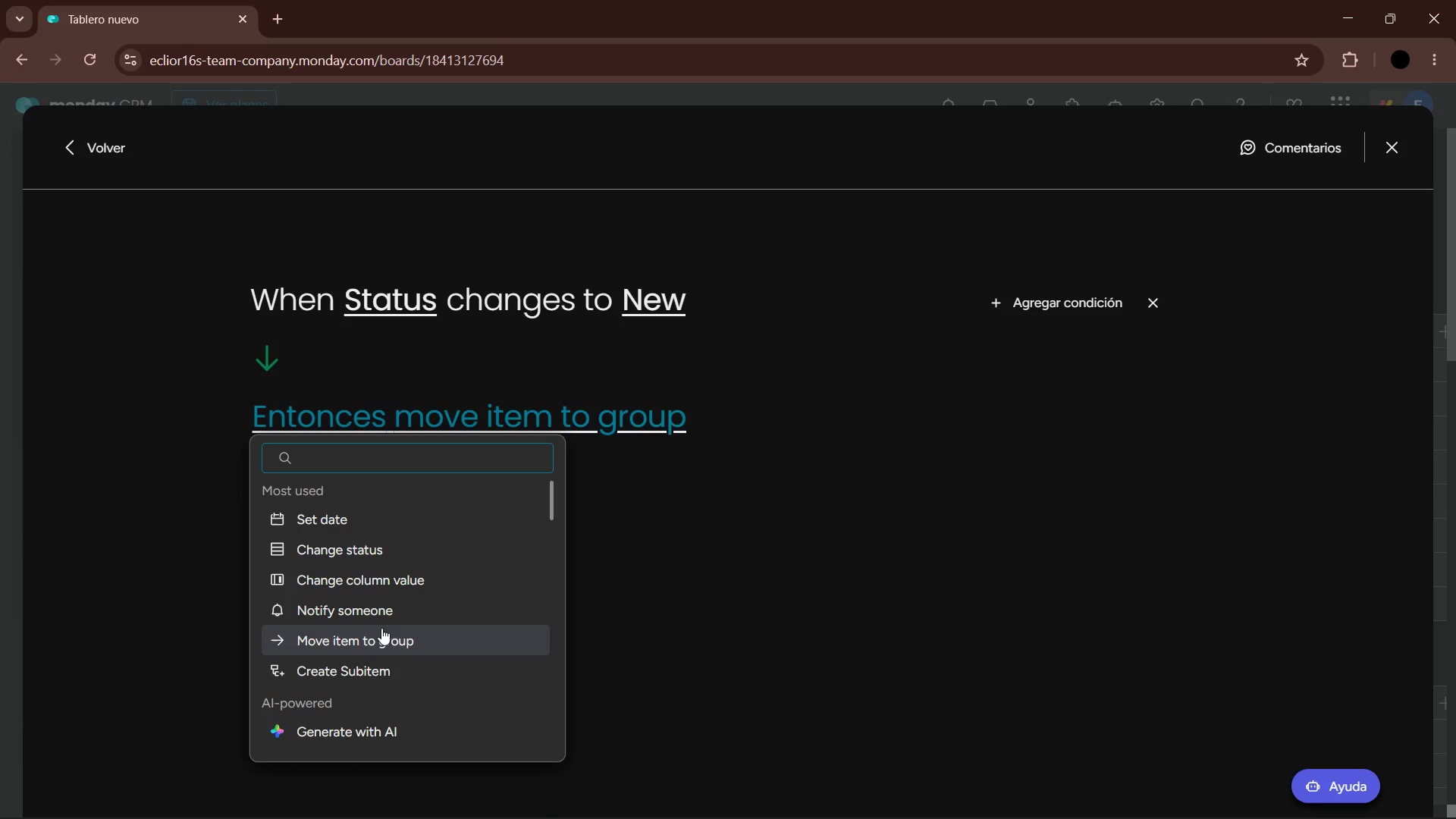 
left_click([636, 423])
 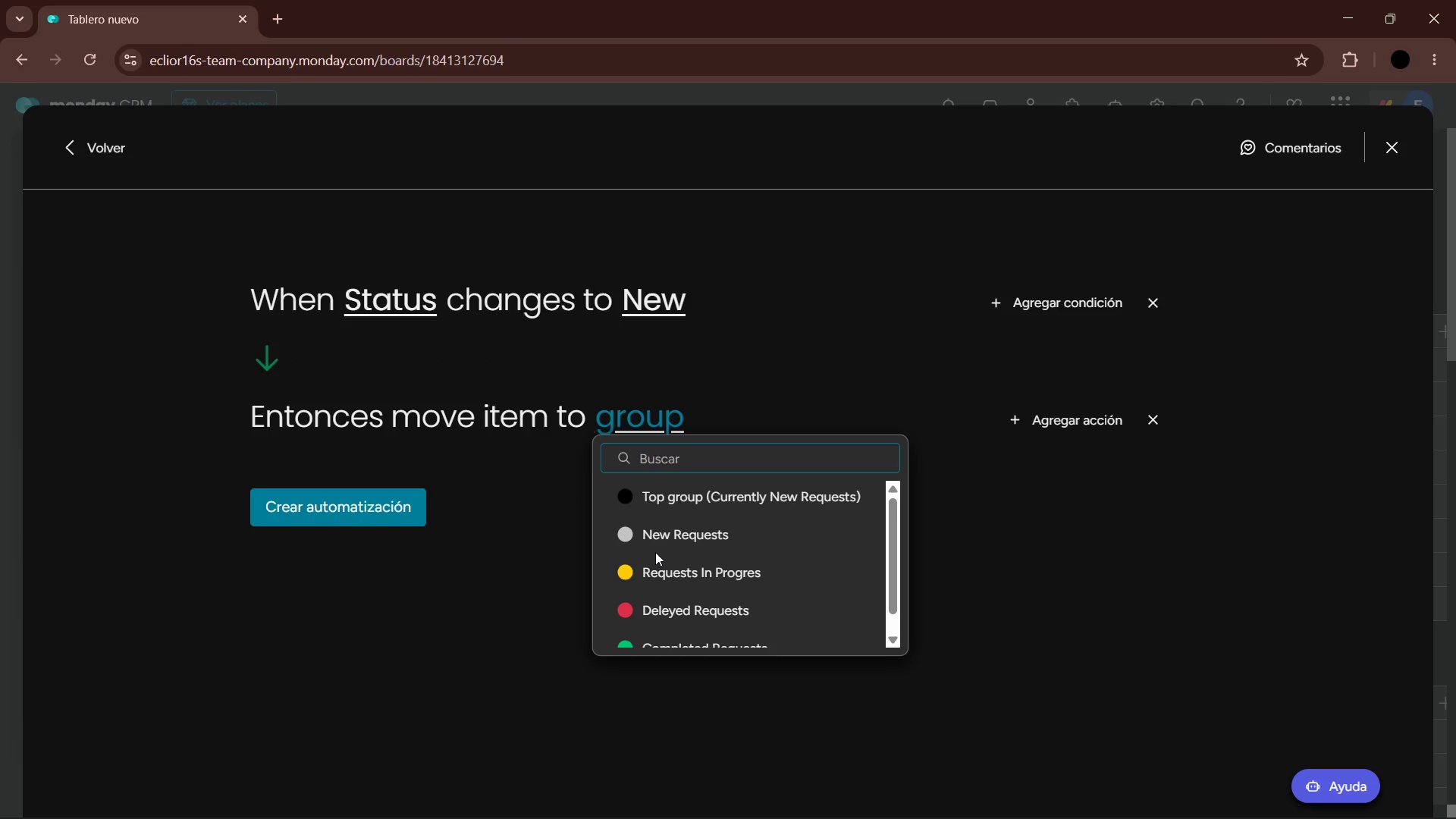 
left_click([657, 539])
 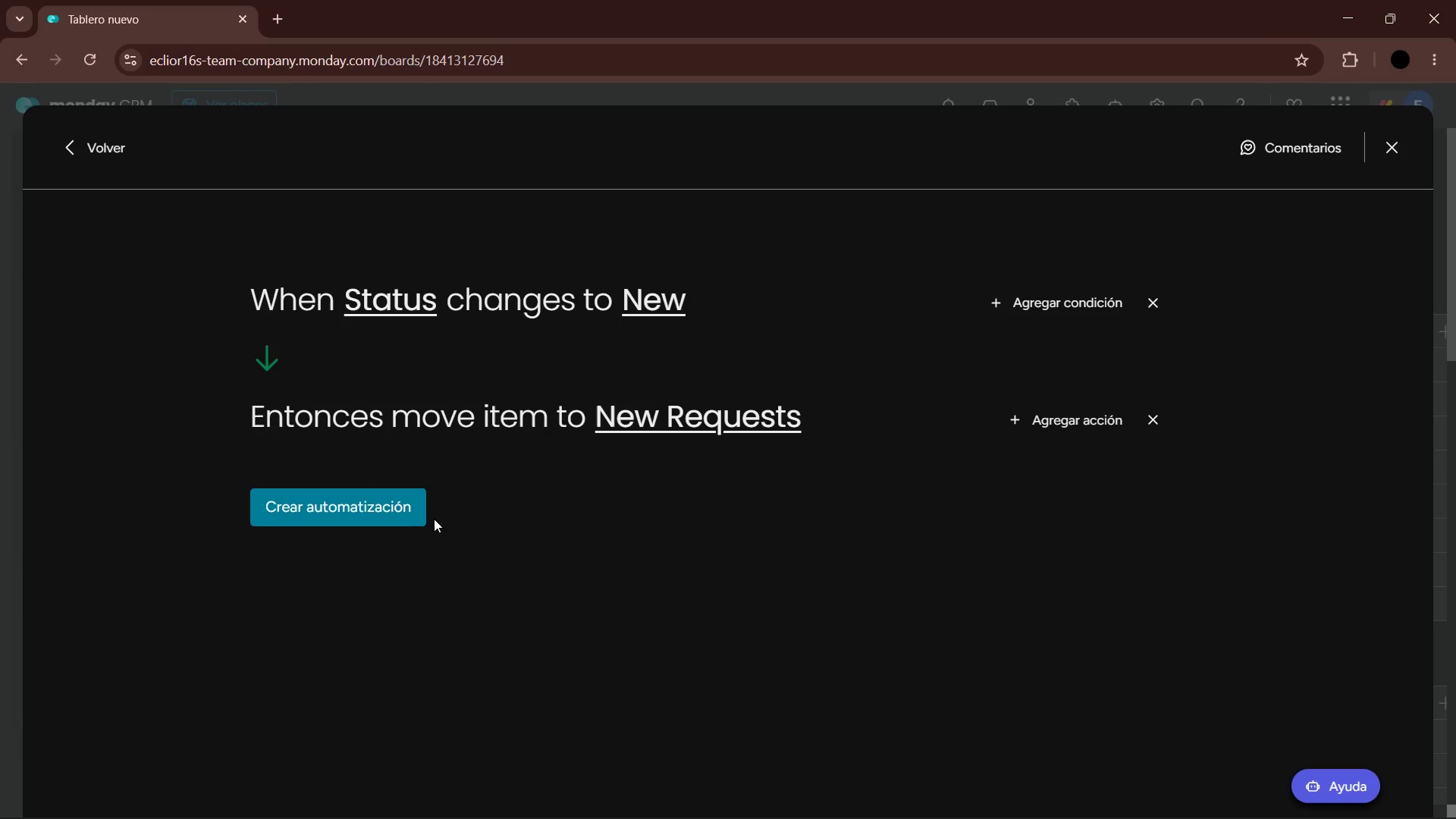 
left_click([376, 518])
 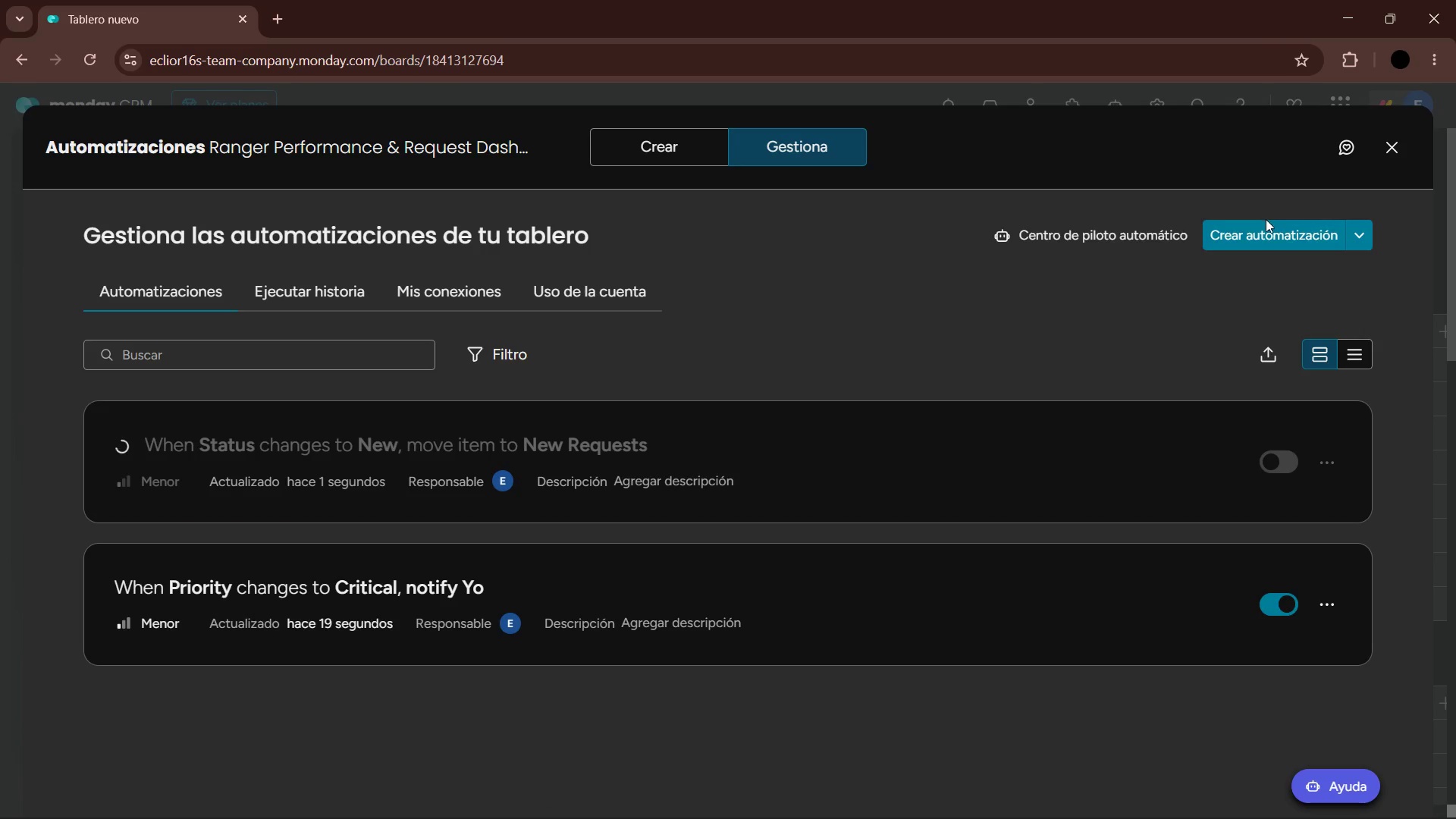 
left_click([1260, 240])
 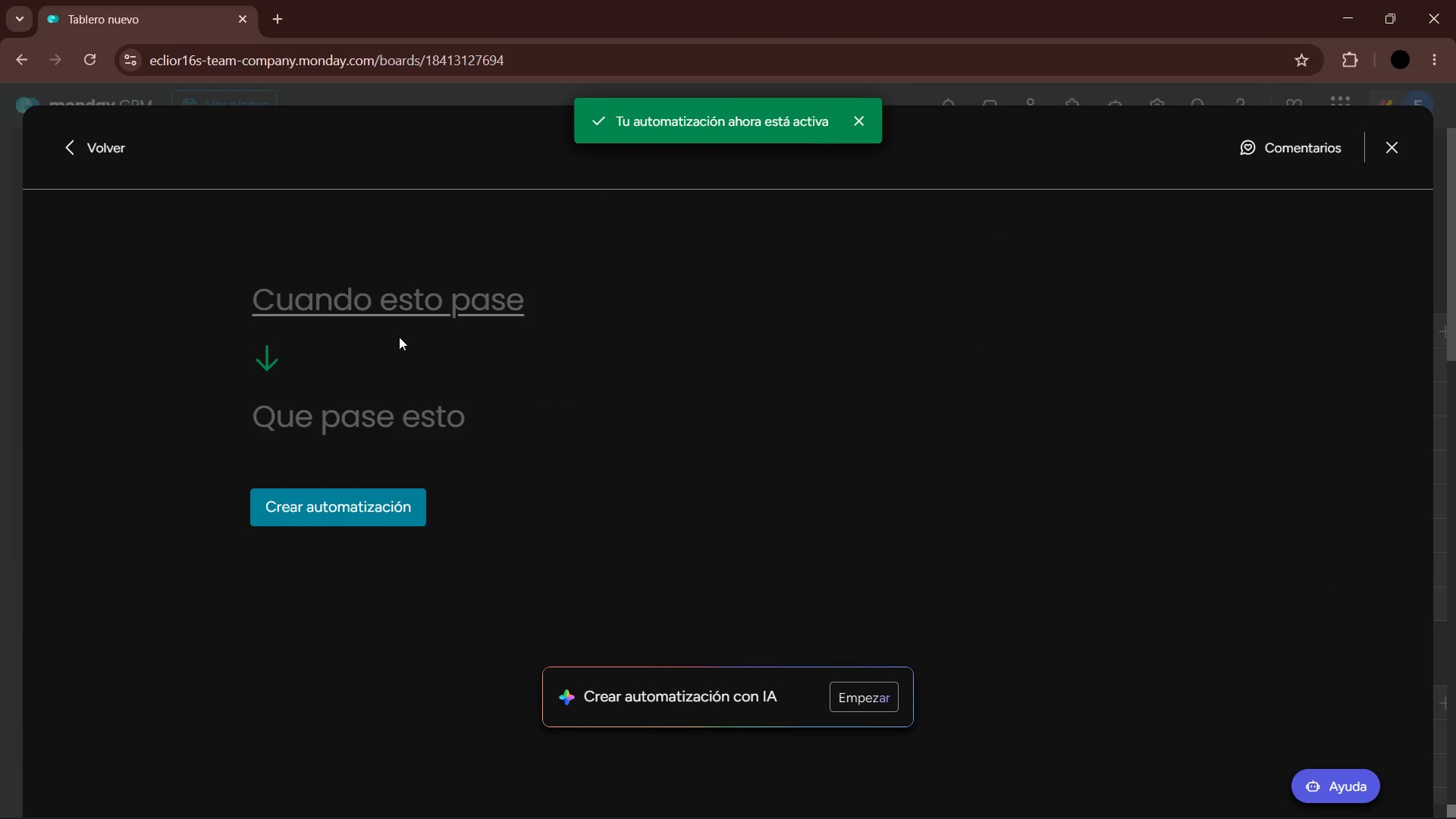 
double_click([419, 304])
 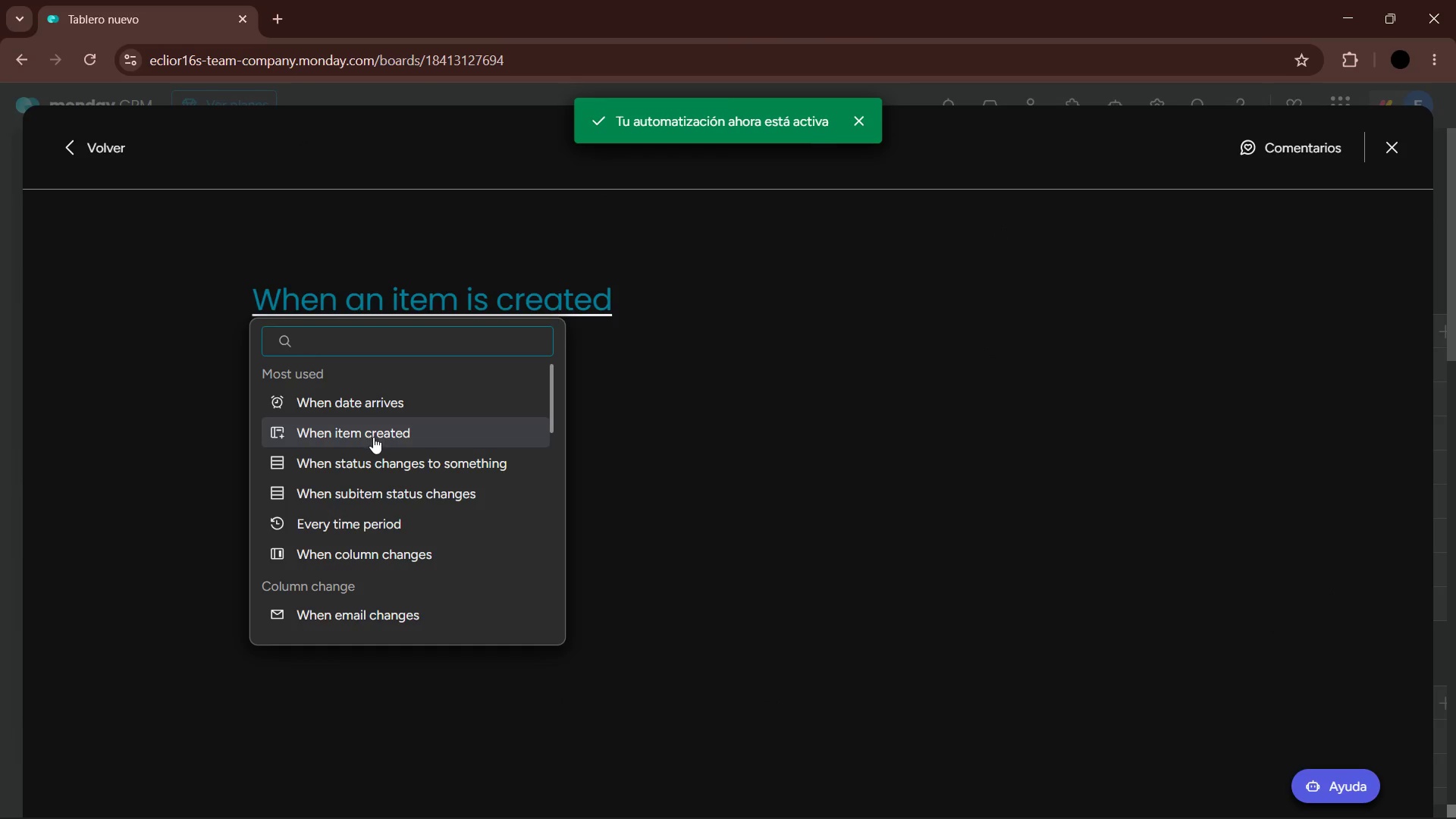 
left_click([381, 464])
 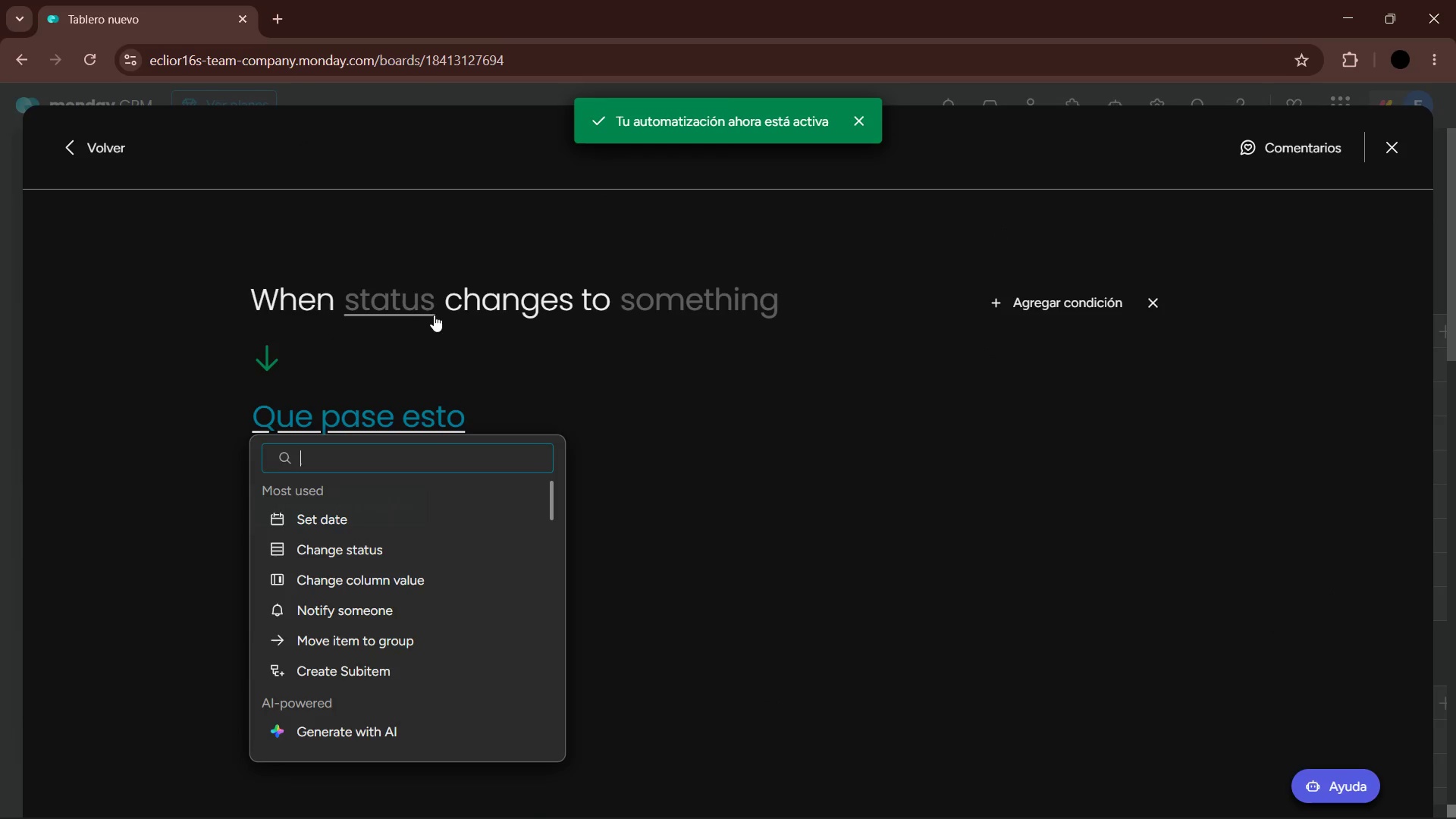 
left_click([412, 296])
 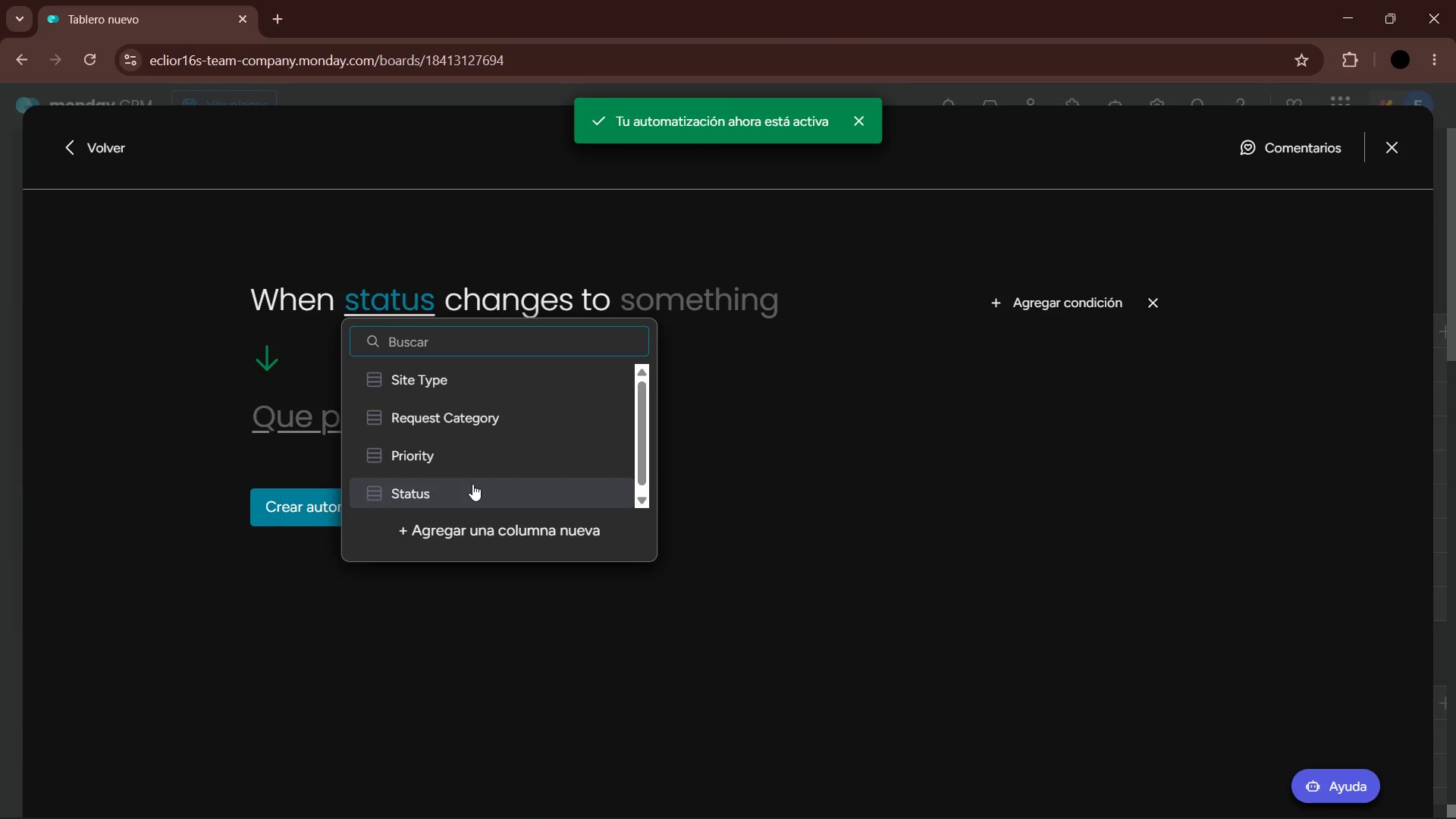 
double_click([761, 306])
 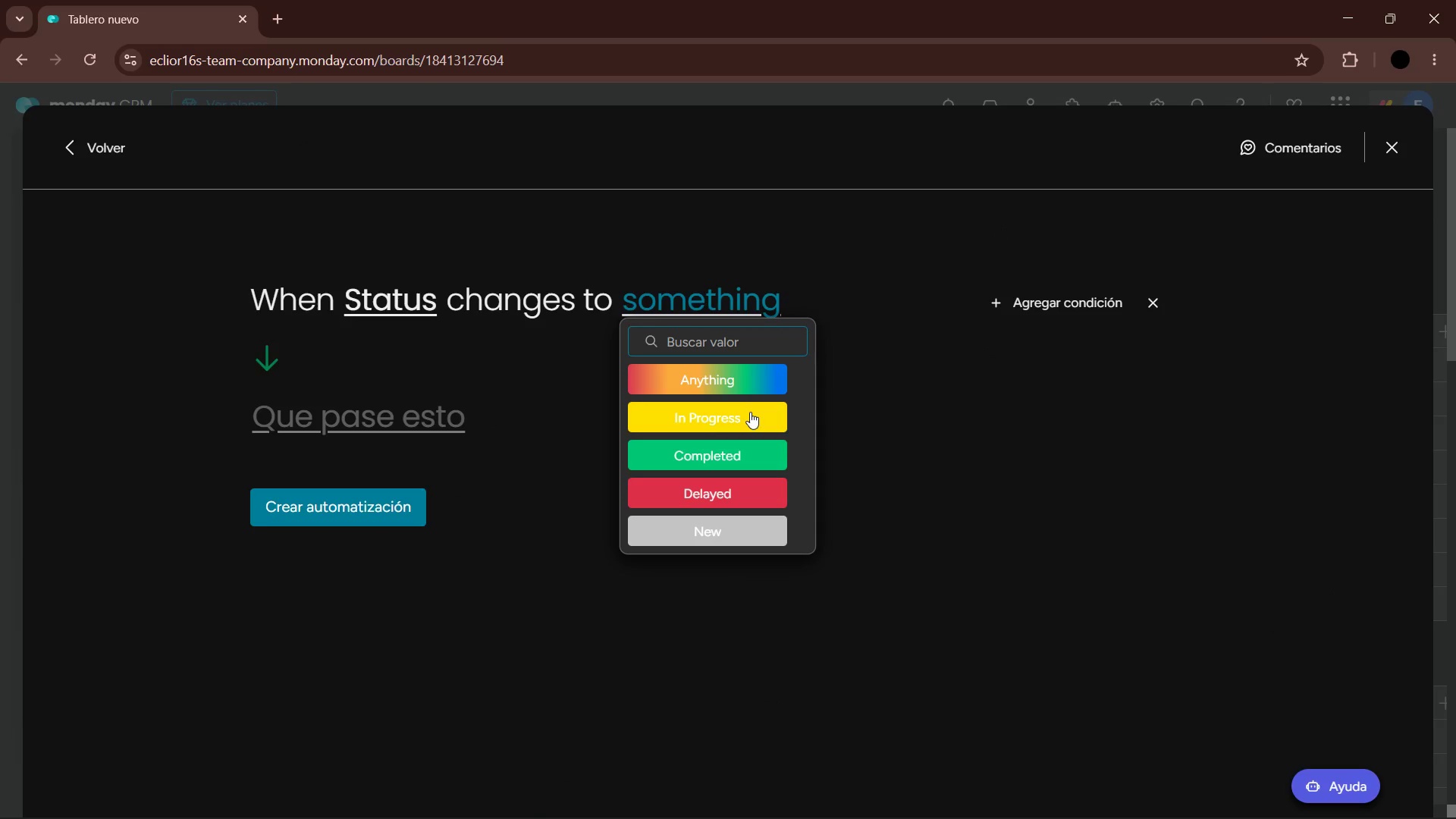 
left_click([750, 412])
 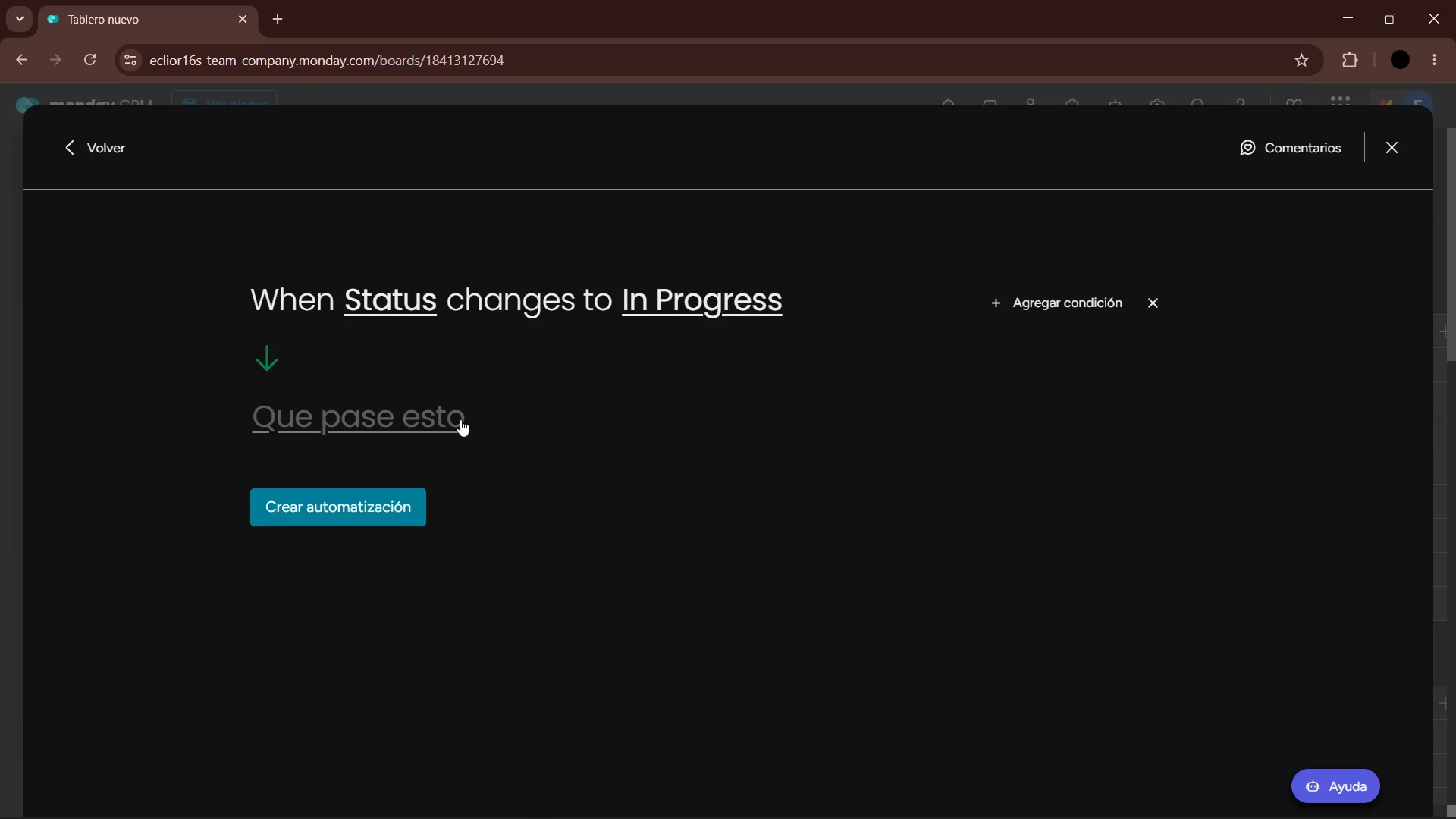 
left_click([415, 422])
 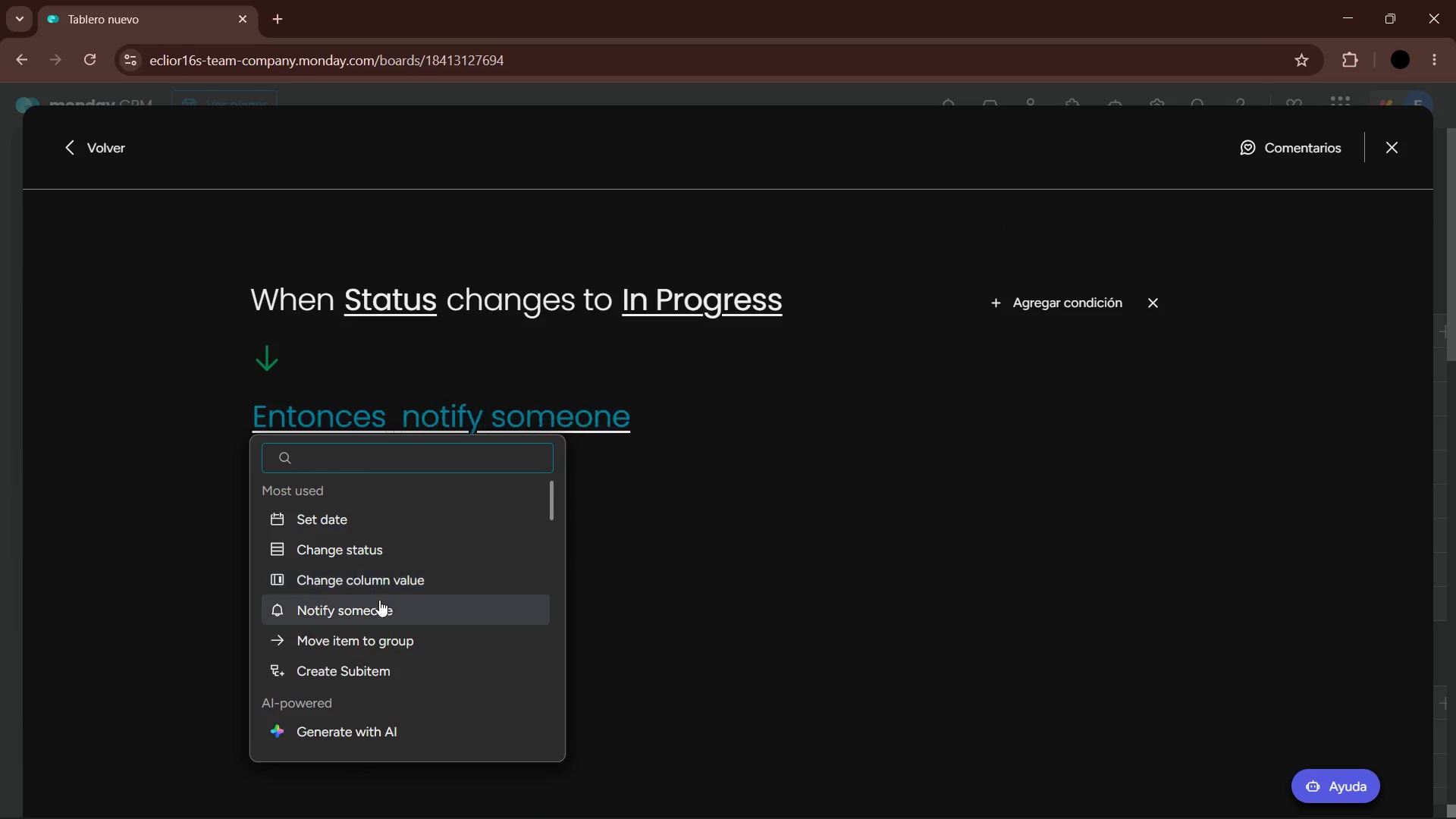 
left_click([378, 629])
 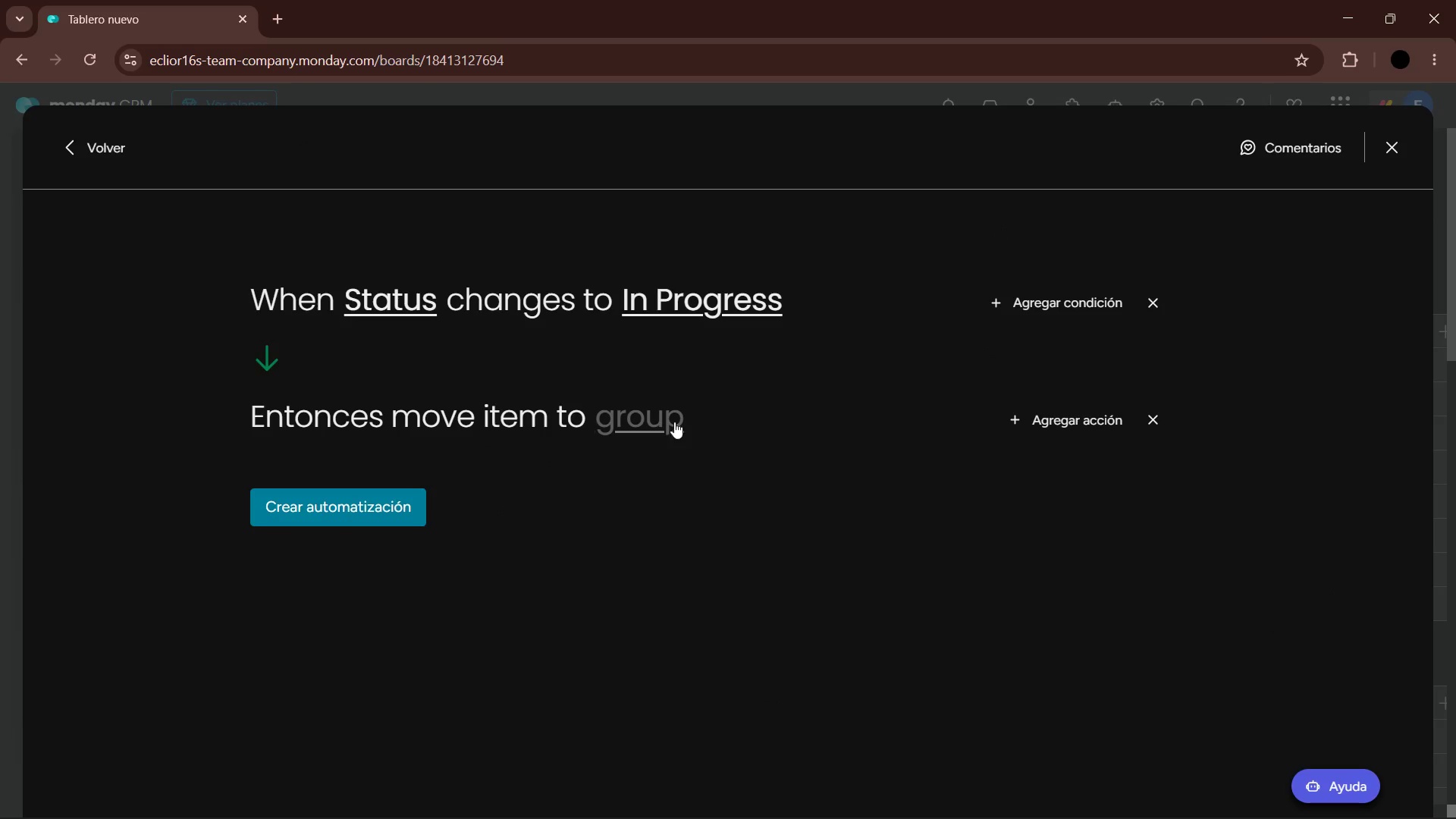 
left_click([683, 417])
 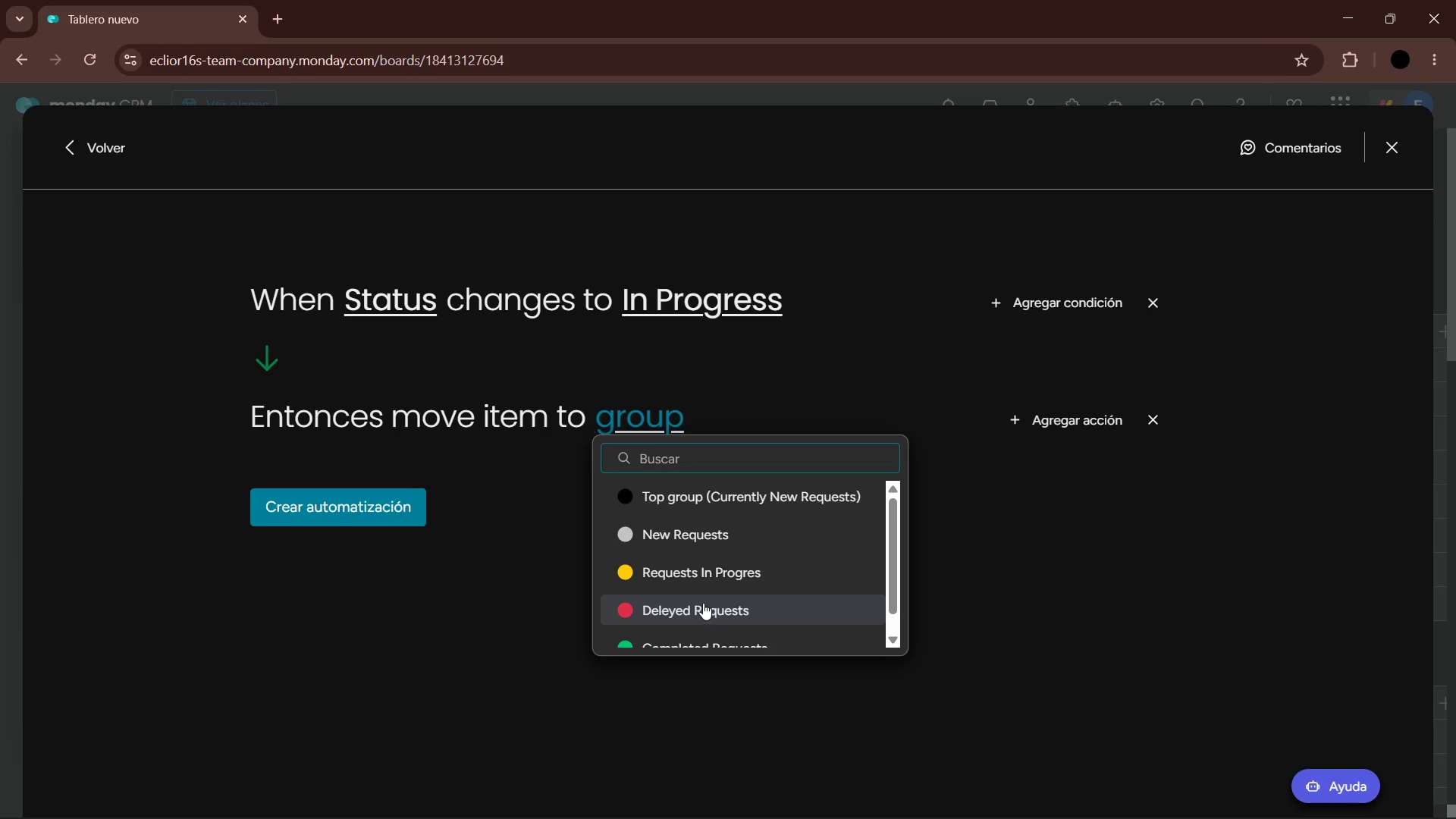 
scroll: coordinate [701, 575], scroll_direction: down, amount: 2.0
 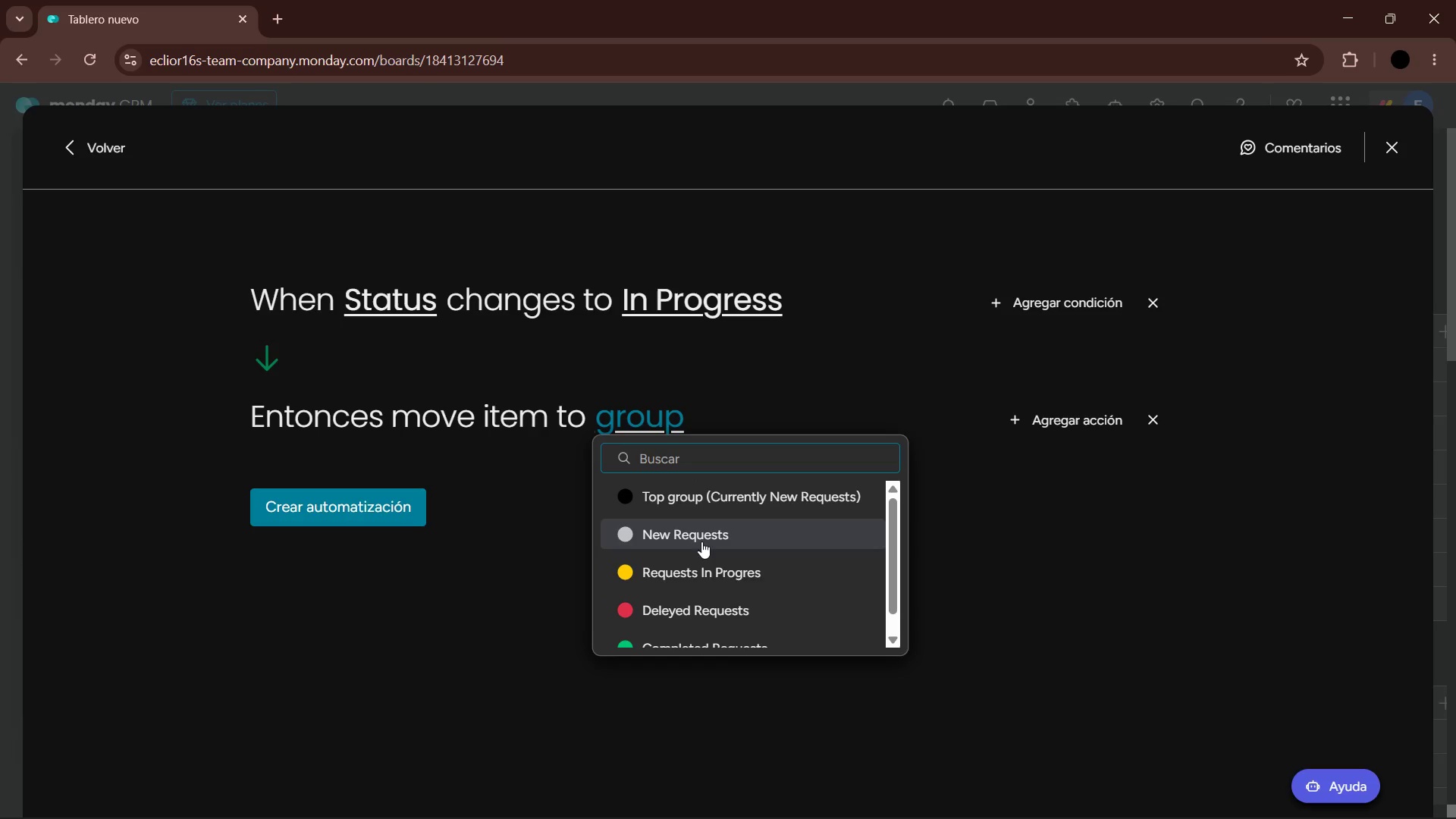 
left_click([710, 570])
 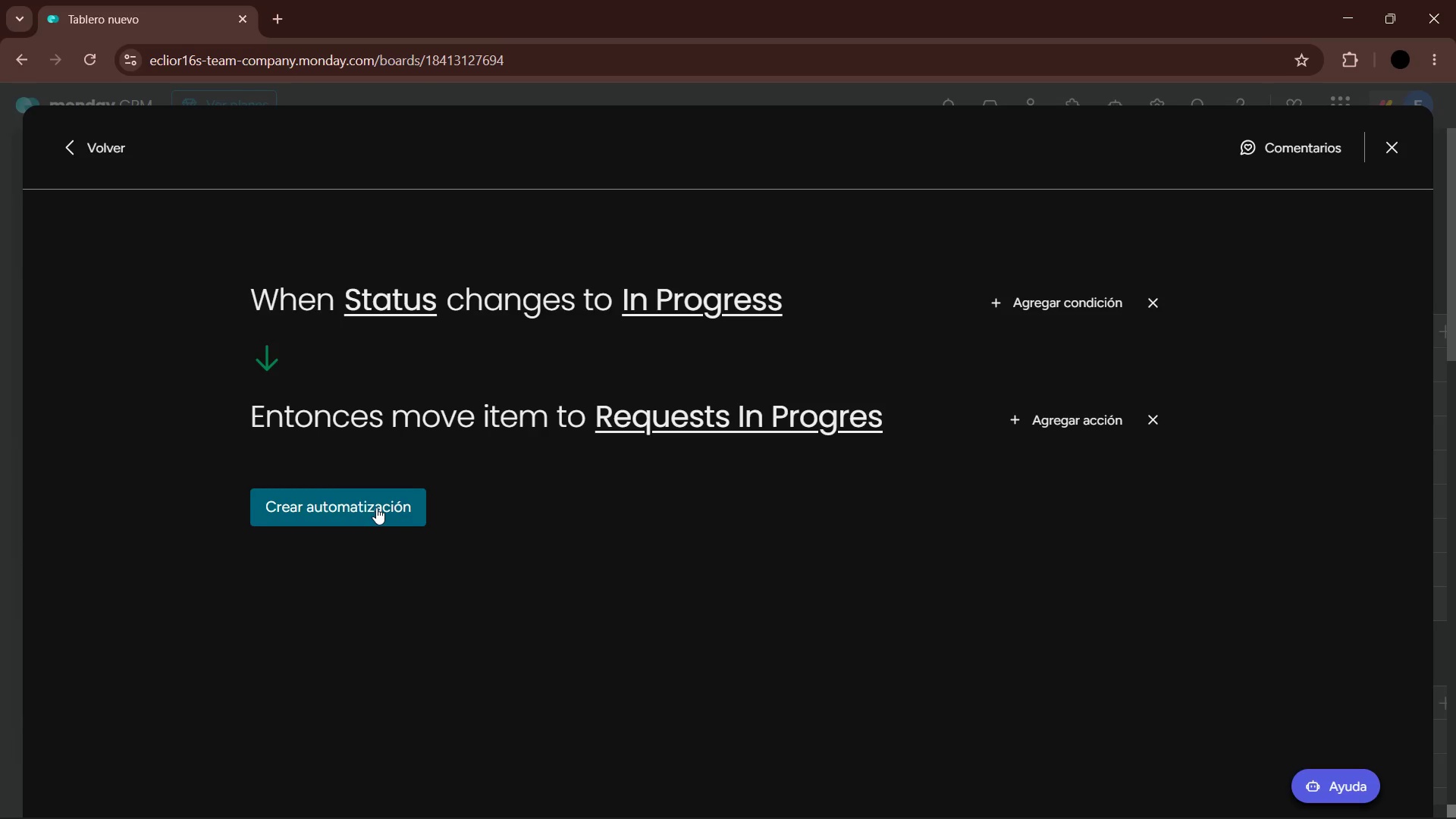 
left_click([376, 507])
 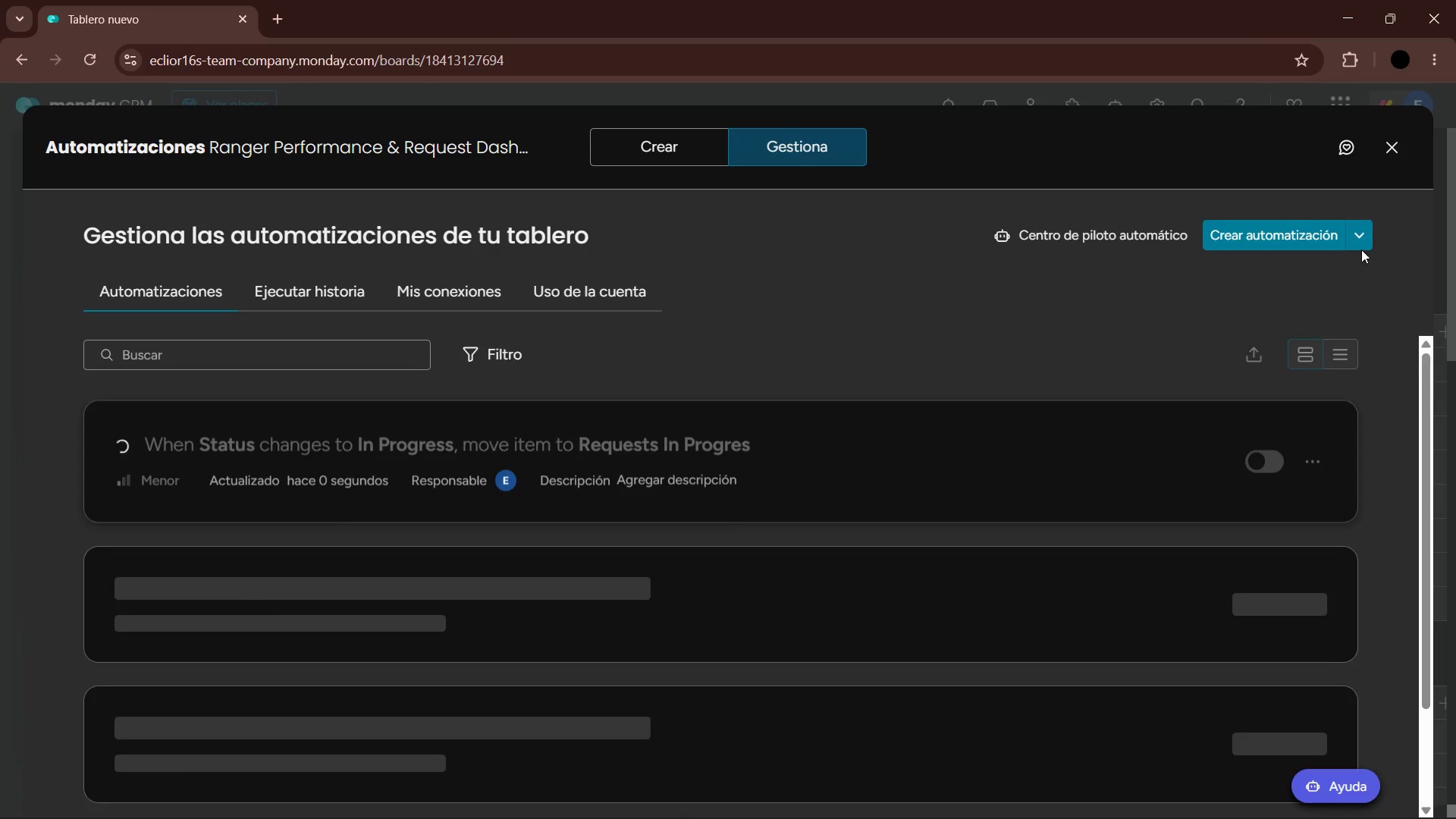 
left_click([1400, 158])
 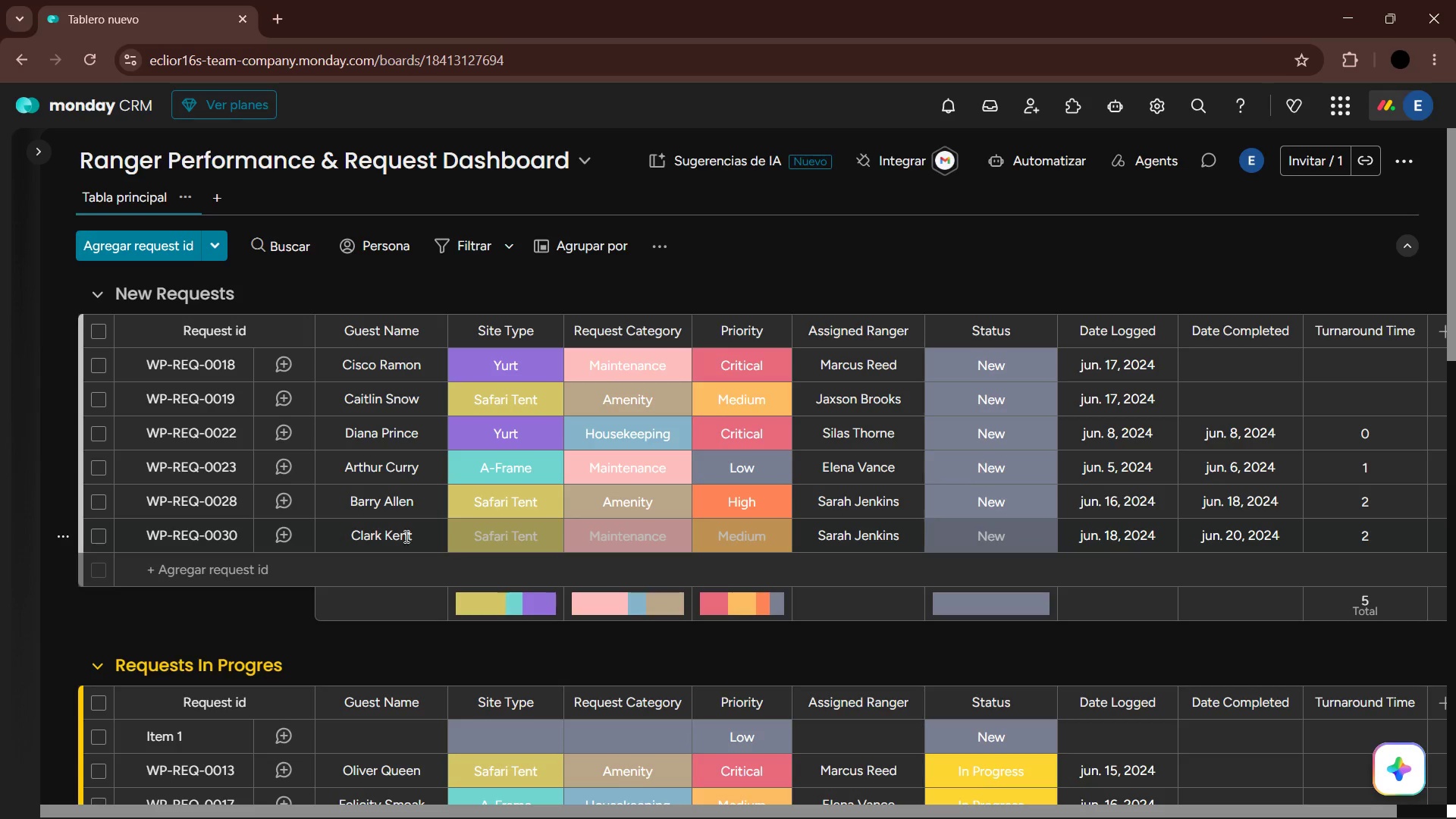 
scroll: coordinate [261, 589], scroll_direction: down, amount: 2.0
 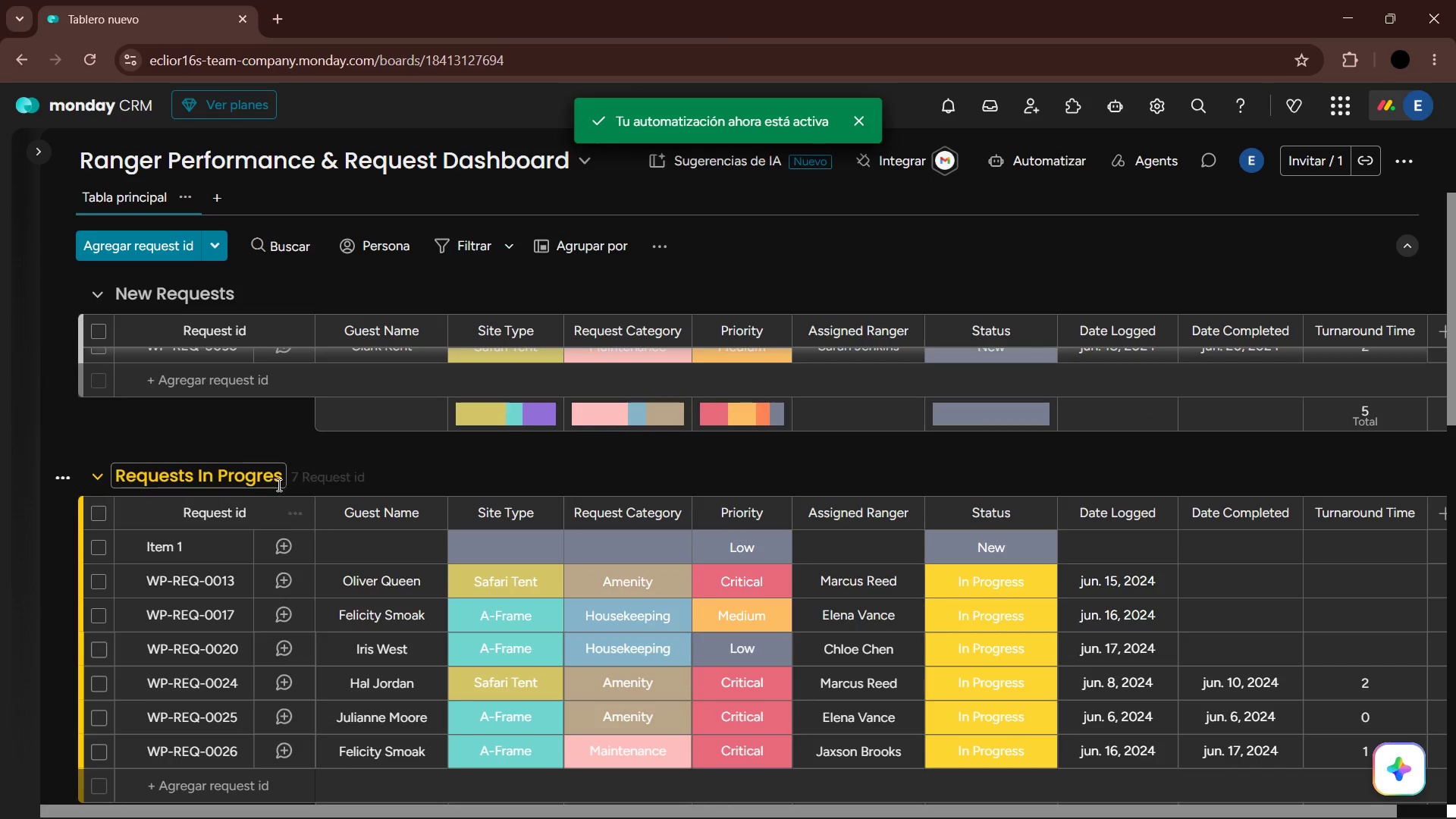 
left_click([272, 480])
 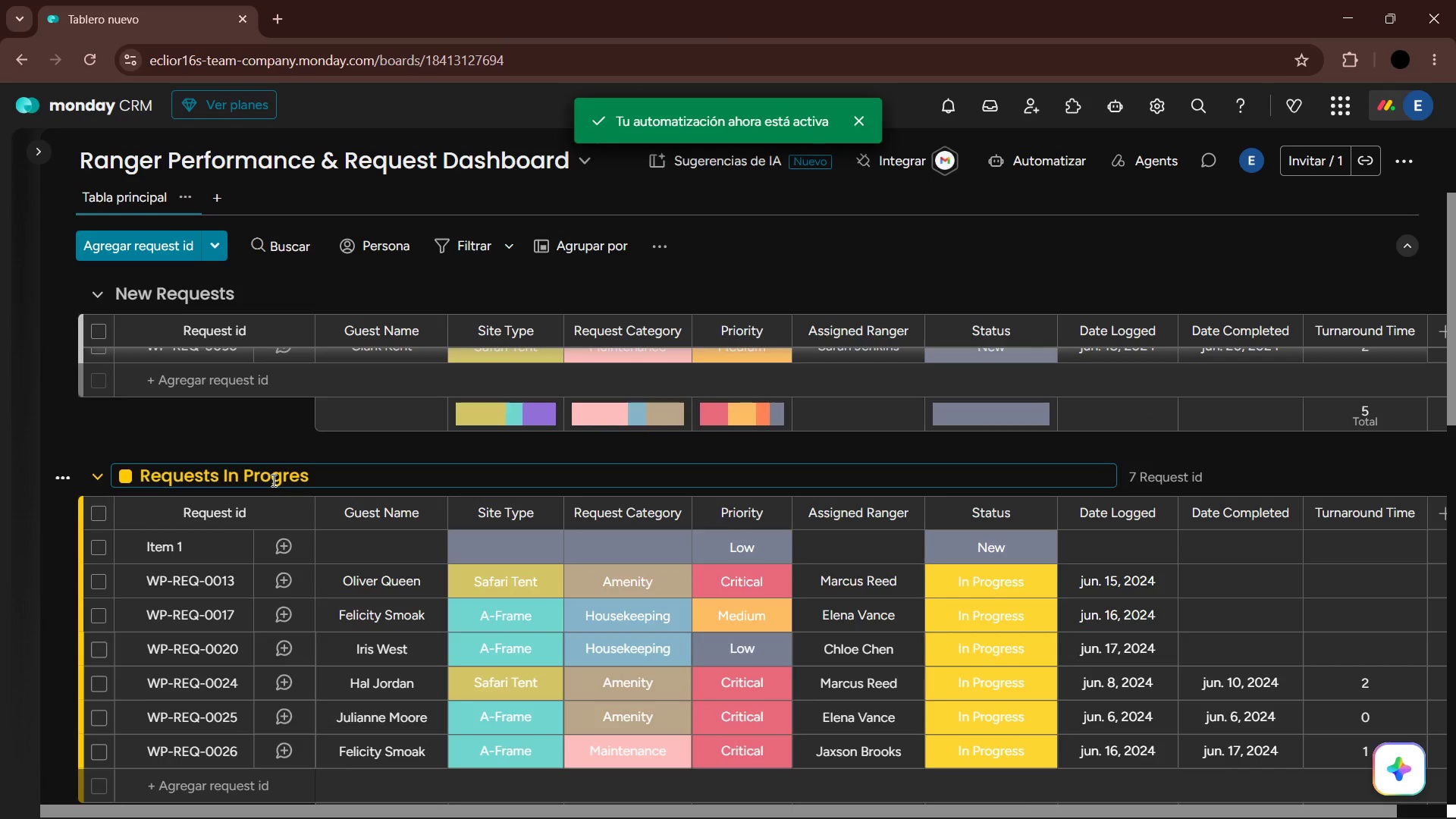 
key(S)
 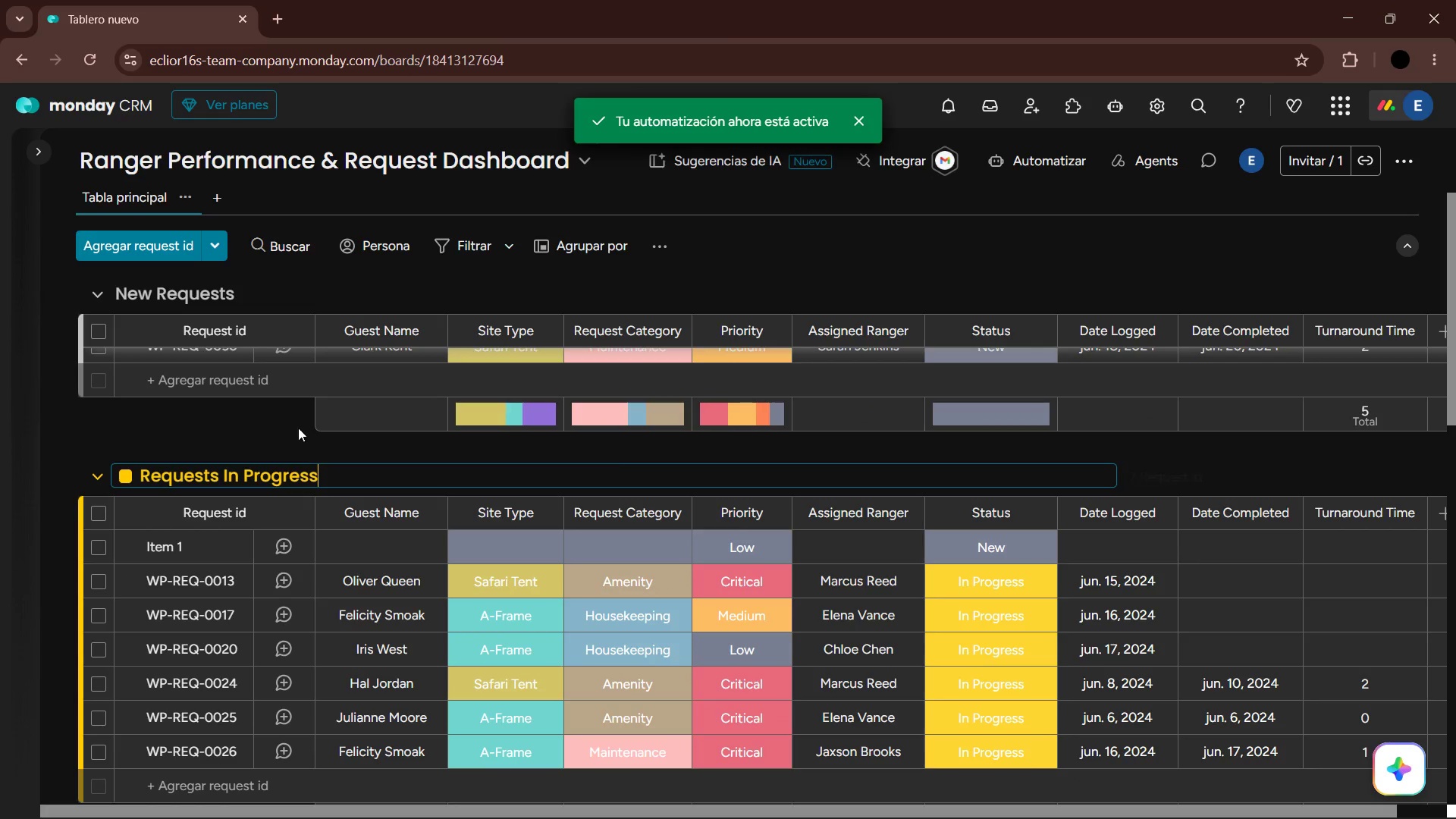 
left_click([263, 422])
 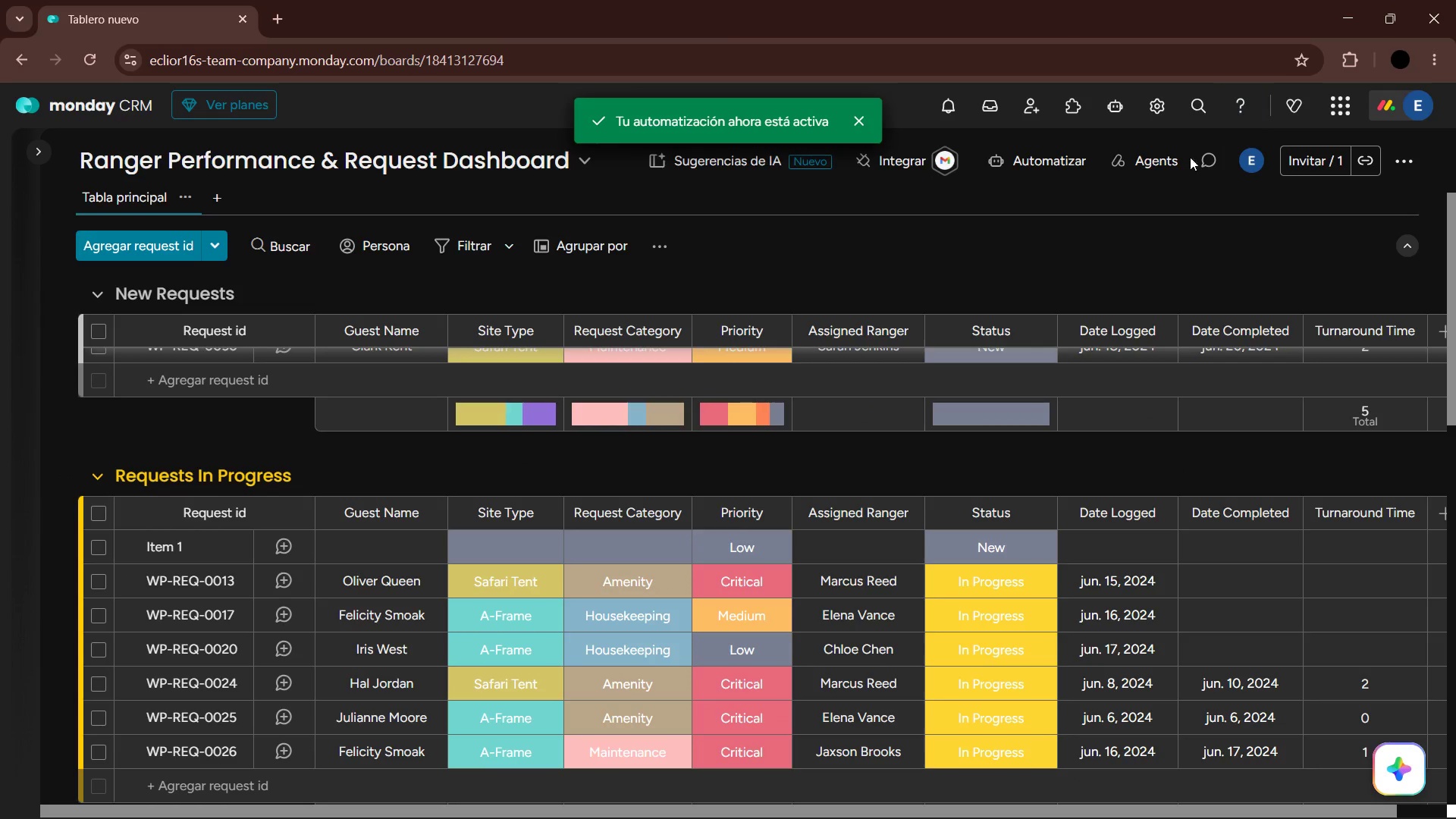 
left_click([1005, 155])
 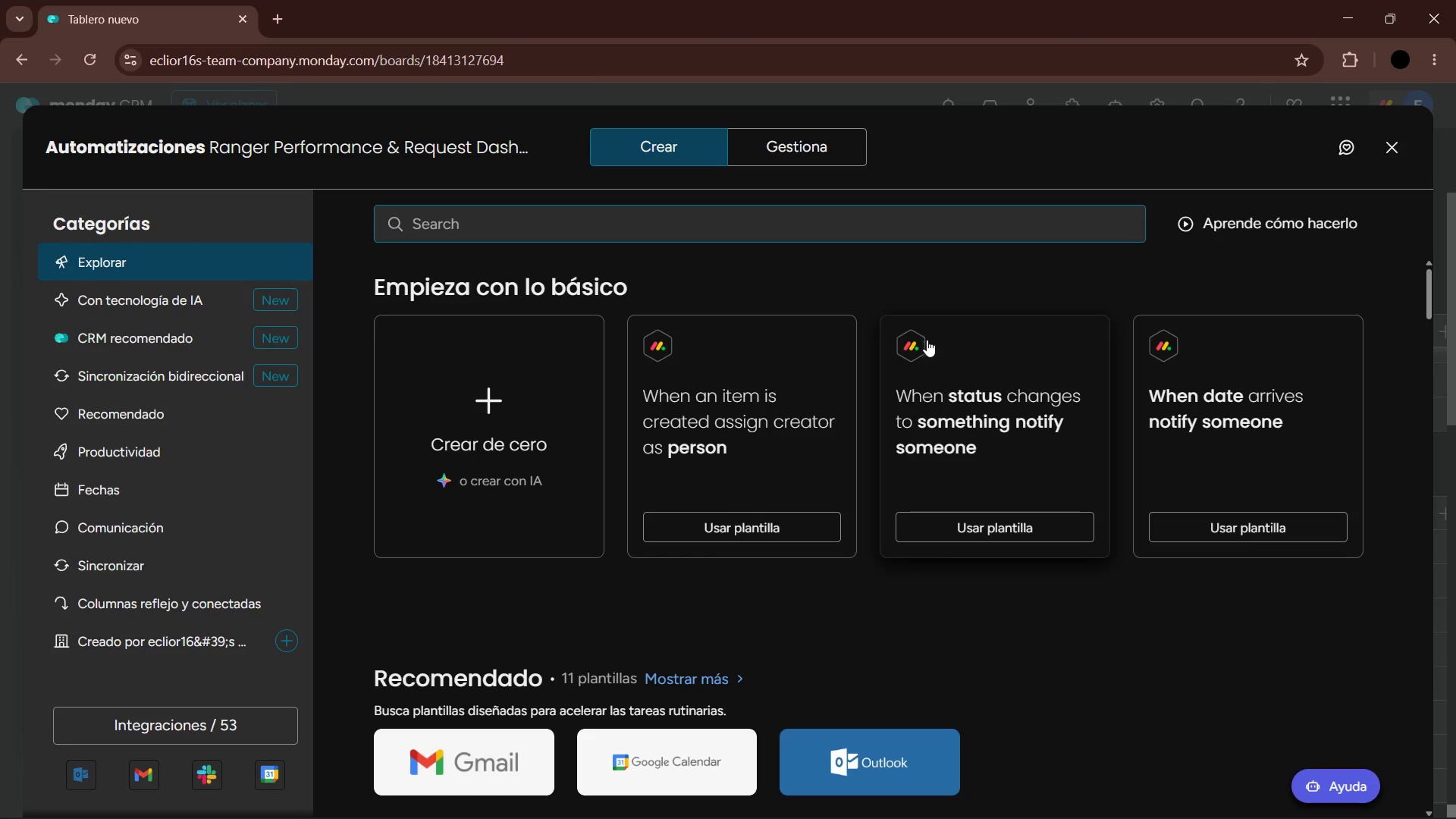 
left_click([814, 147])
 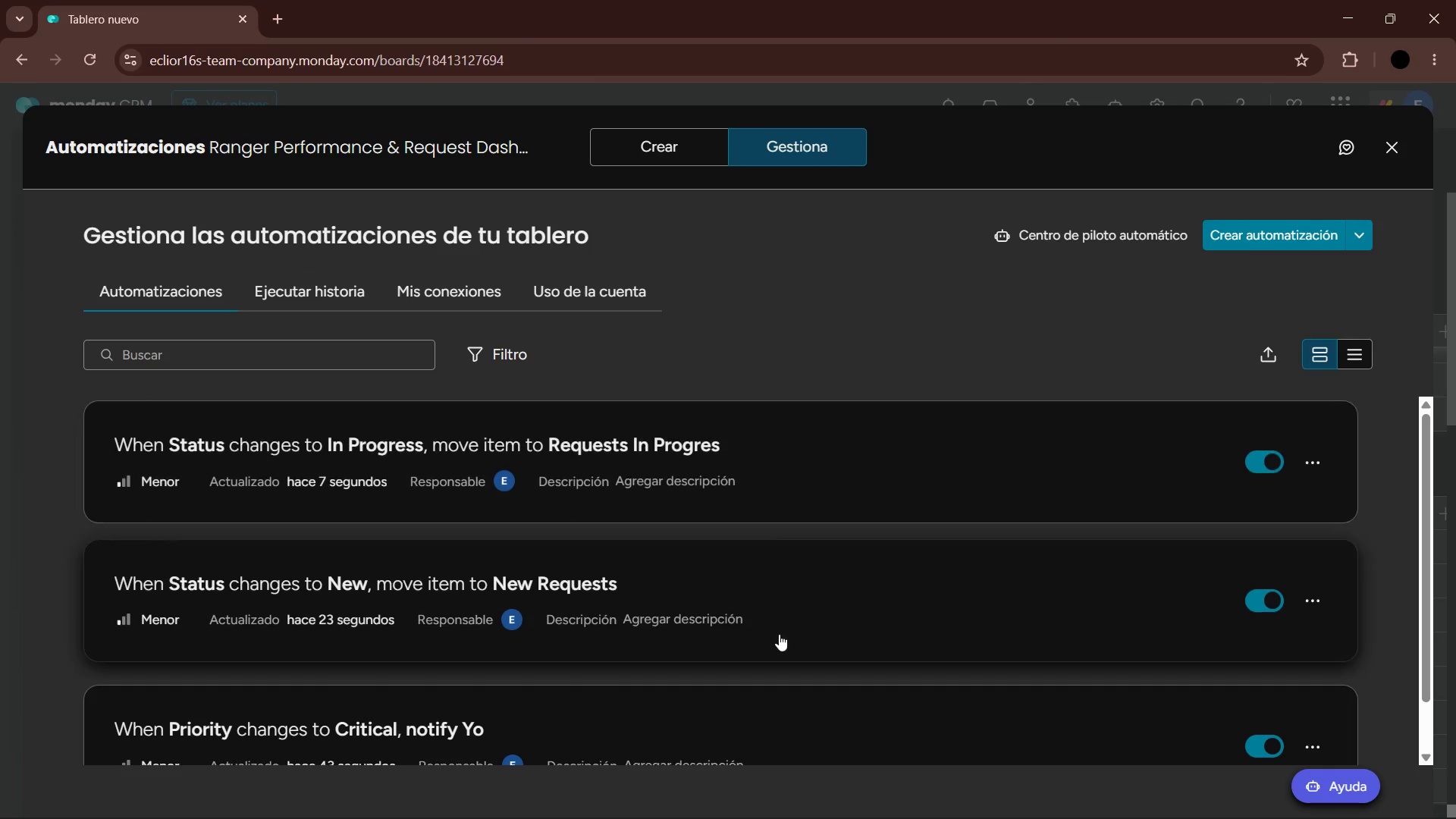 
left_click([851, 437])
 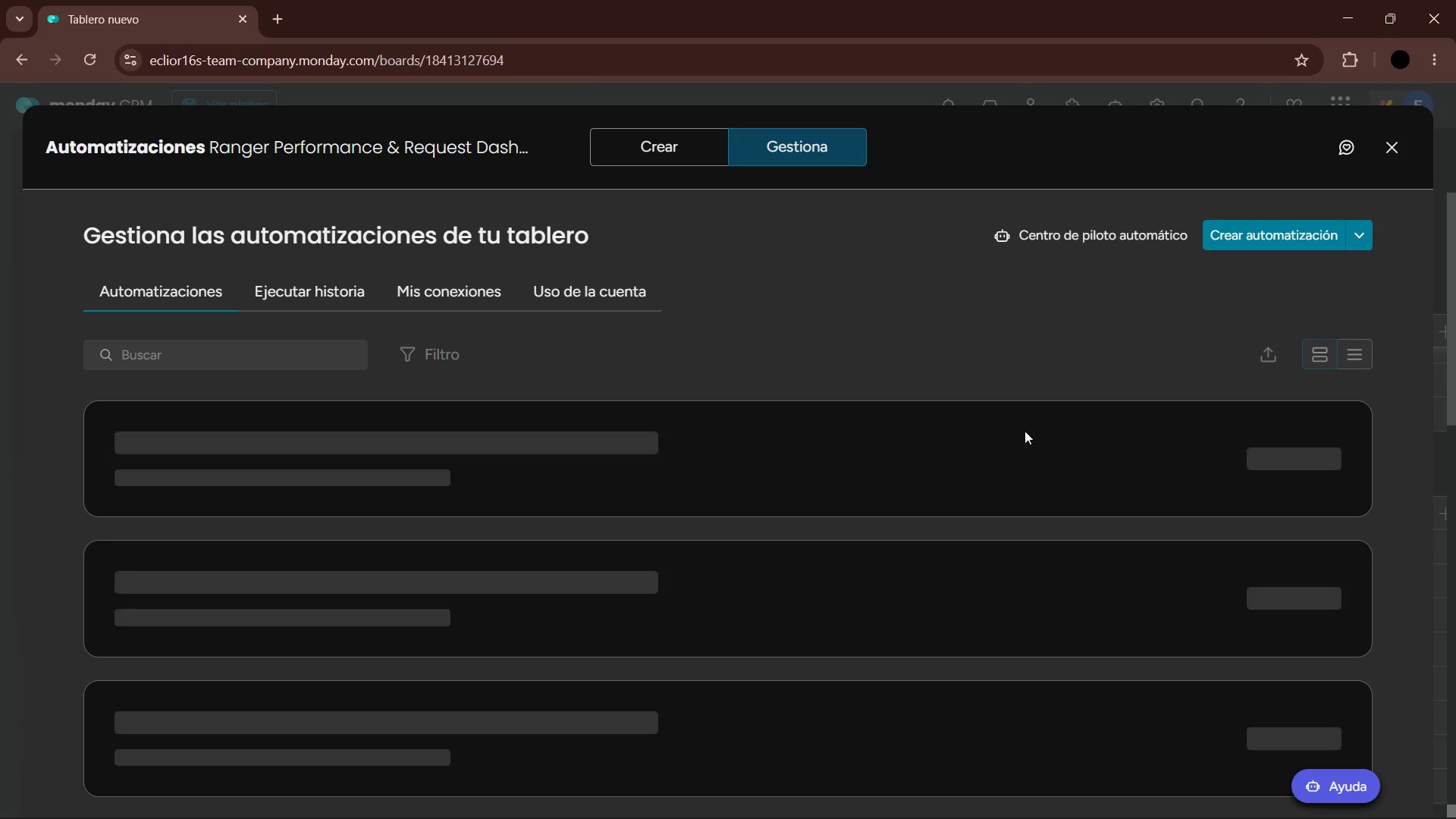 
scroll: coordinate [737, 441], scroll_direction: down, amount: 3.0
 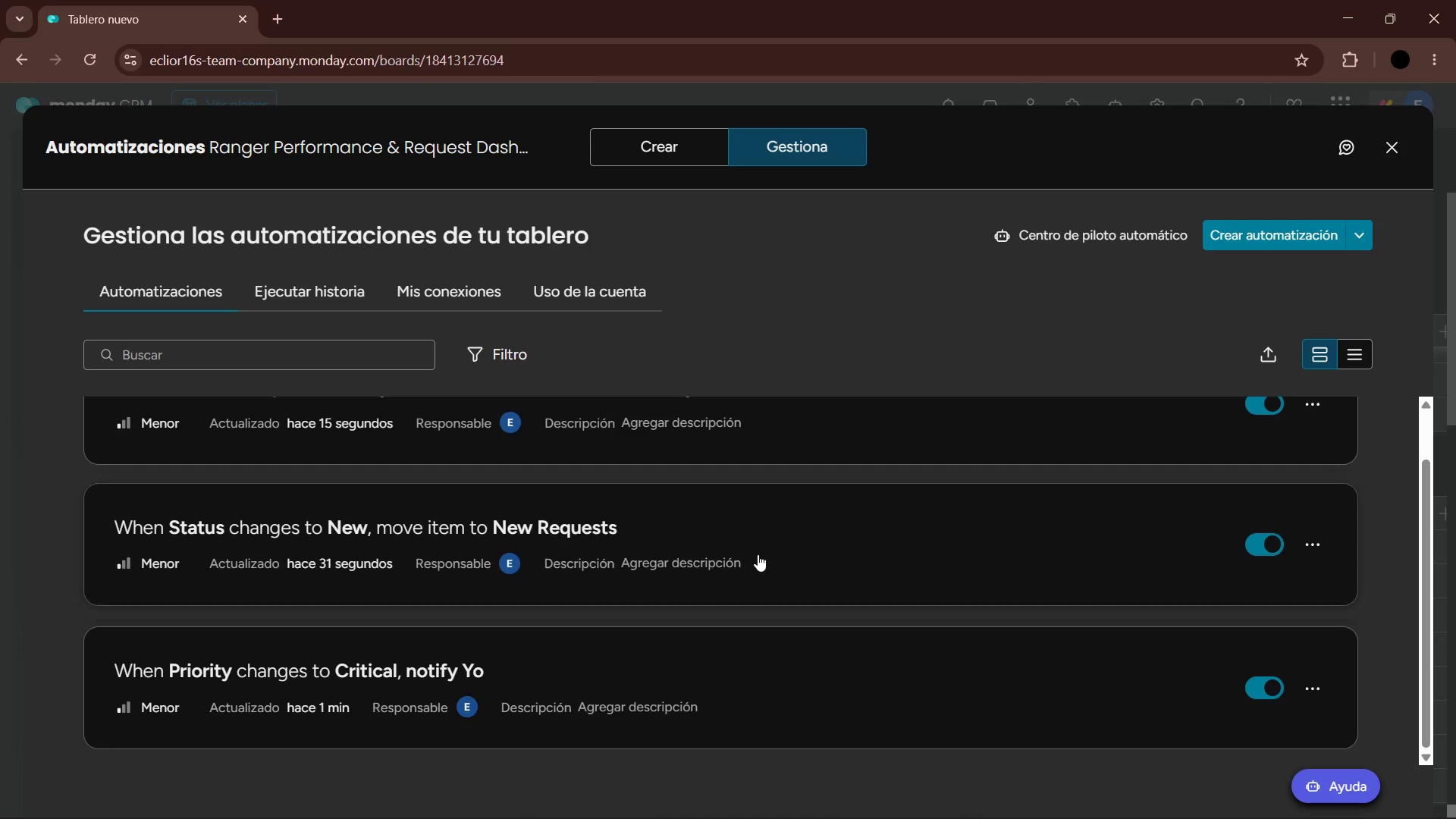 
scroll: coordinate [748, 551], scroll_direction: up, amount: 1.0
 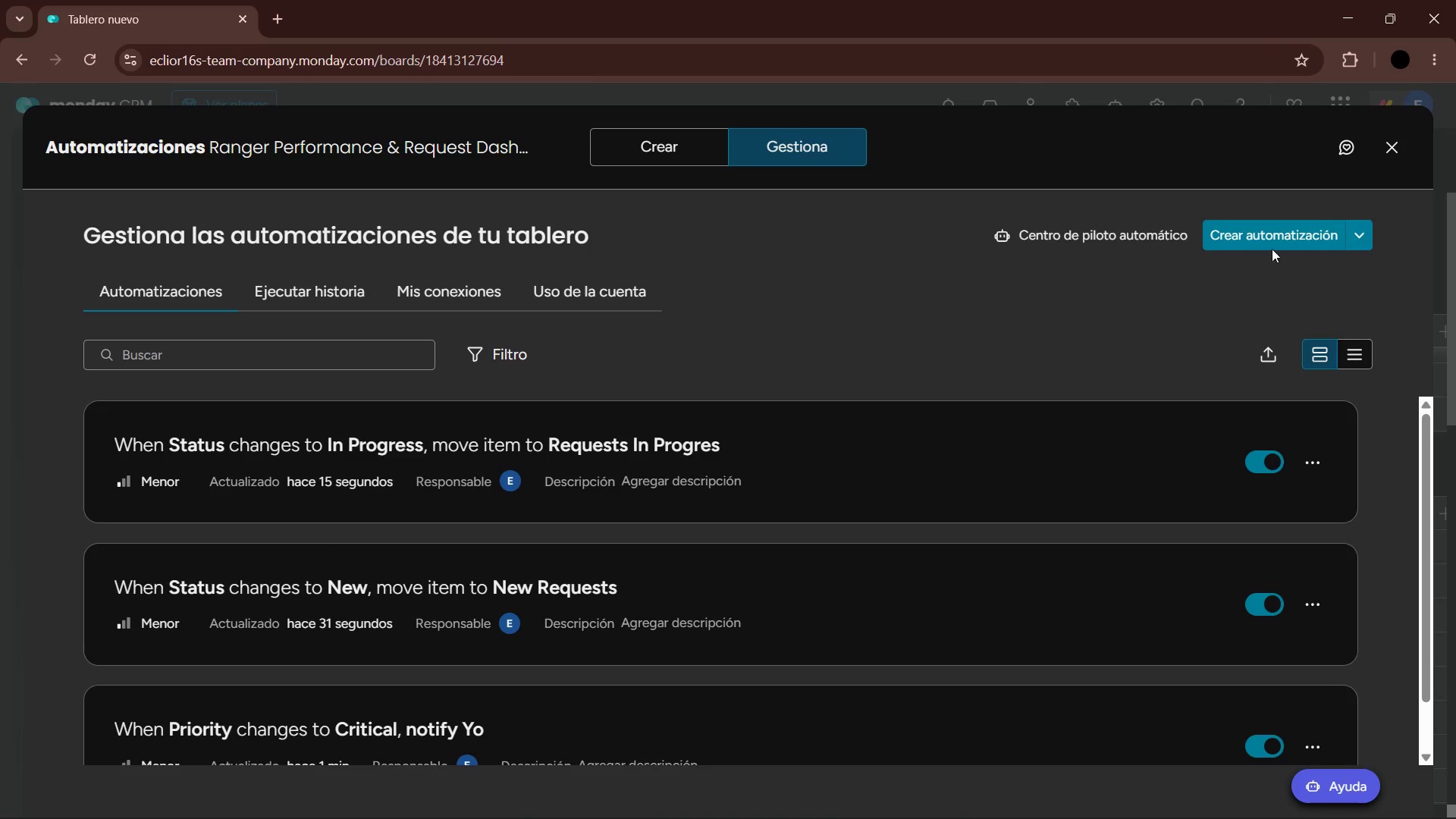 
left_click([1277, 234])
 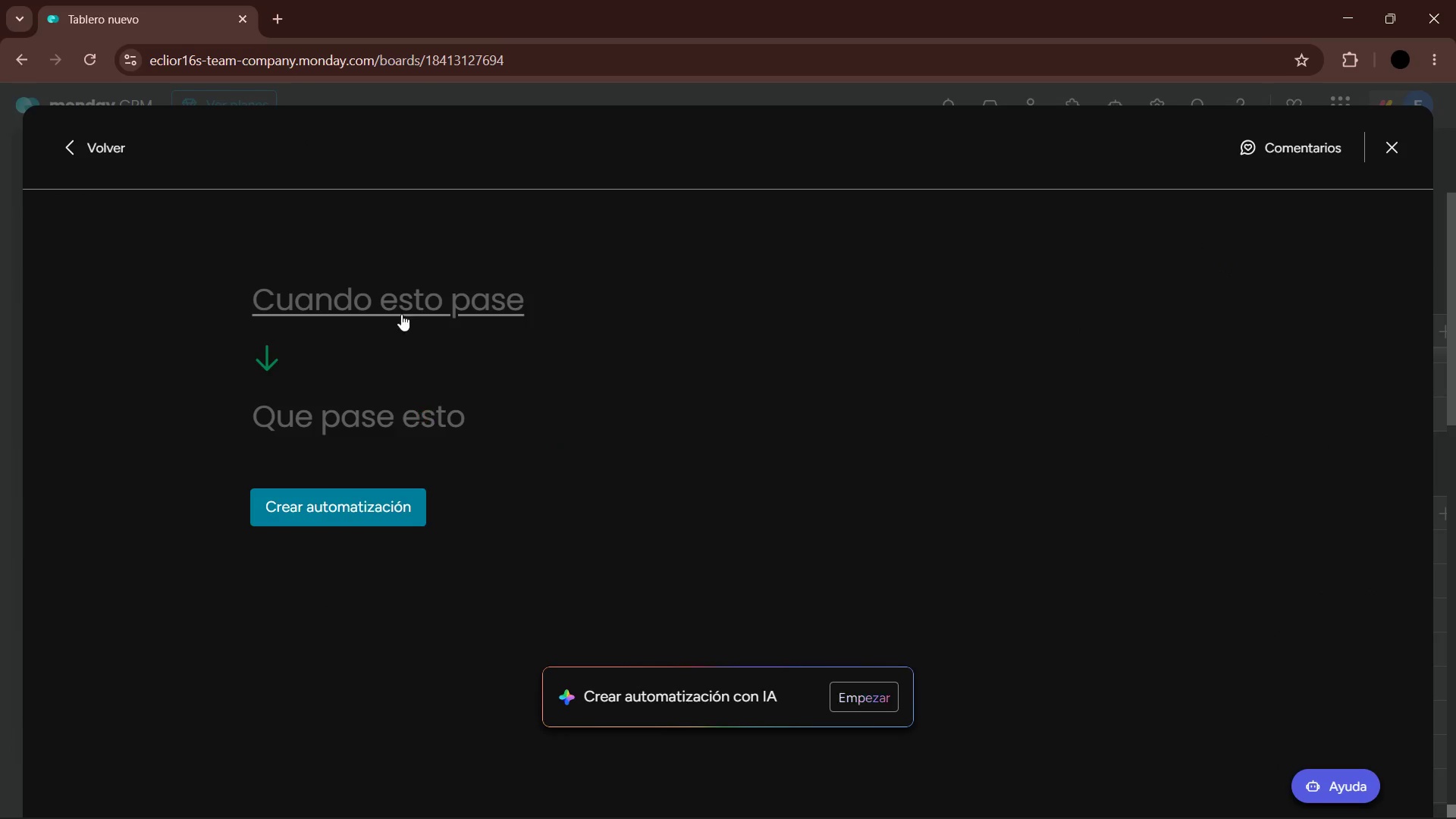 
left_click([422, 284])
 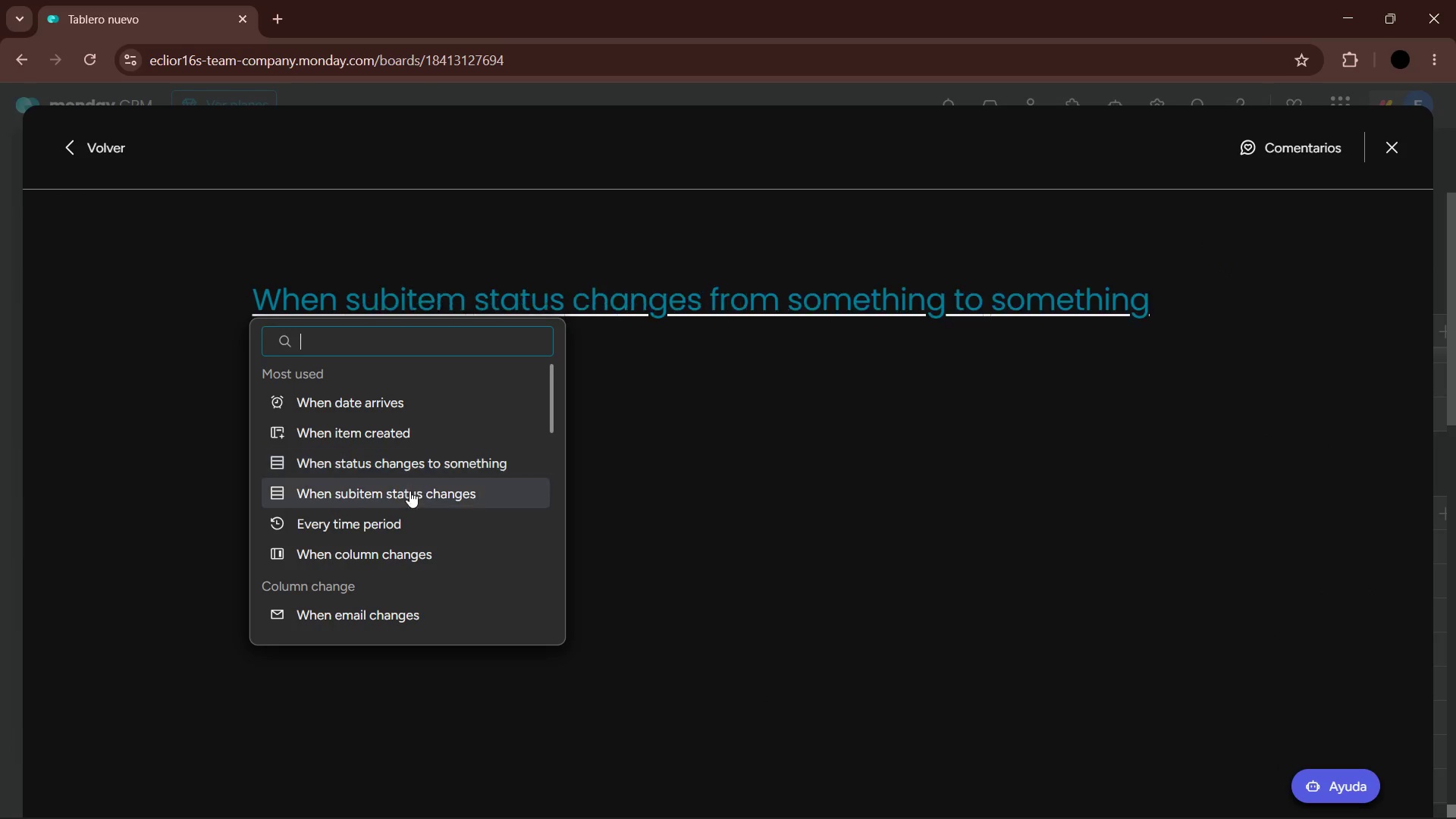 
left_click([417, 467])
 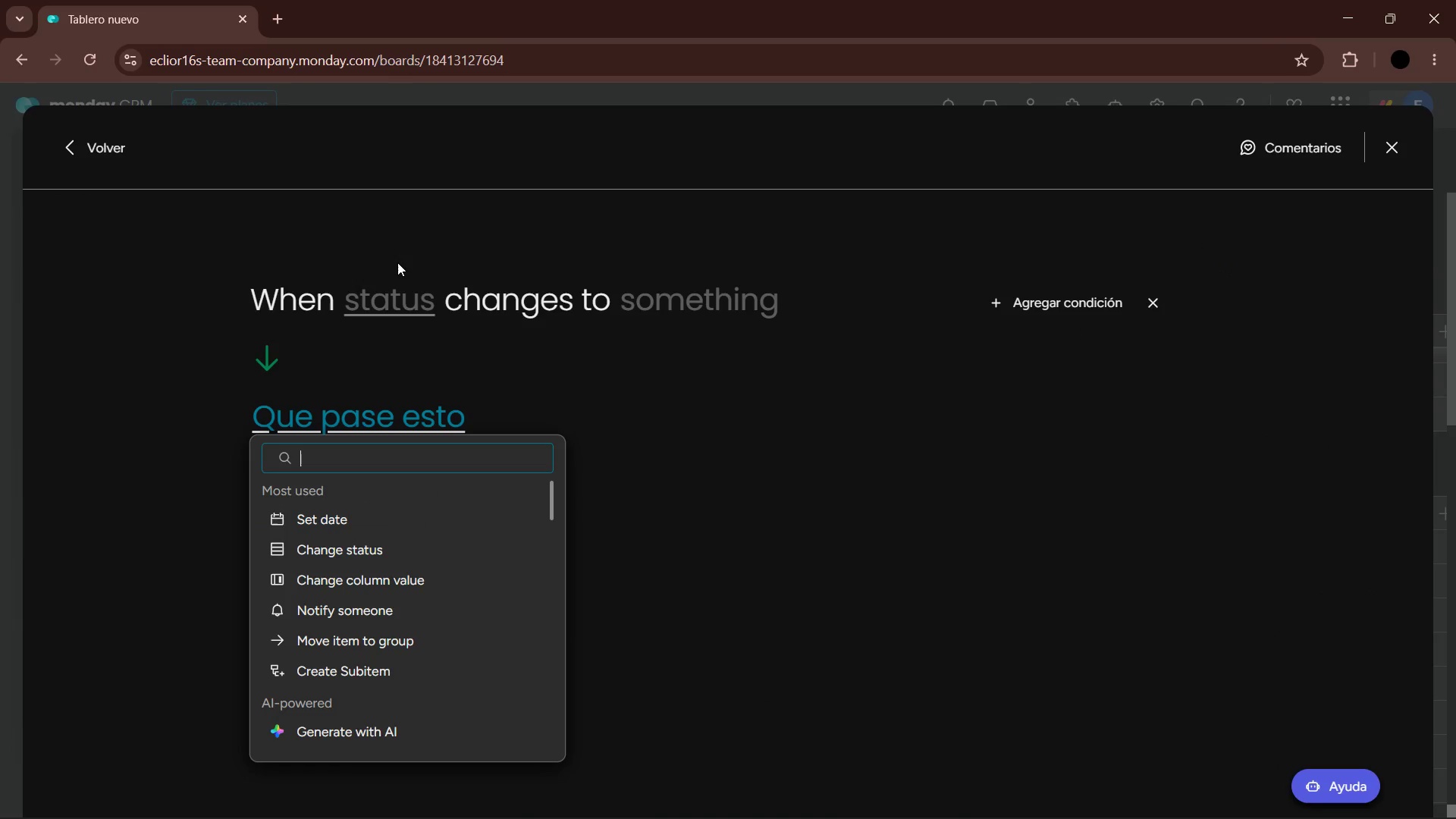 
left_click([394, 299])
 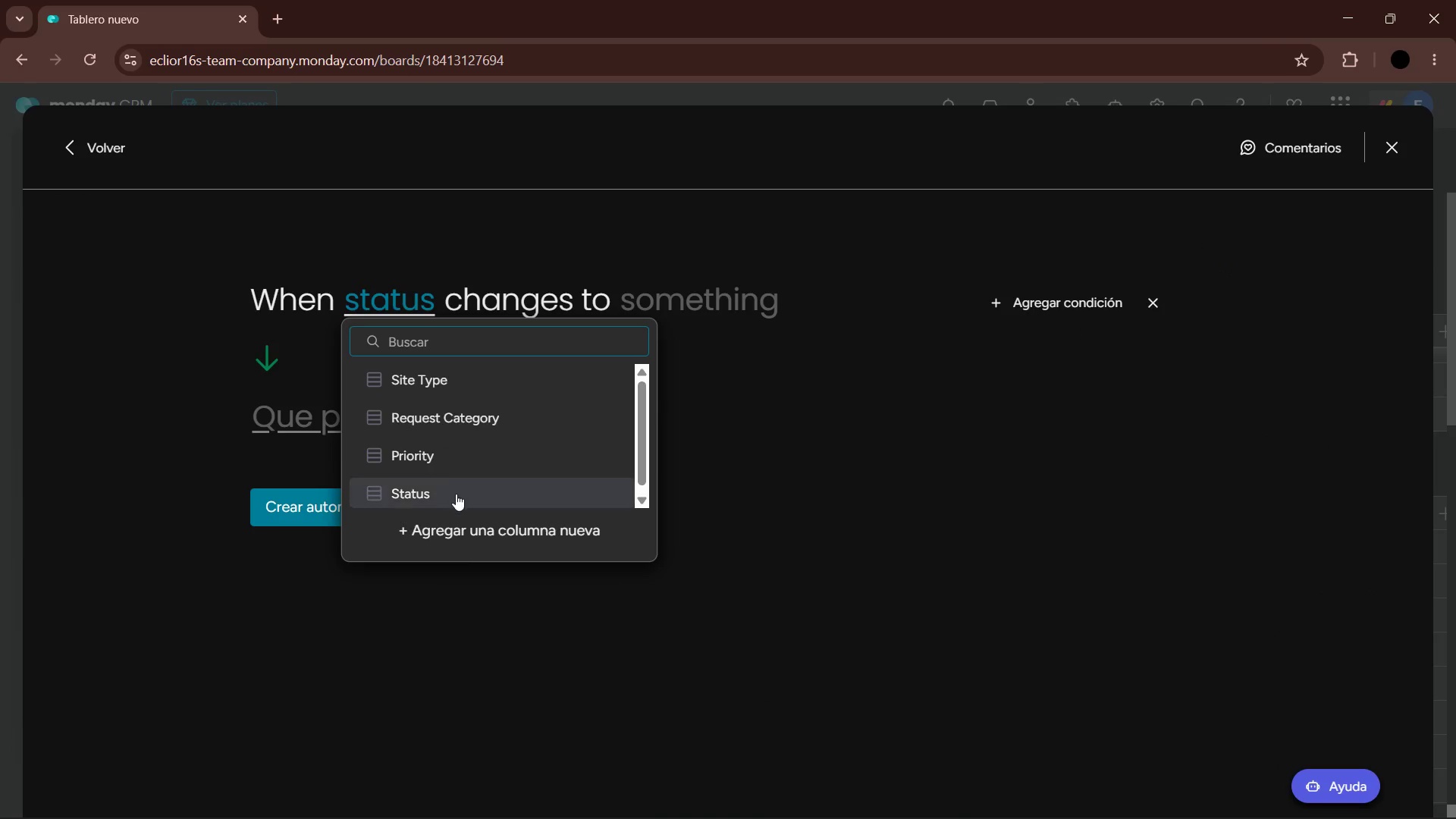 
double_click([742, 313])
 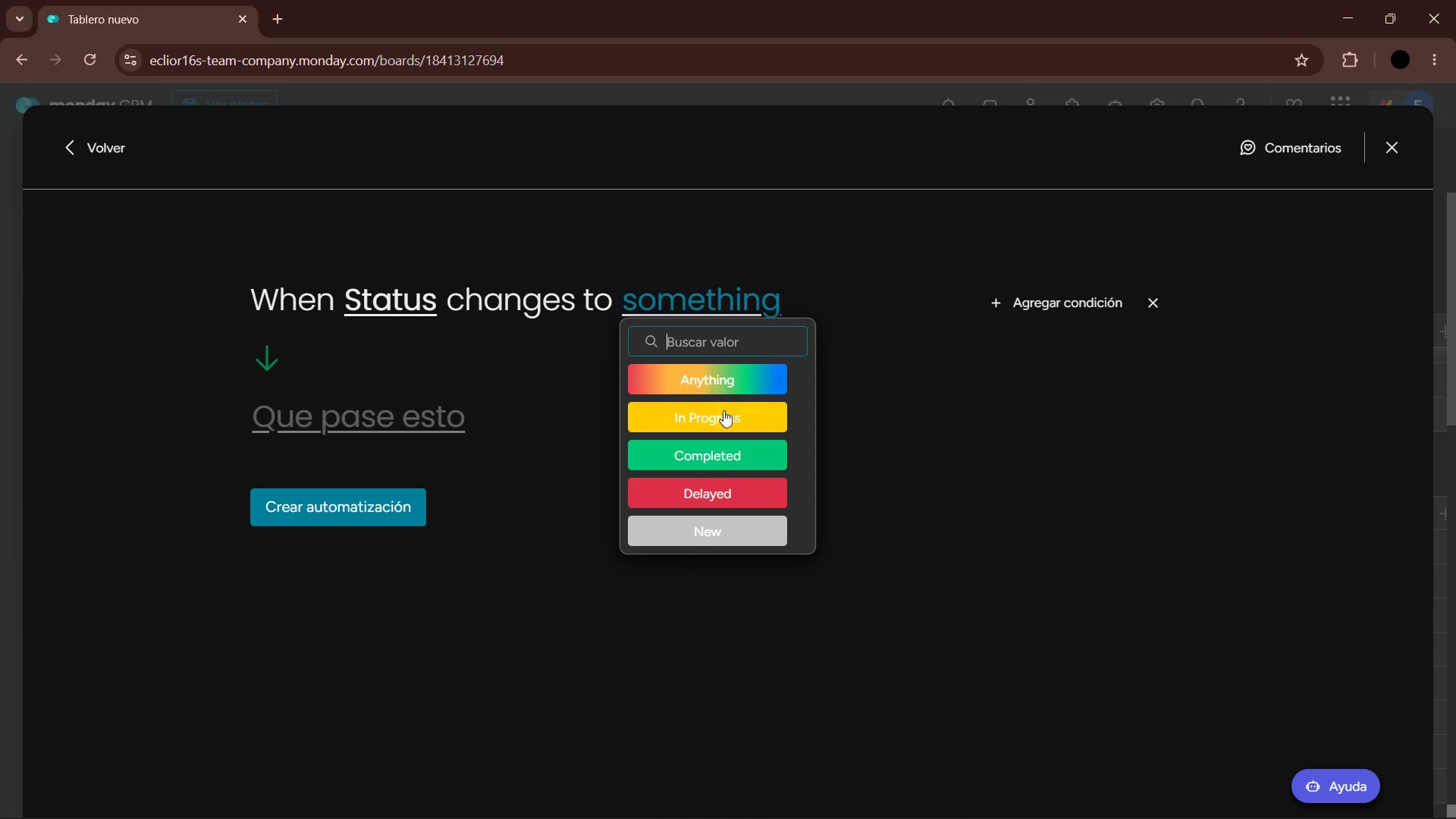 
left_click([722, 449])
 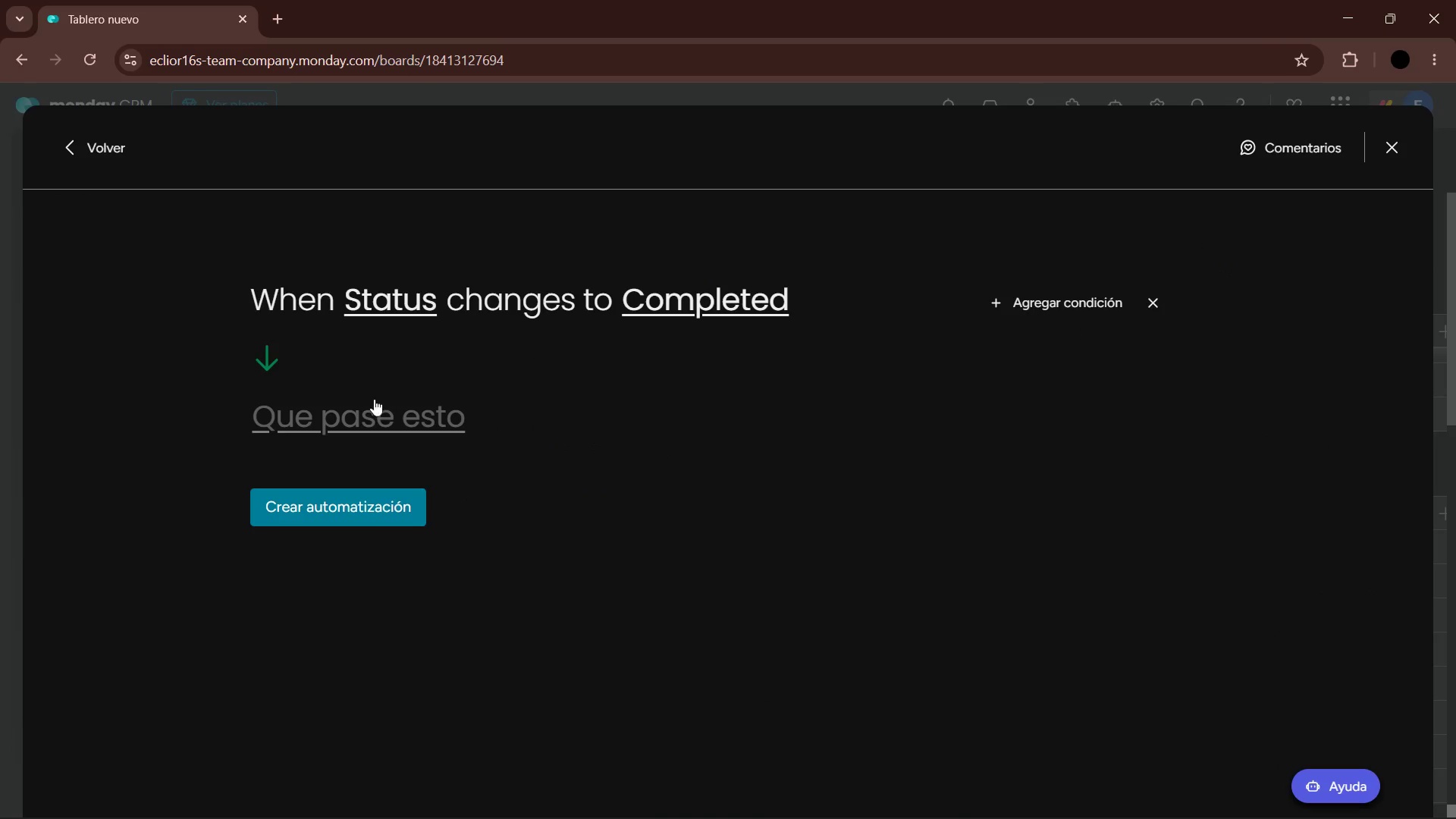 
left_click_drag(start_coordinate=[356, 394], to_coordinate=[363, 397])
 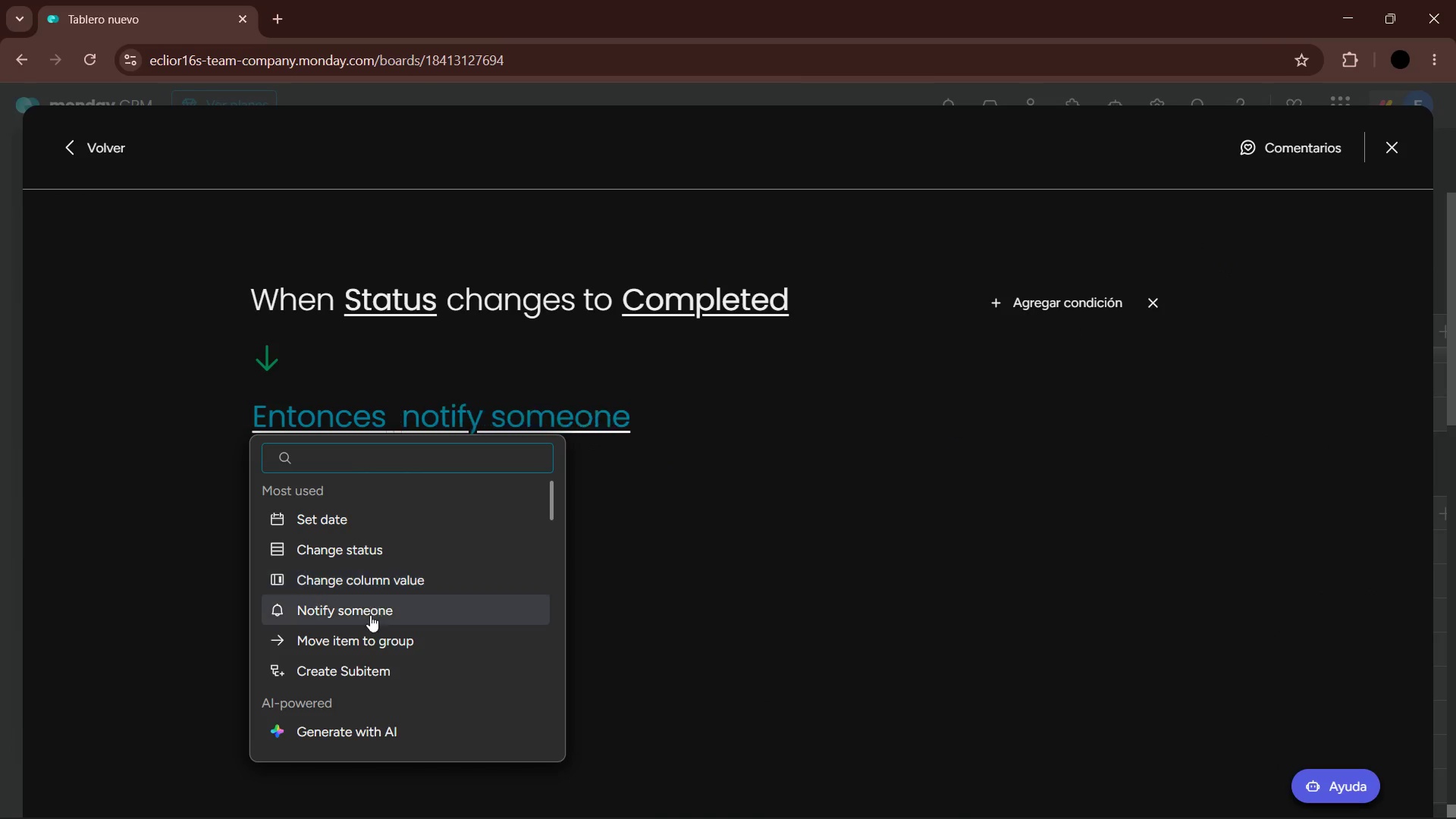 
left_click([377, 636])
 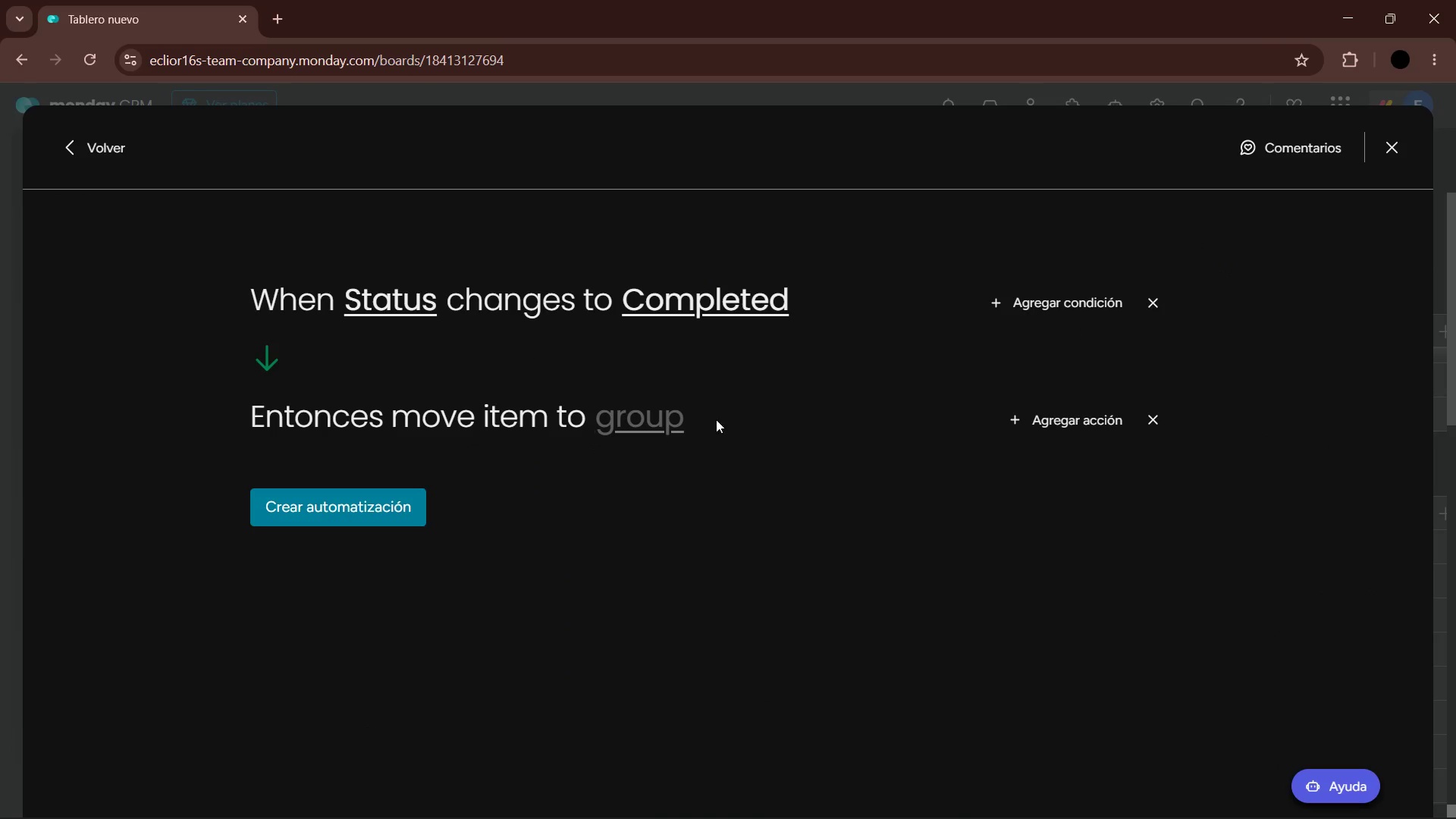 
left_click_drag(start_coordinate=[594, 414], to_coordinate=[595, 419])
 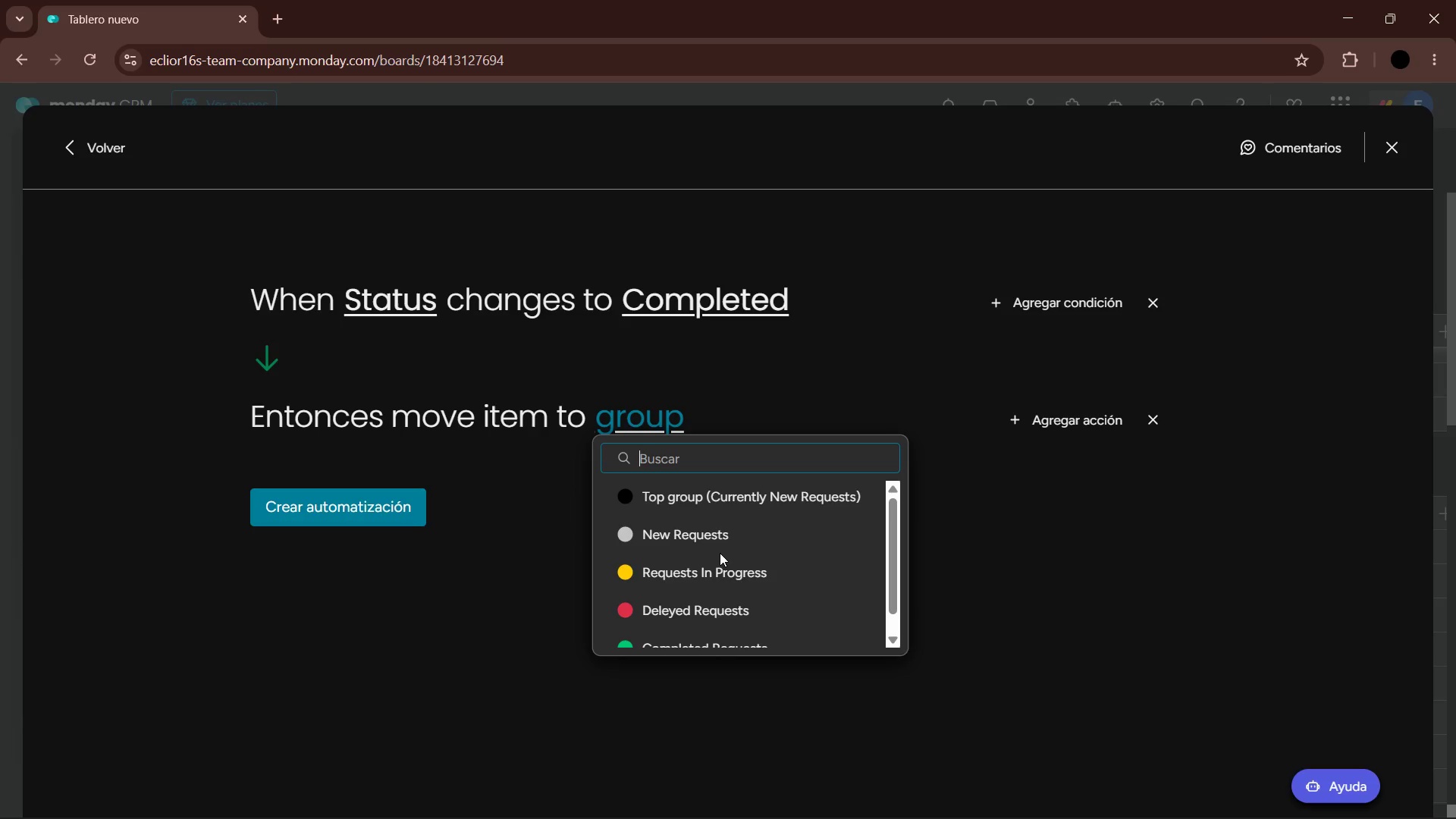 
left_click([691, 643])
 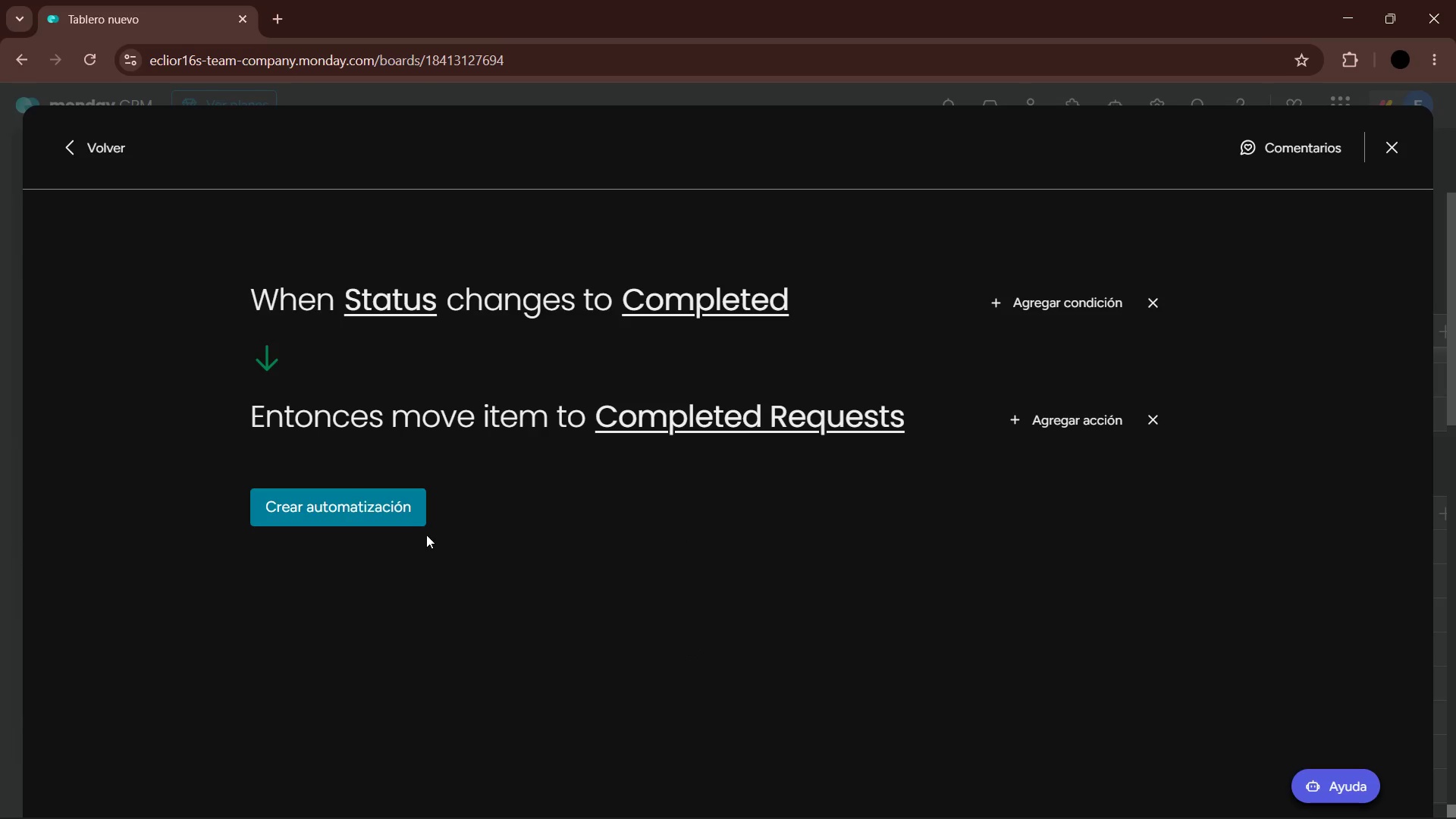 
left_click([391, 516])
 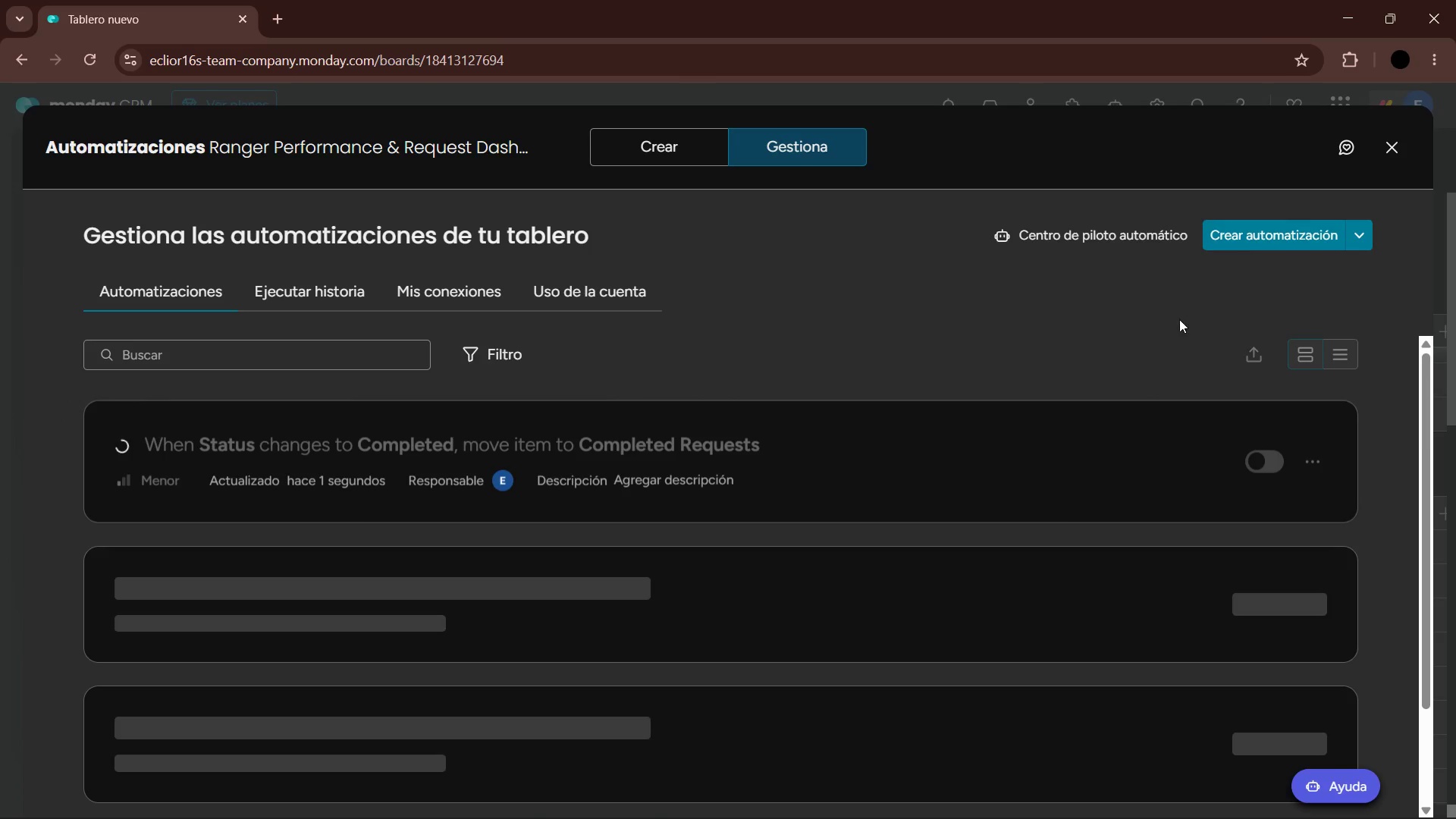 
left_click([1248, 243])
 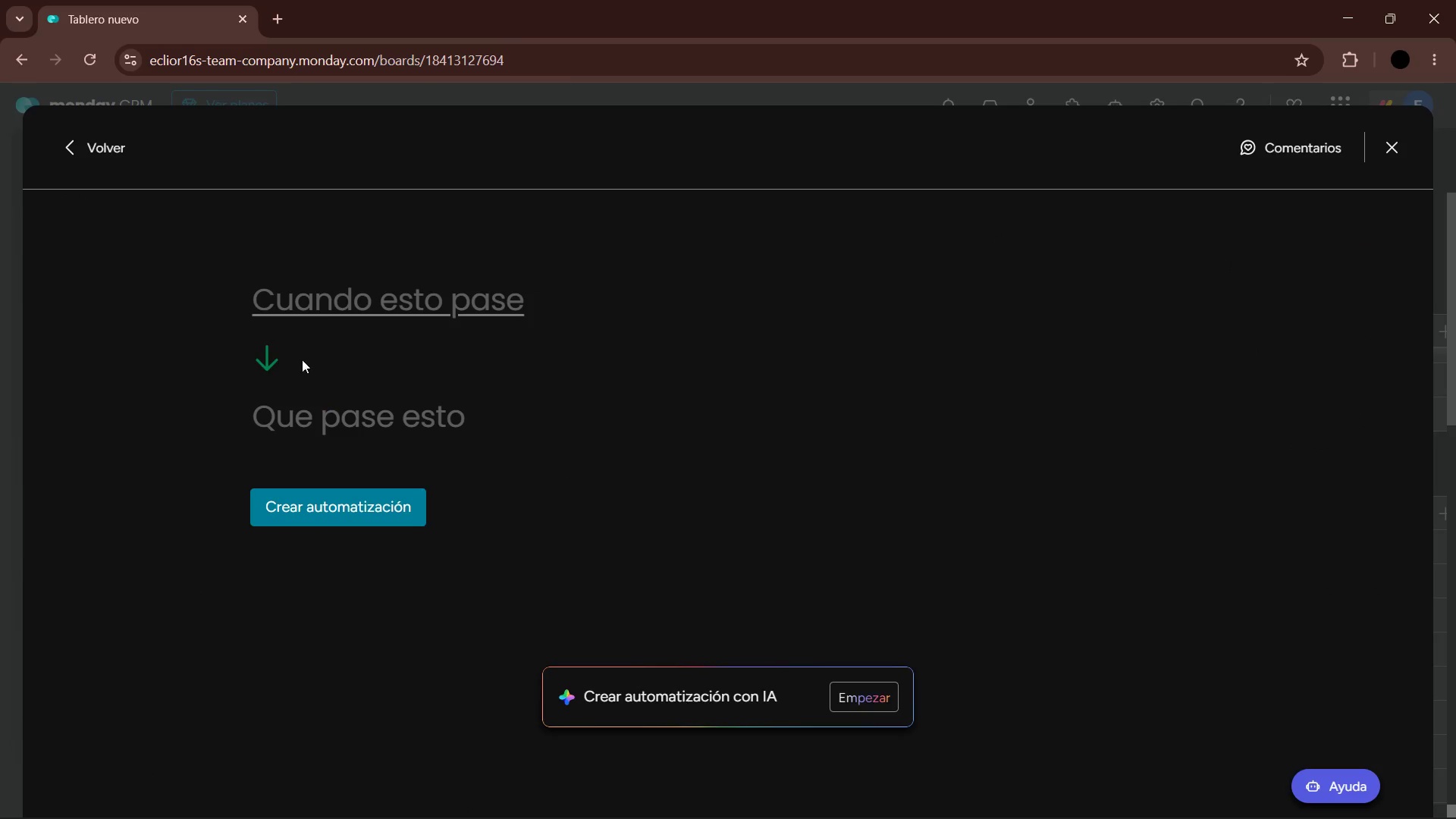 
left_click([324, 303])
 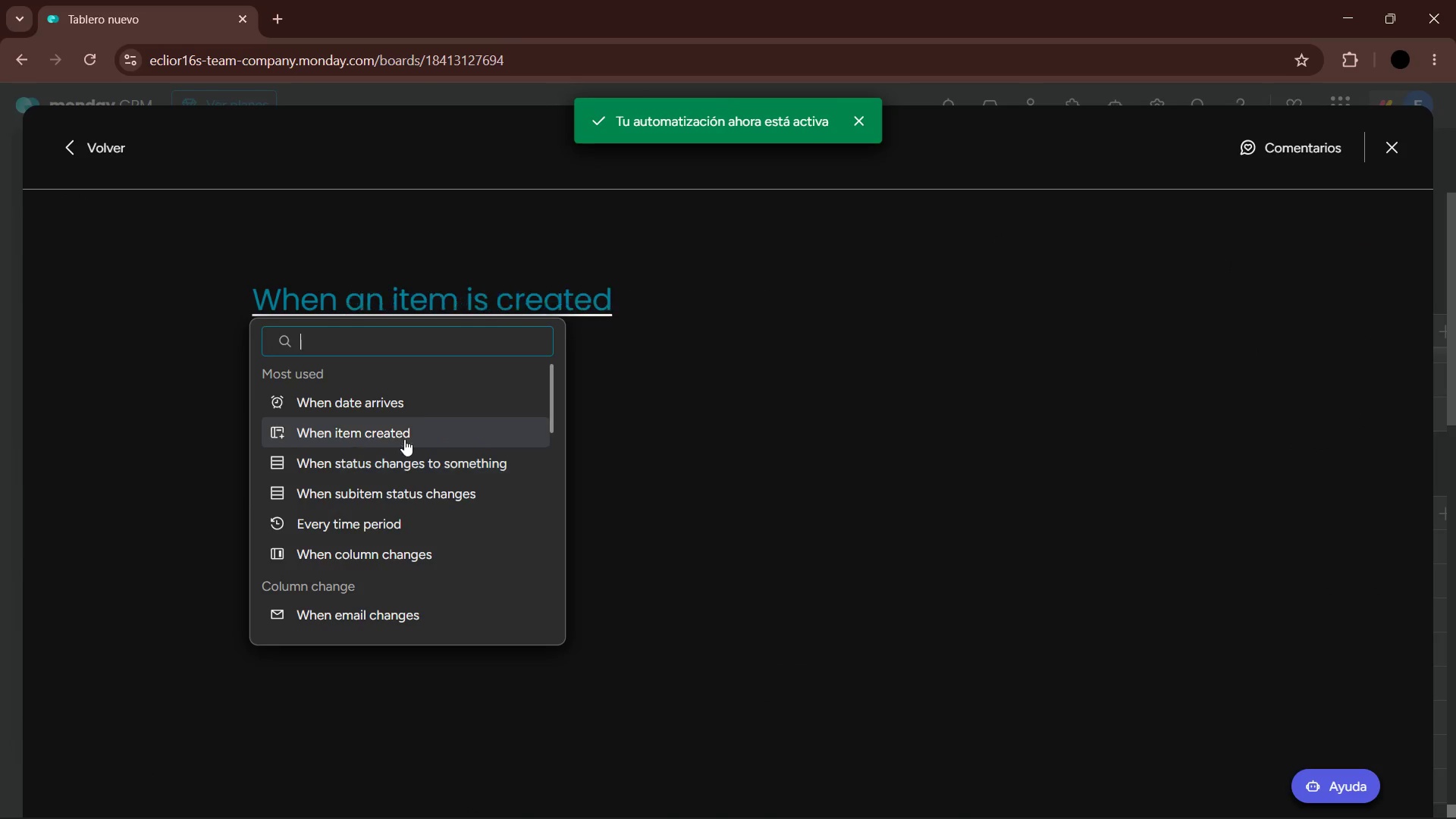 
left_click([410, 457])
 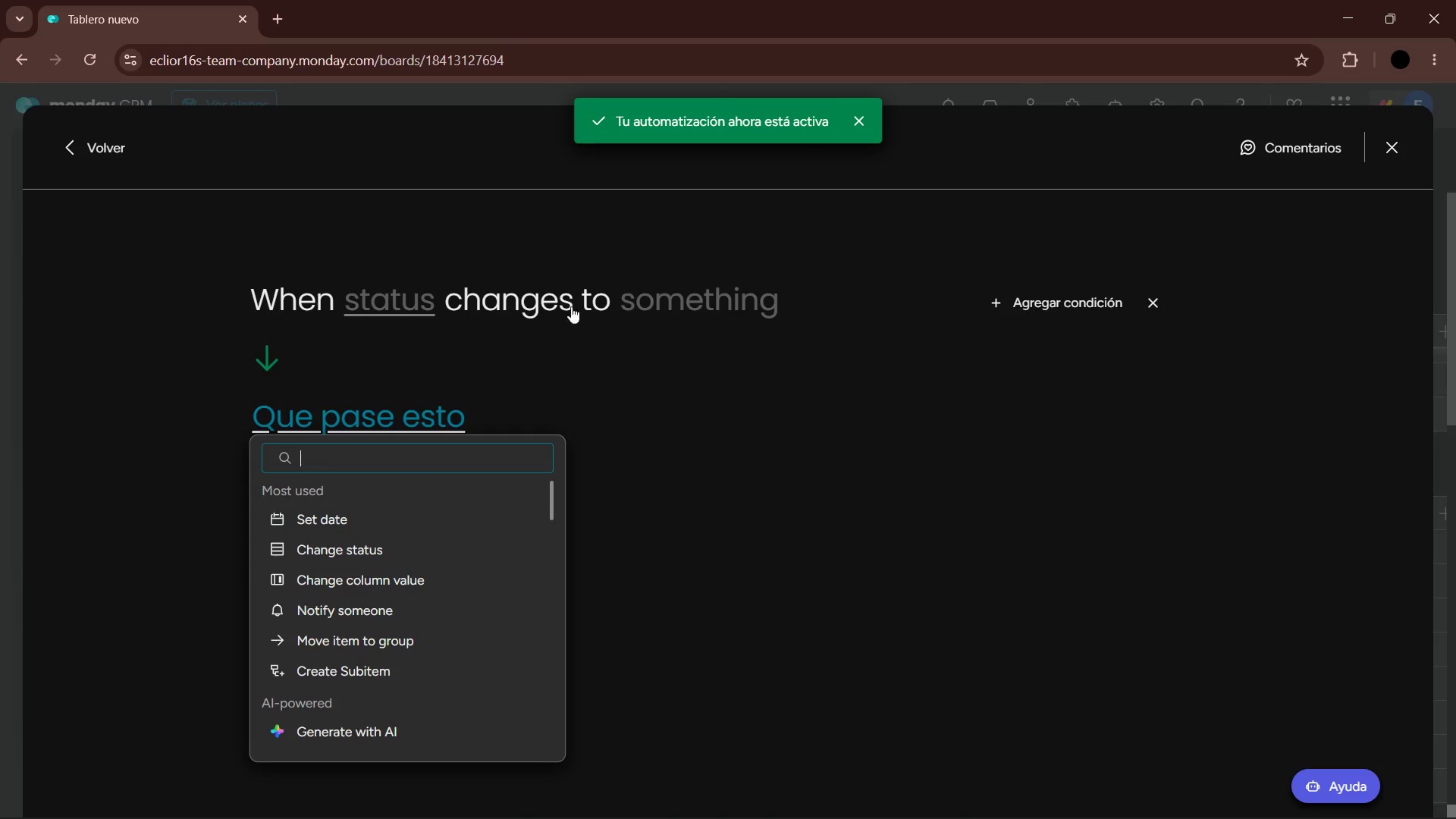 
left_click([340, 304])
 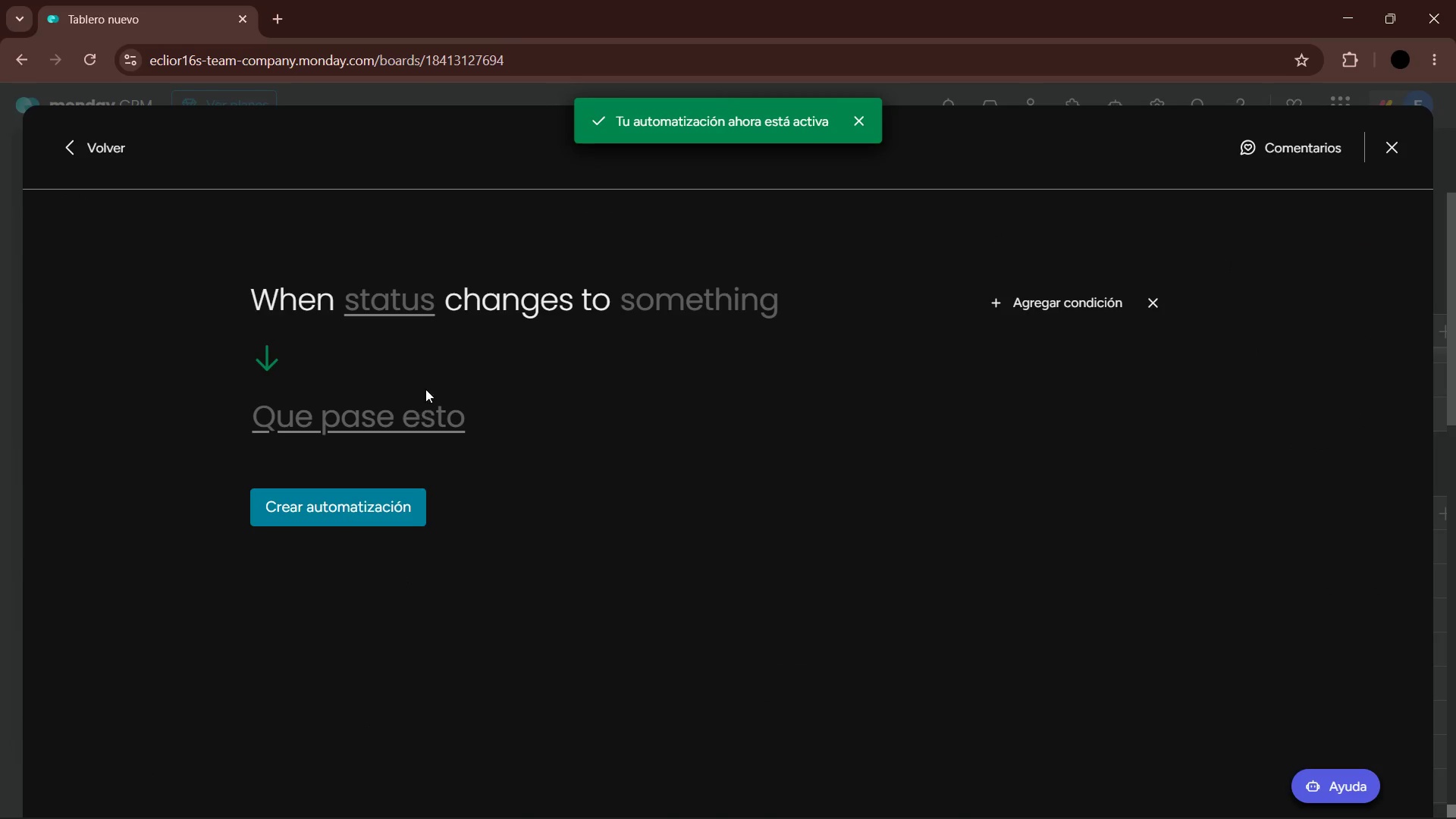 
left_click([384, 300])
 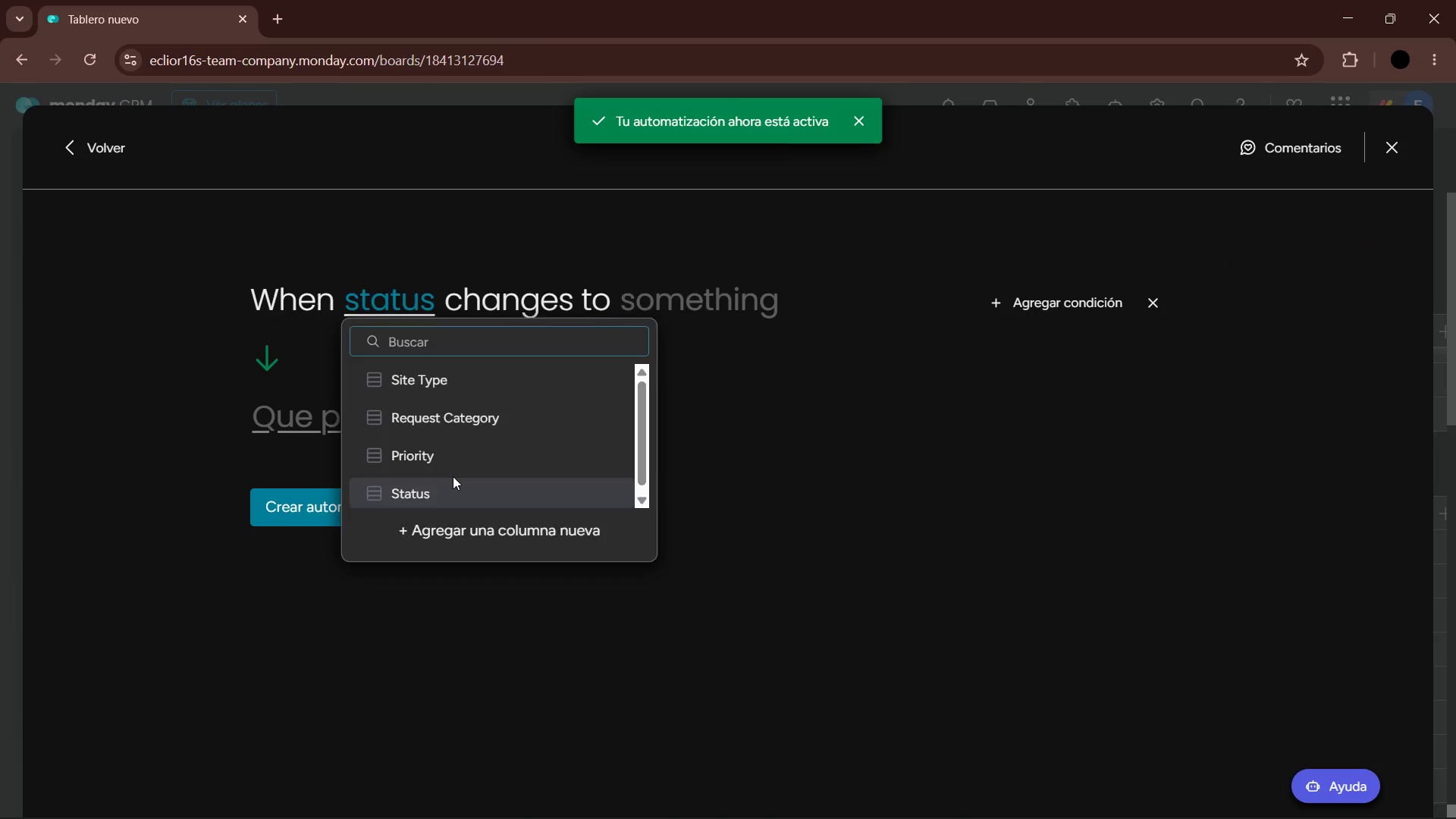 
double_click([775, 306])
 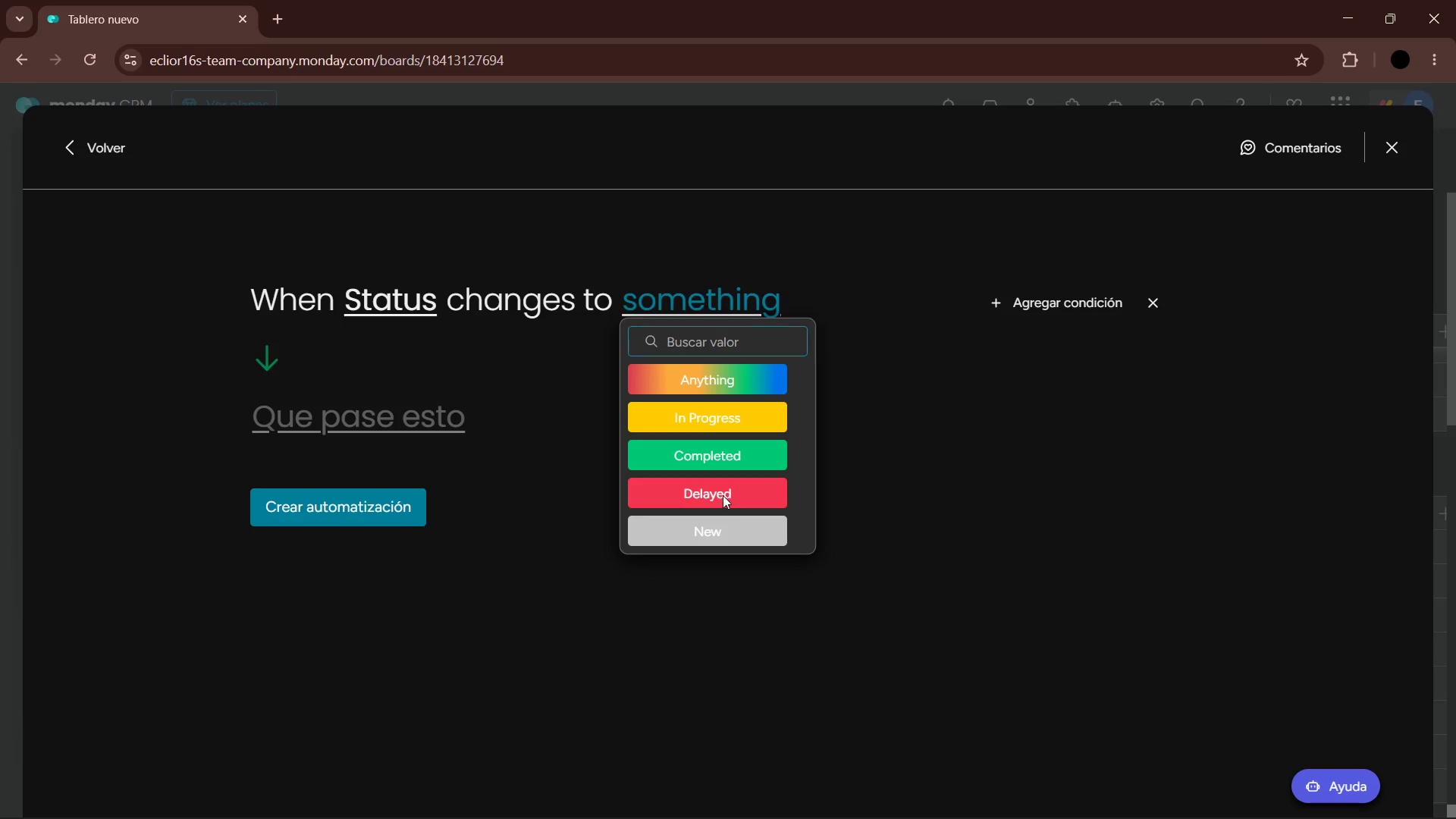 
double_click([350, 405])
 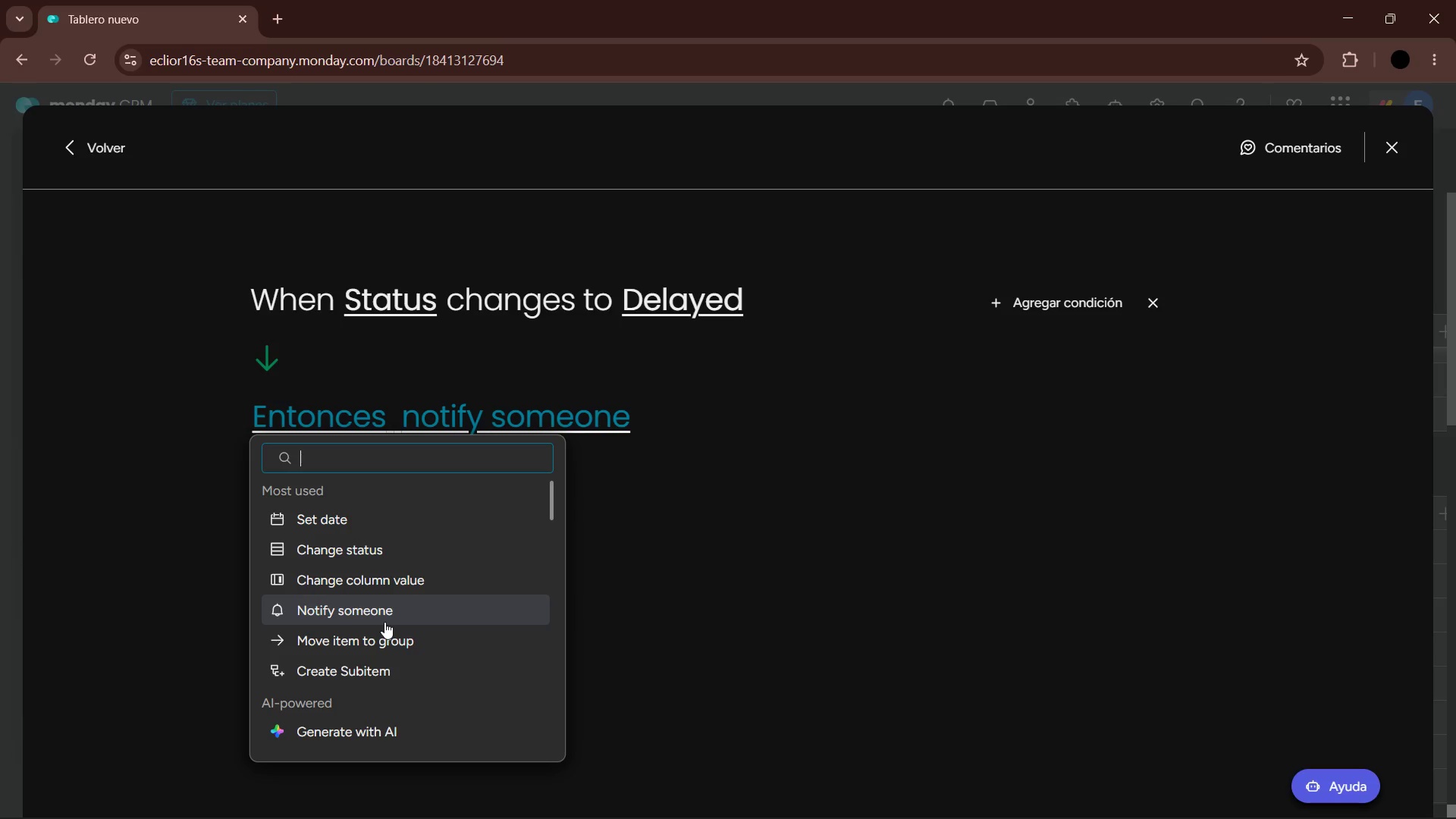 
wait(22.39)
 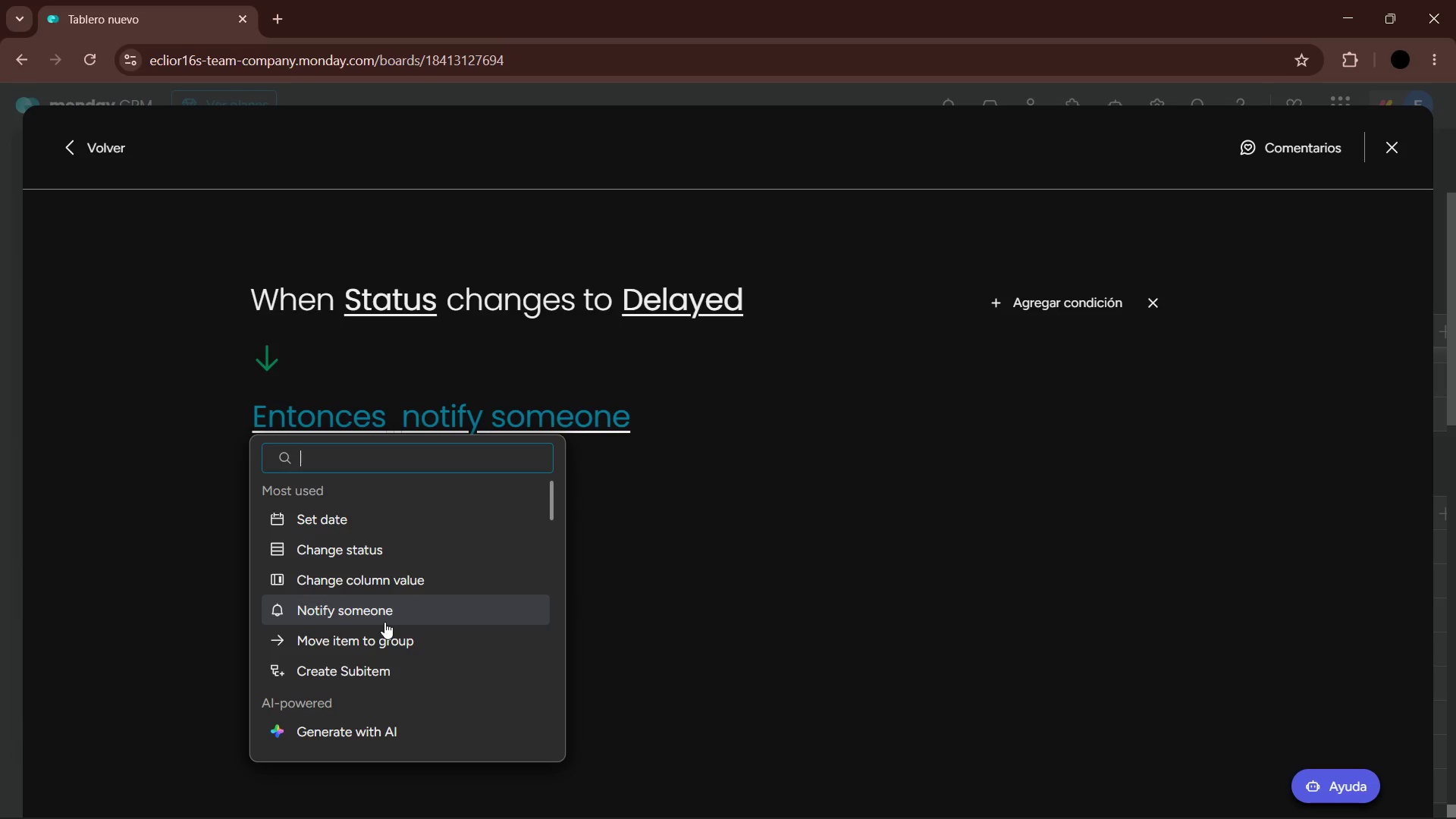 
double_click([664, 400])
 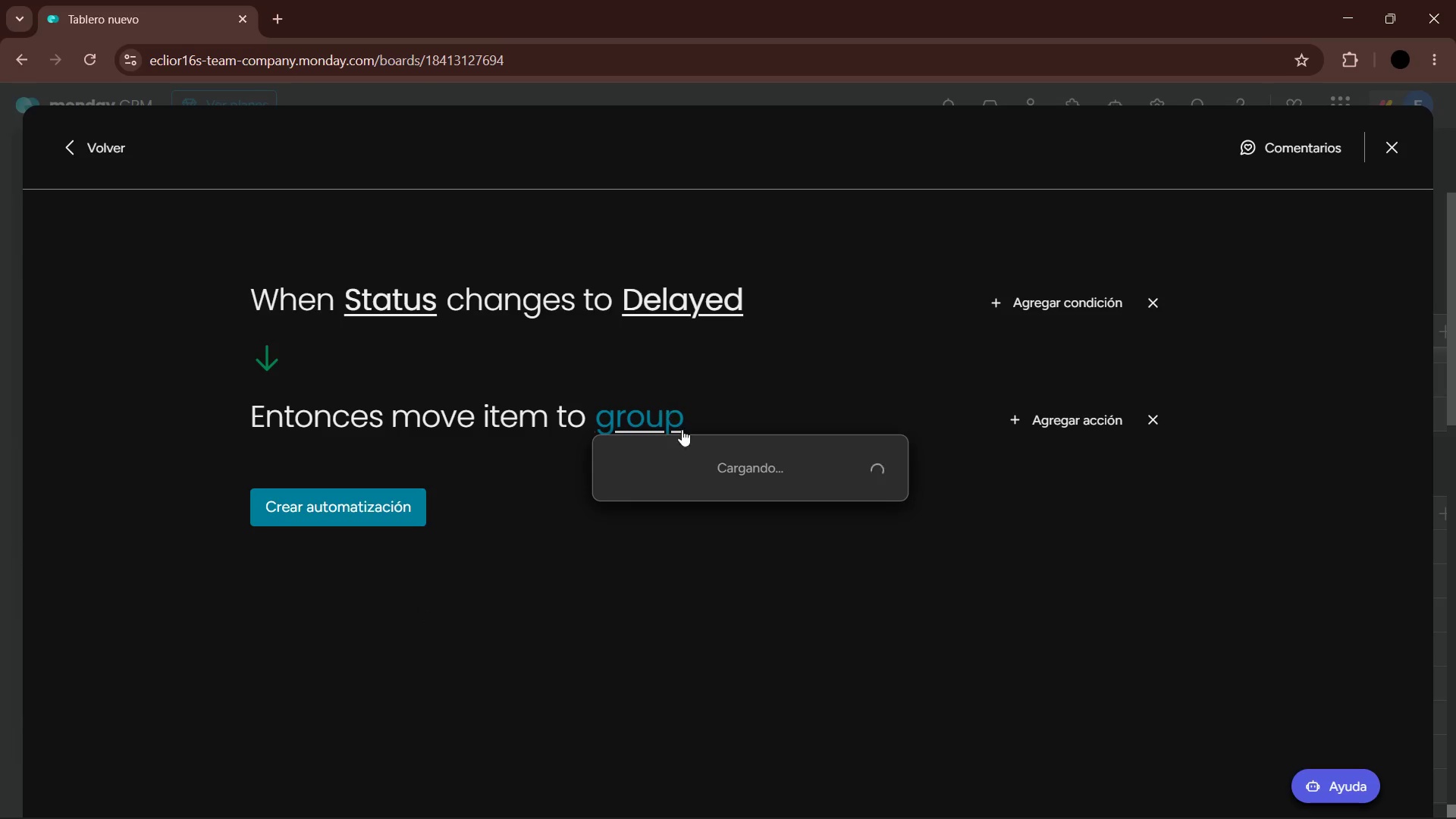 
mouse_move([783, 525])
 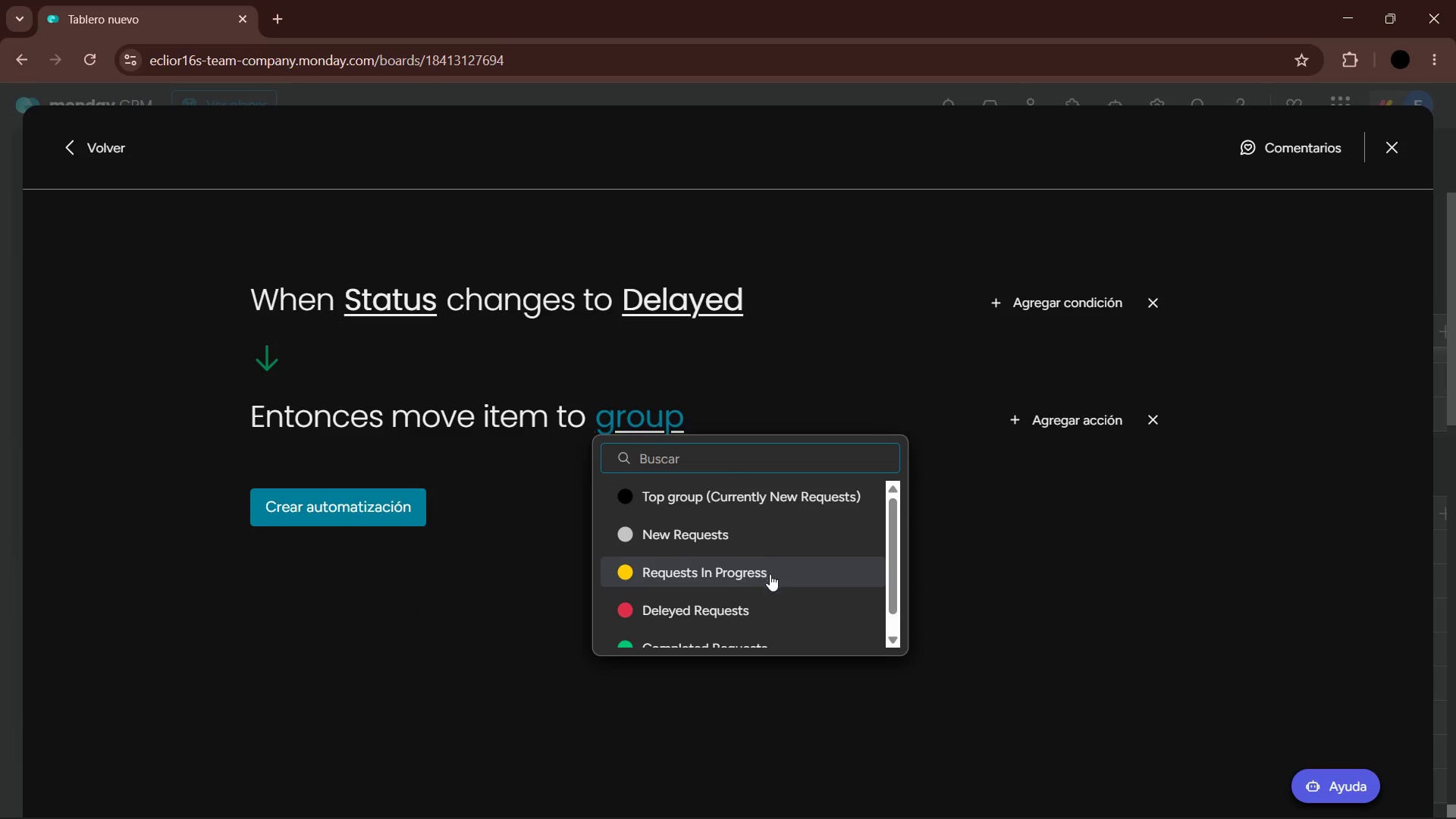 
scroll: coordinate [770, 585], scroll_direction: down, amount: 1.0
 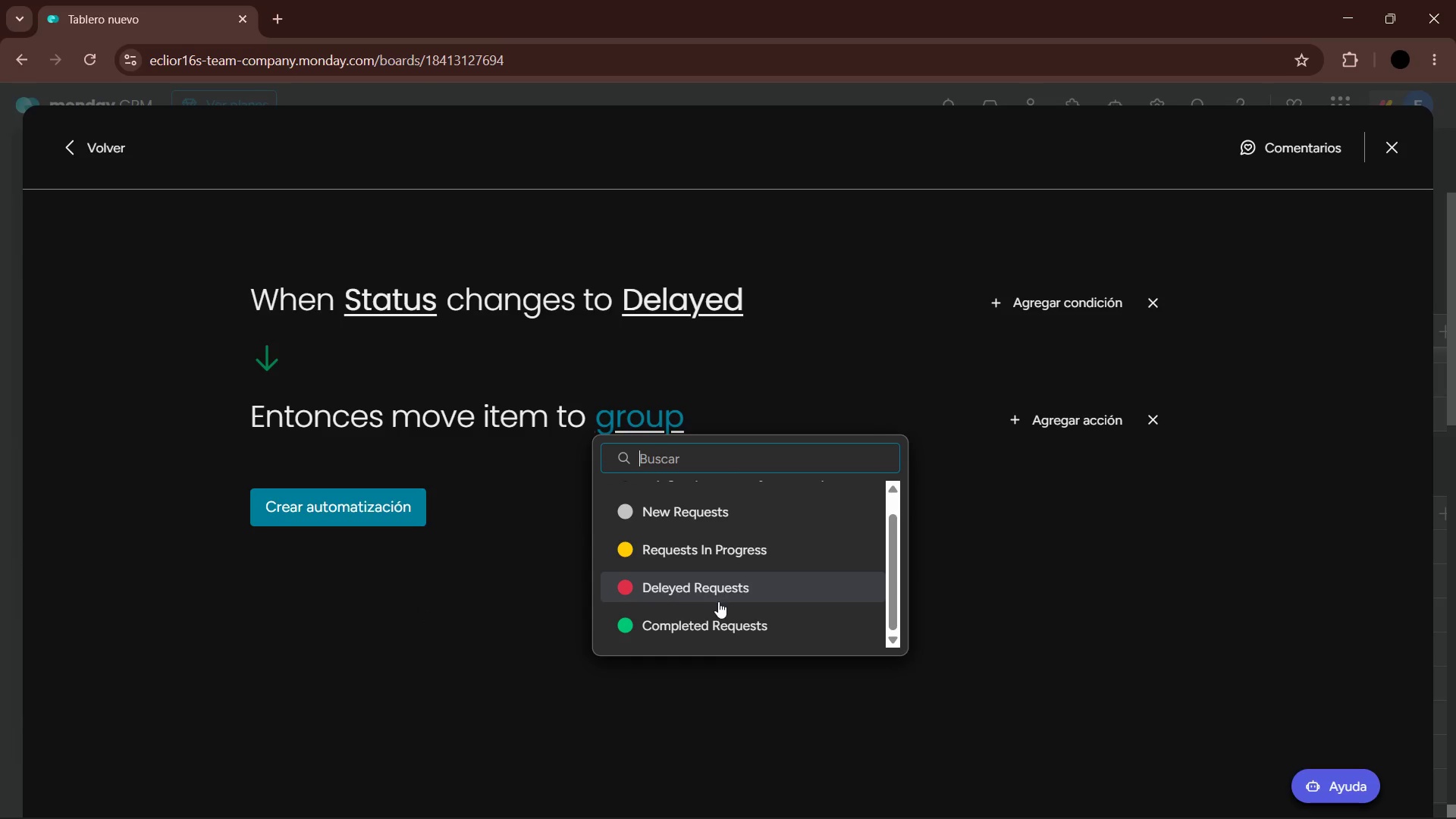 
left_click([717, 588])
 